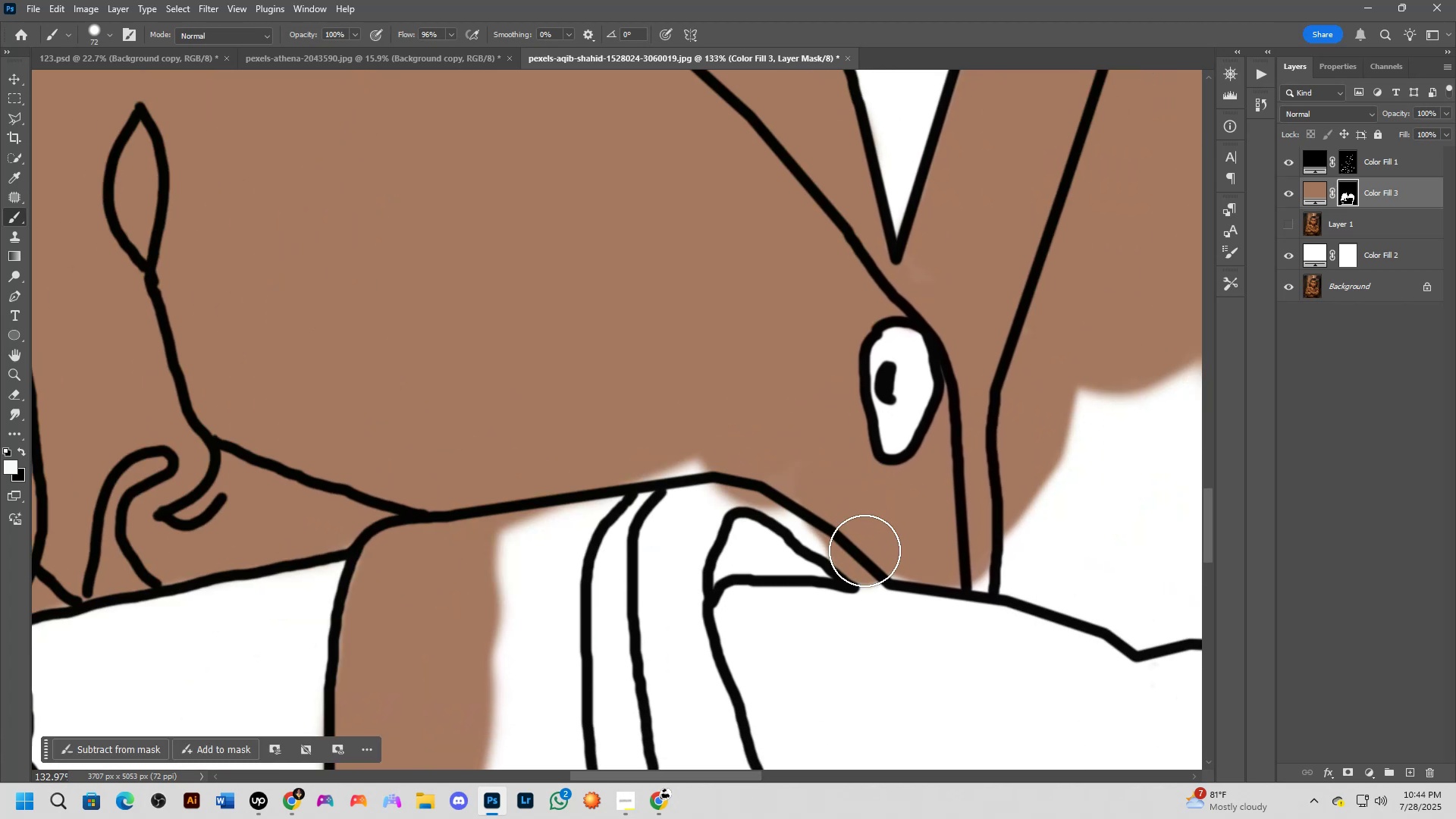 
left_click([864, 551])
 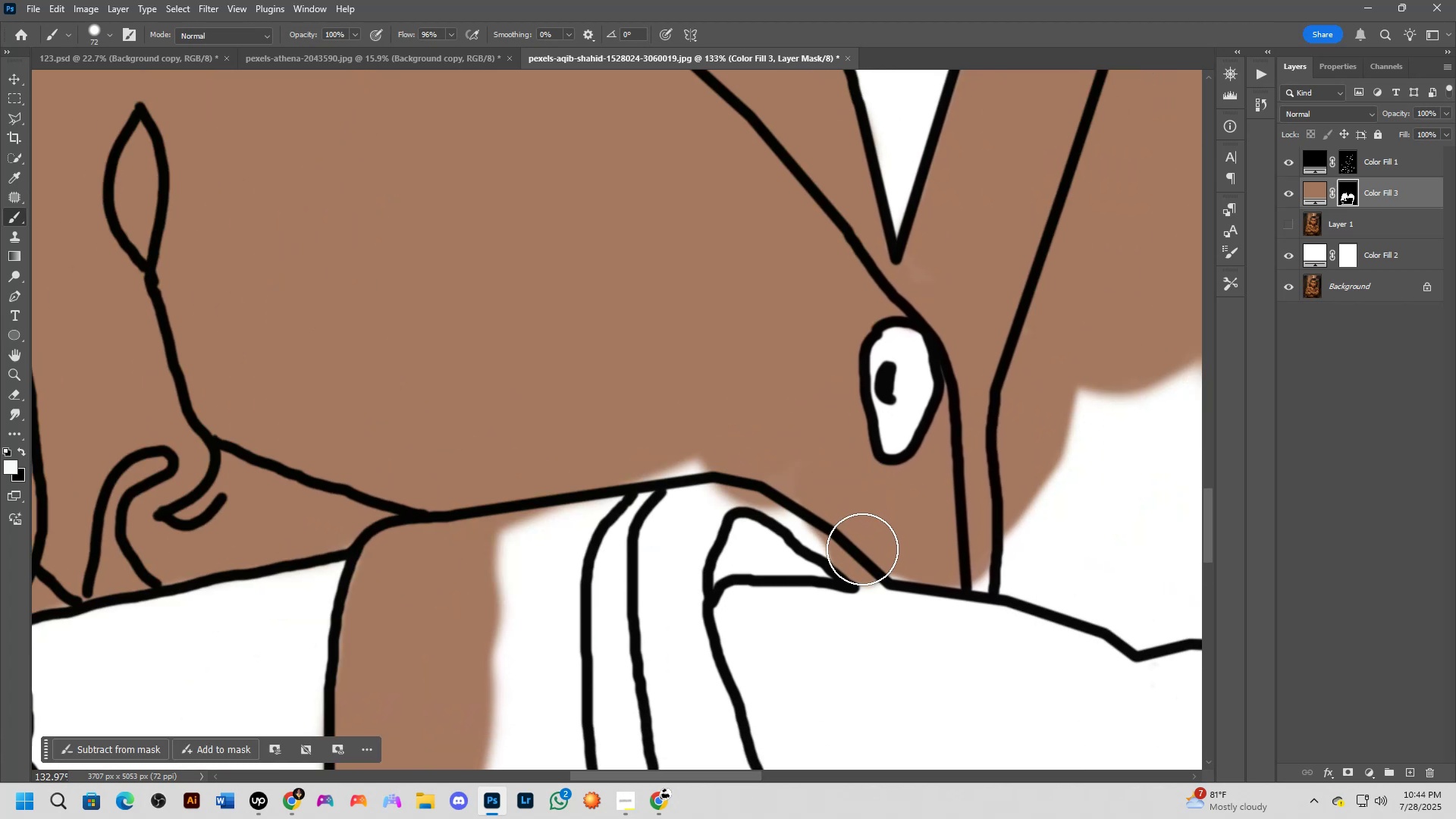 
left_click_drag(start_coordinate=[862, 549], to_coordinate=[645, 546])
 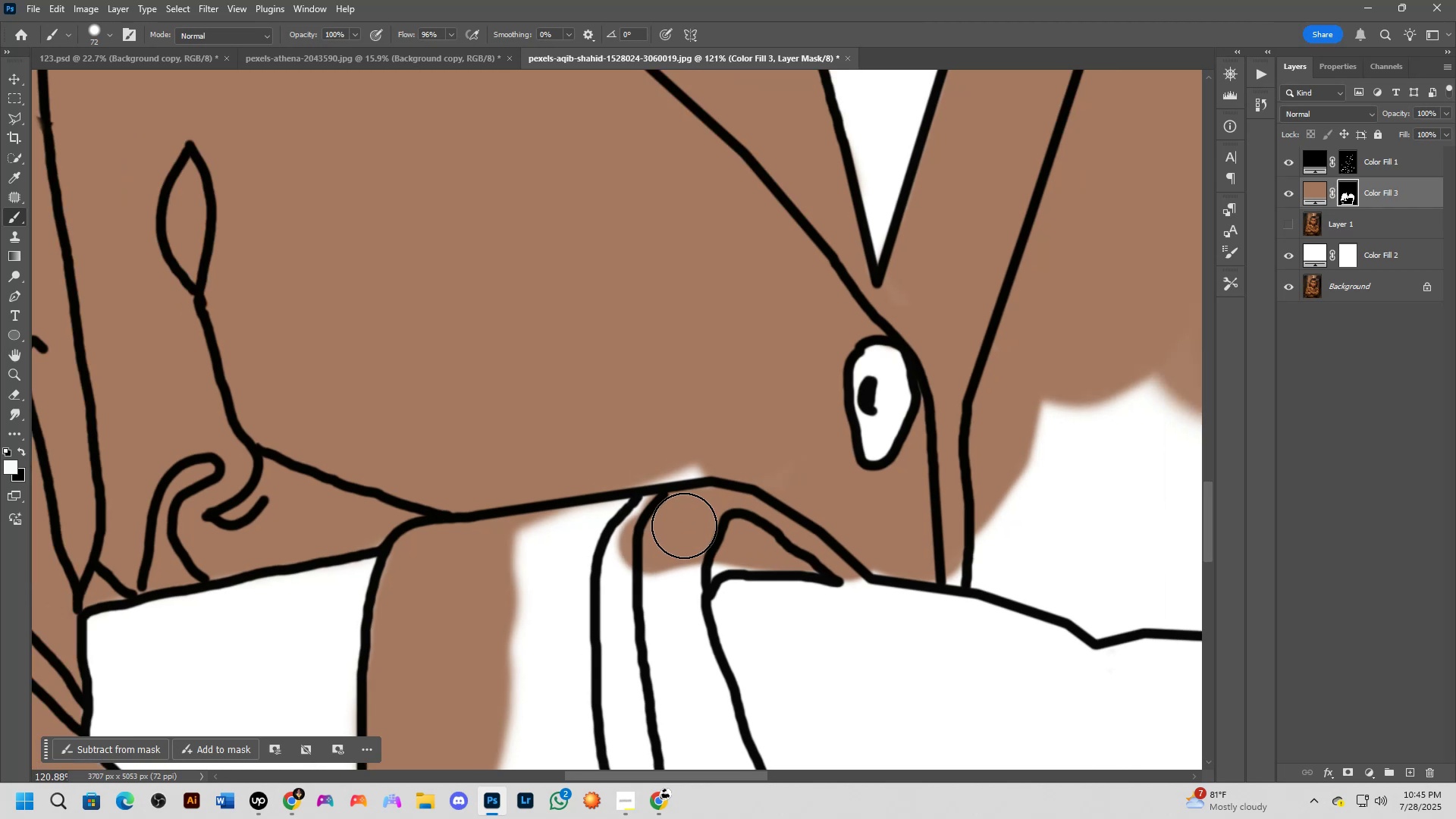 
scroll: coordinate [688, 519], scroll_direction: down, amount: 9.0
 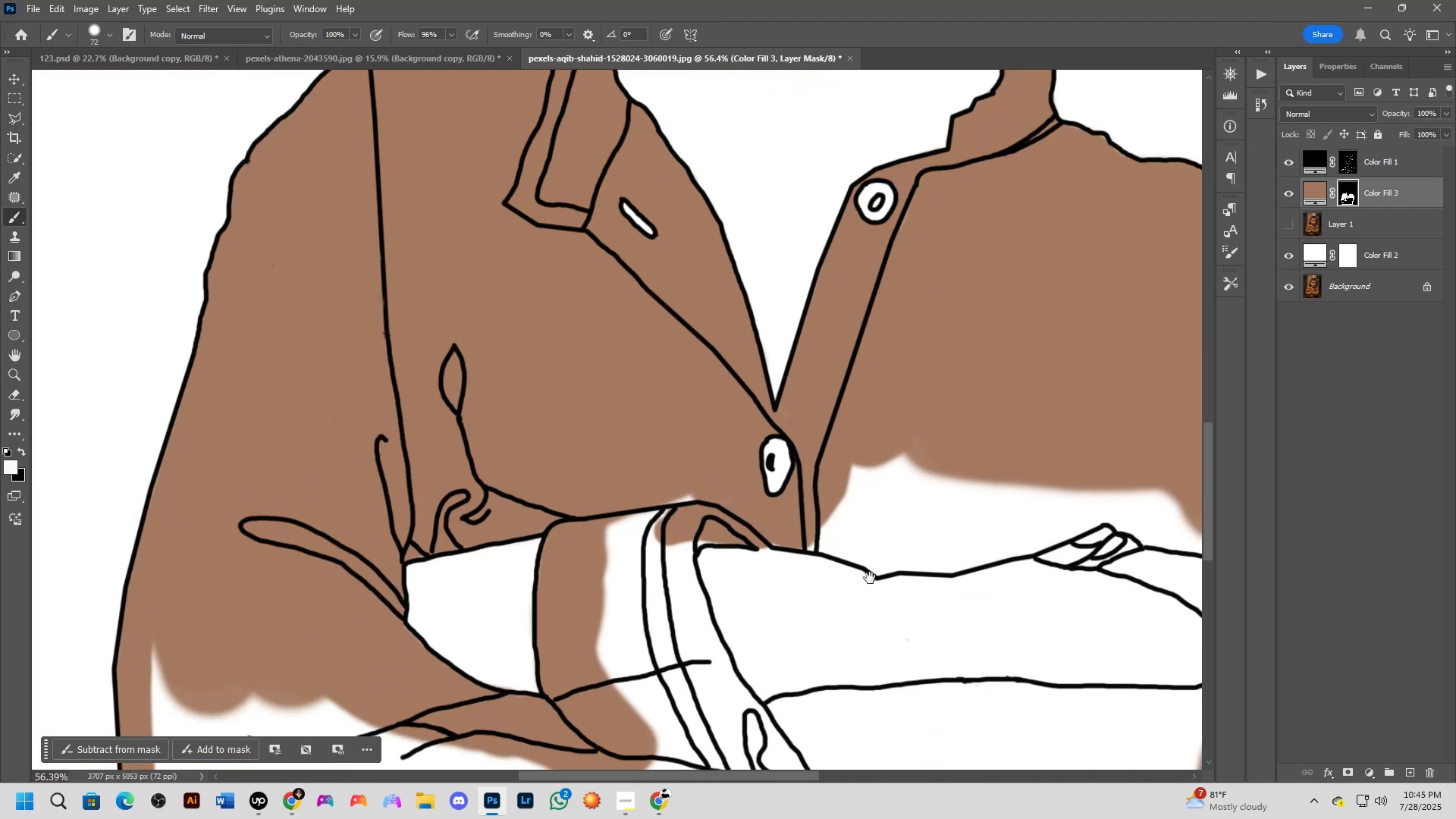 
hold_key(key=Space, duration=0.88)
 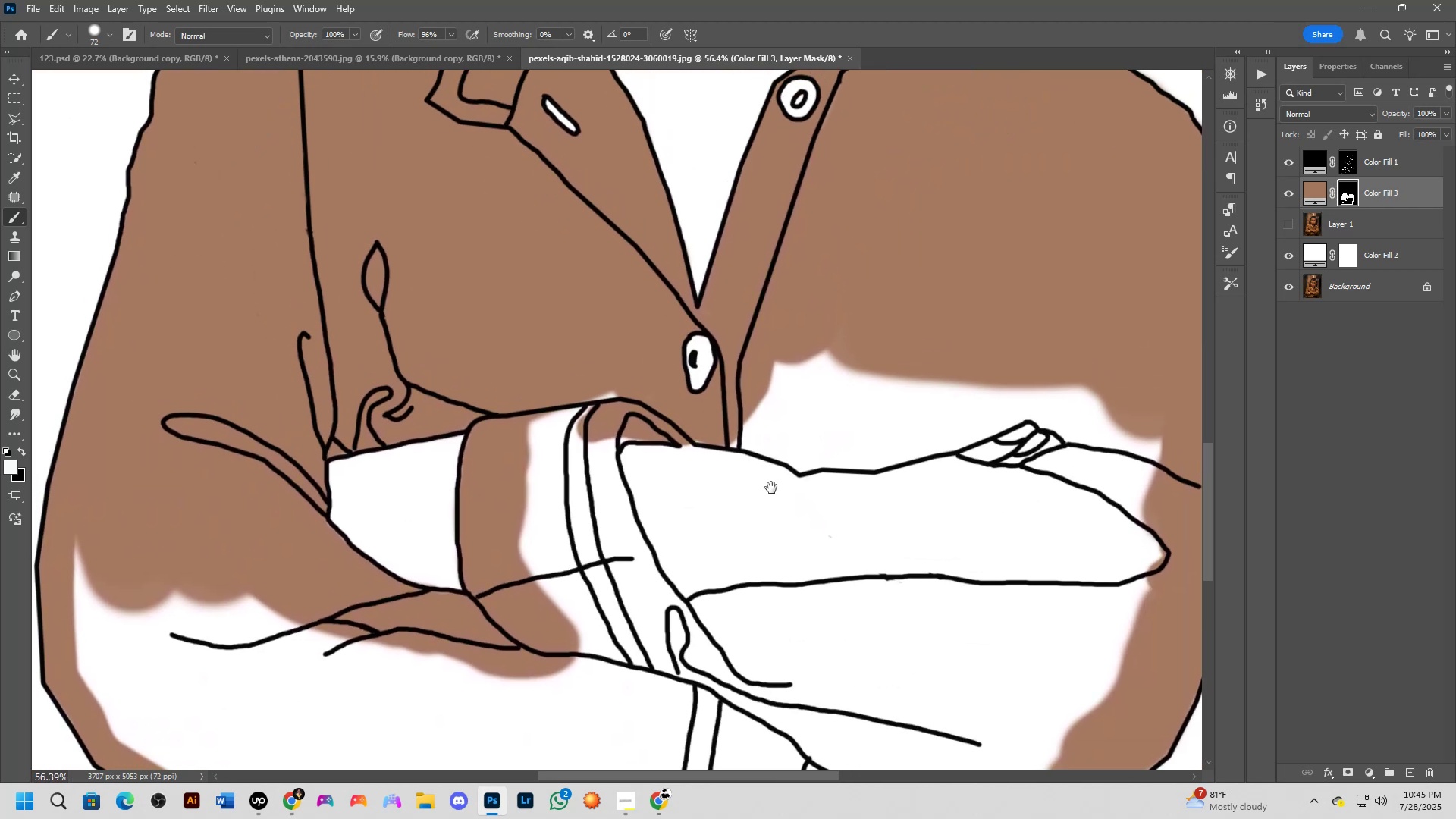 
left_click_drag(start_coordinate=[858, 569], to_coordinate=[777, 428])
 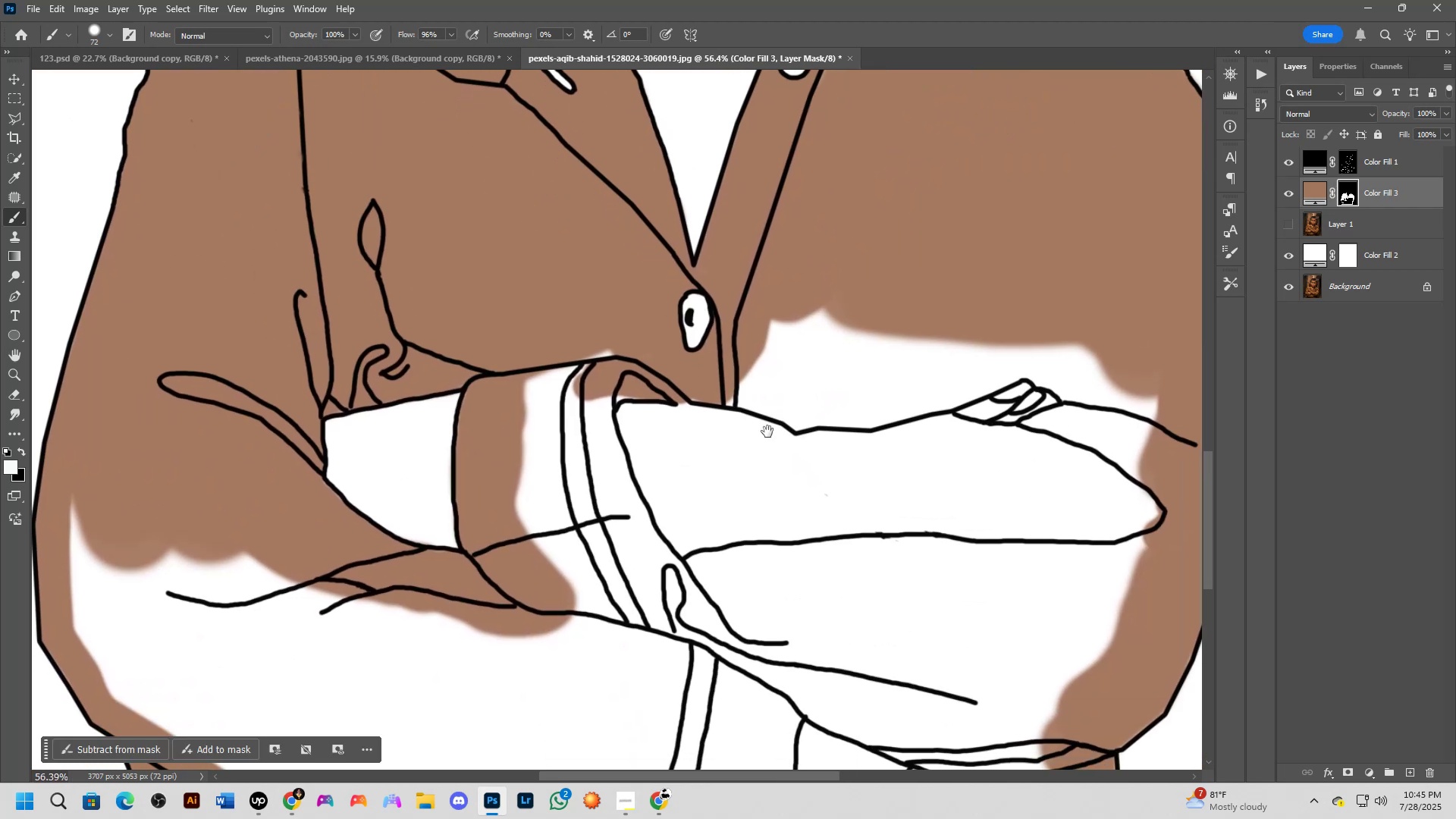 
hold_key(key=Space, duration=0.41)
 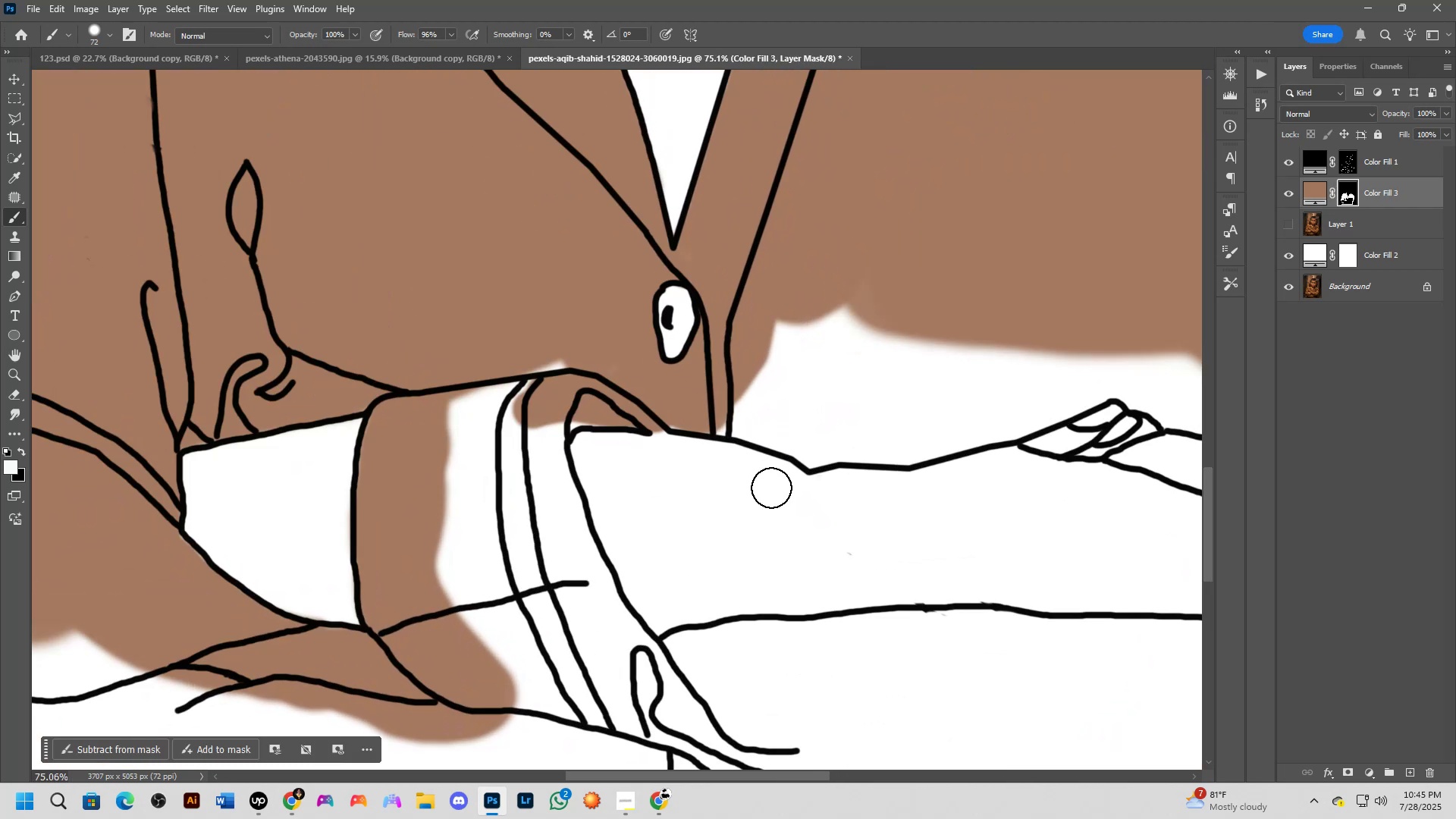 
left_click_drag(start_coordinate=[767, 446], to_coordinate=[771, 488])
 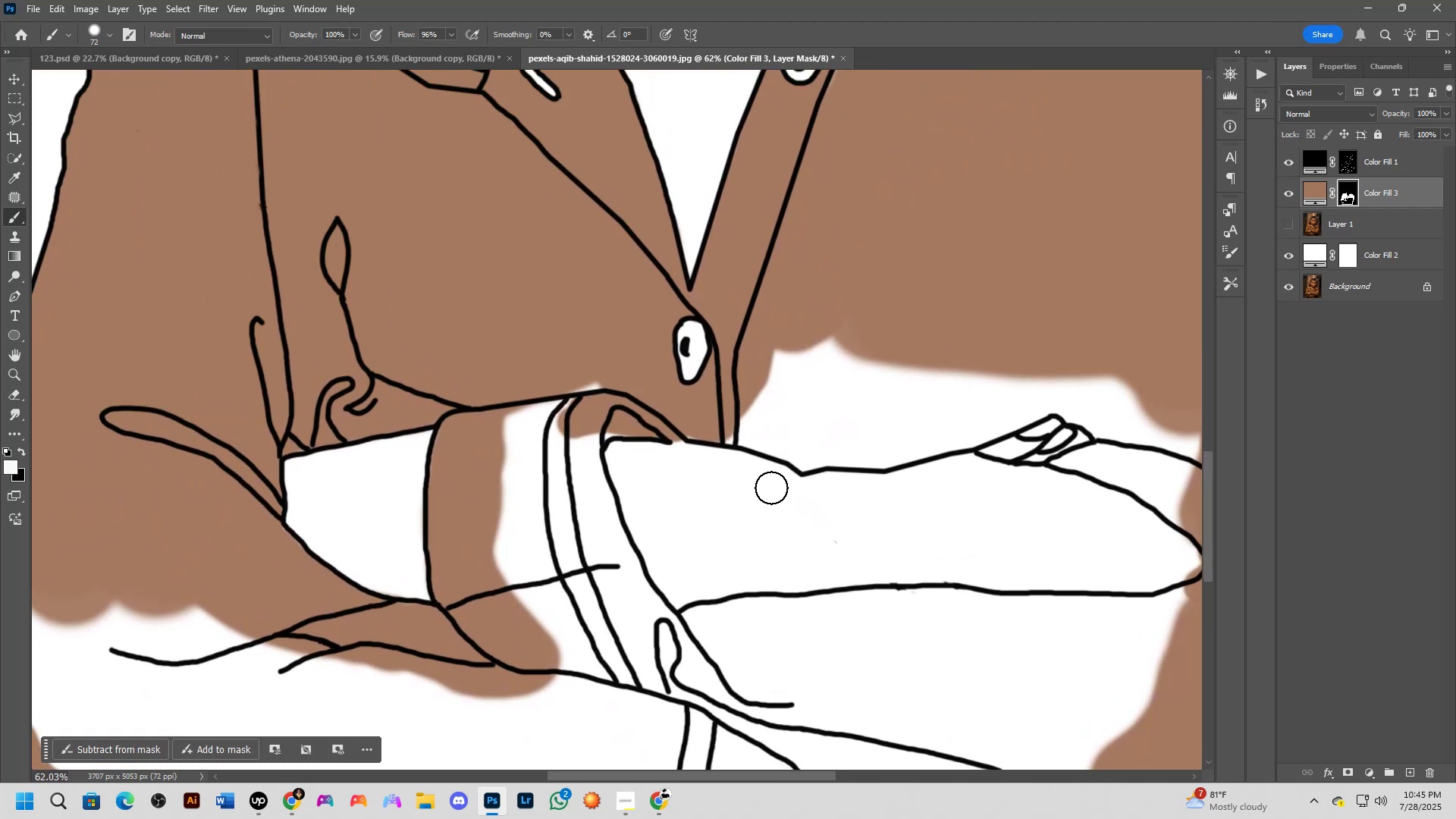 
scroll: coordinate [771, 488], scroll_direction: up, amount: 3.0
 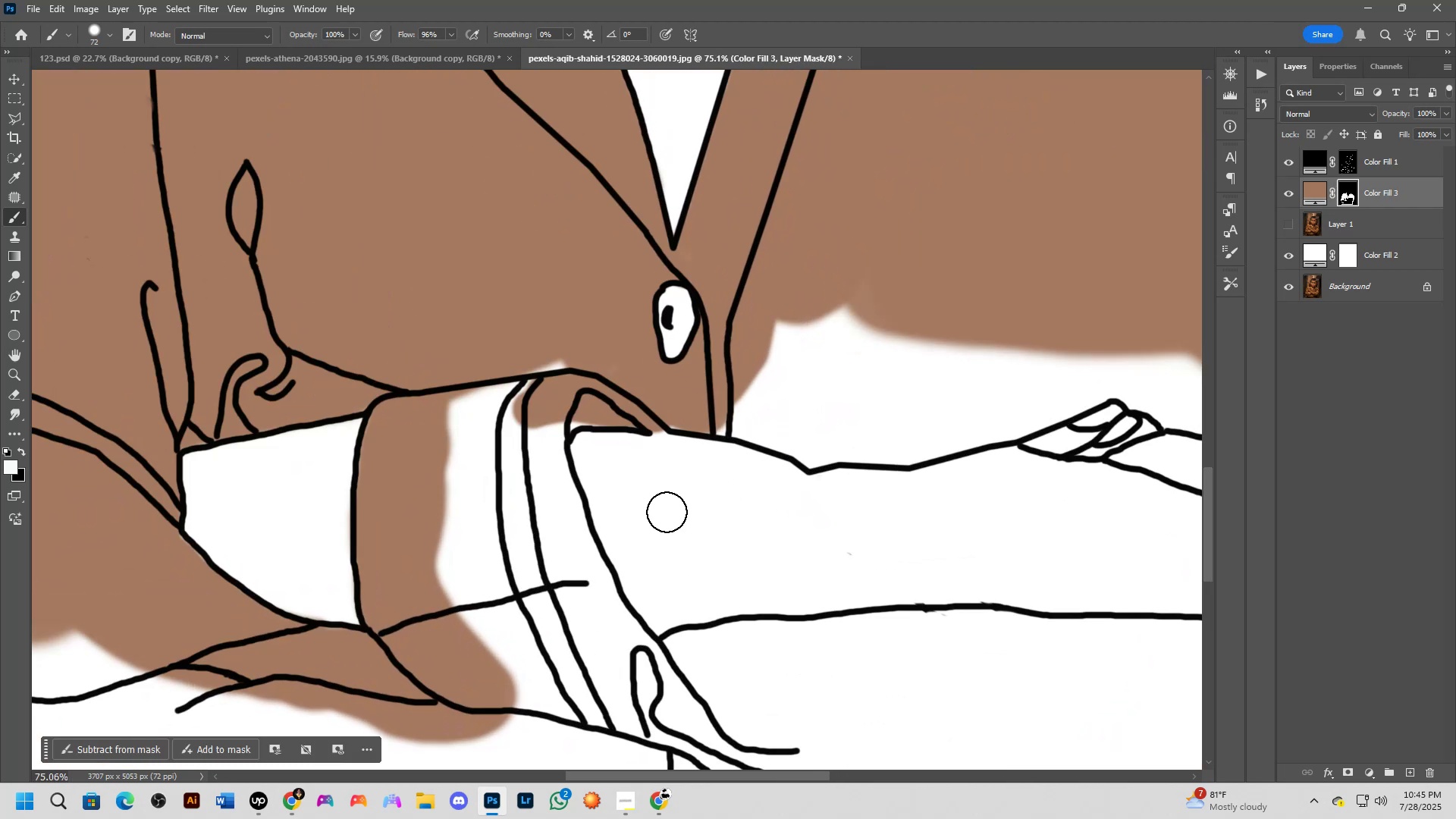 
hold_key(key=AltLeft, duration=0.58)
 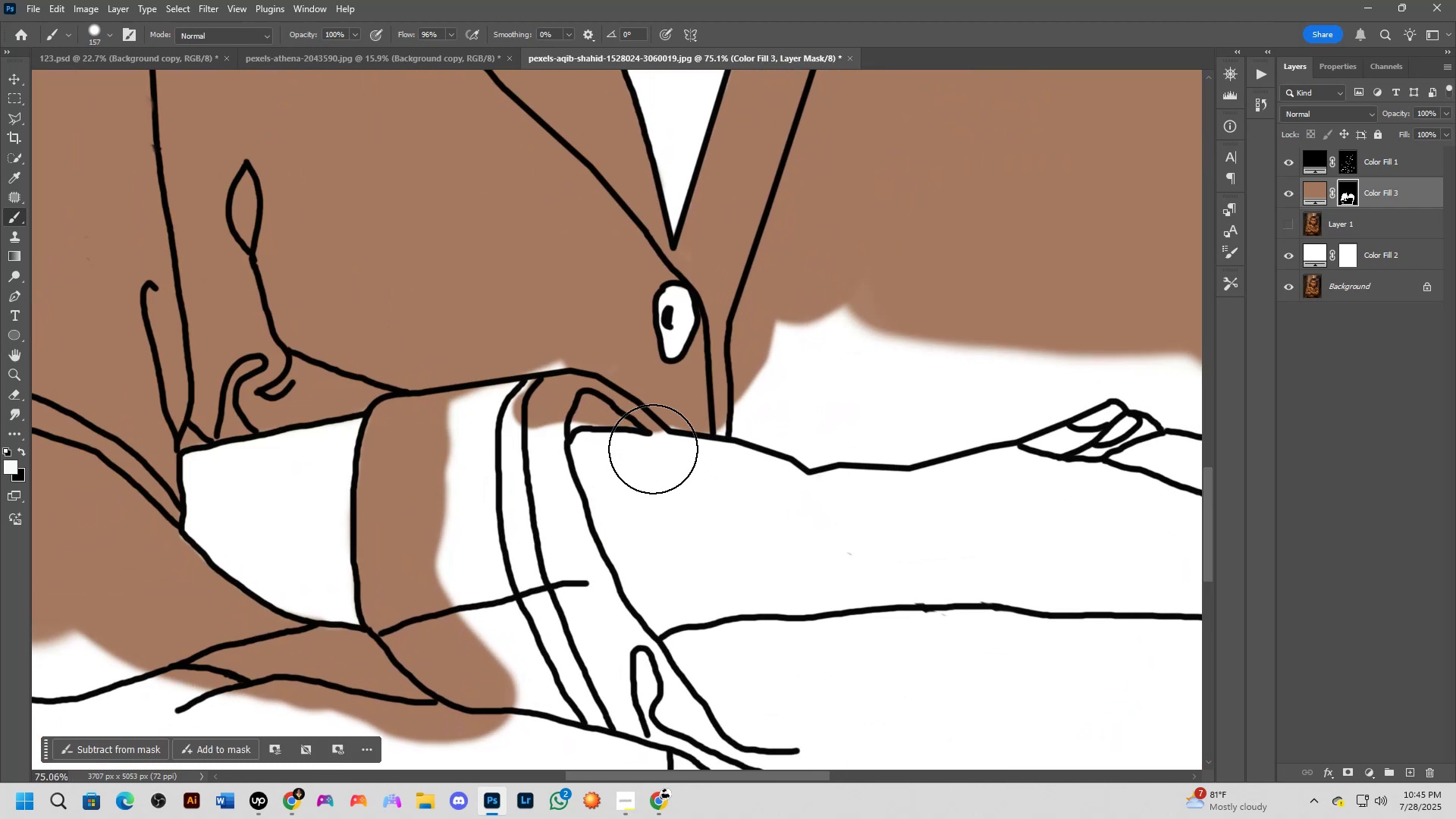 
left_click_drag(start_coordinate=[653, 449], to_coordinate=[658, 464])
 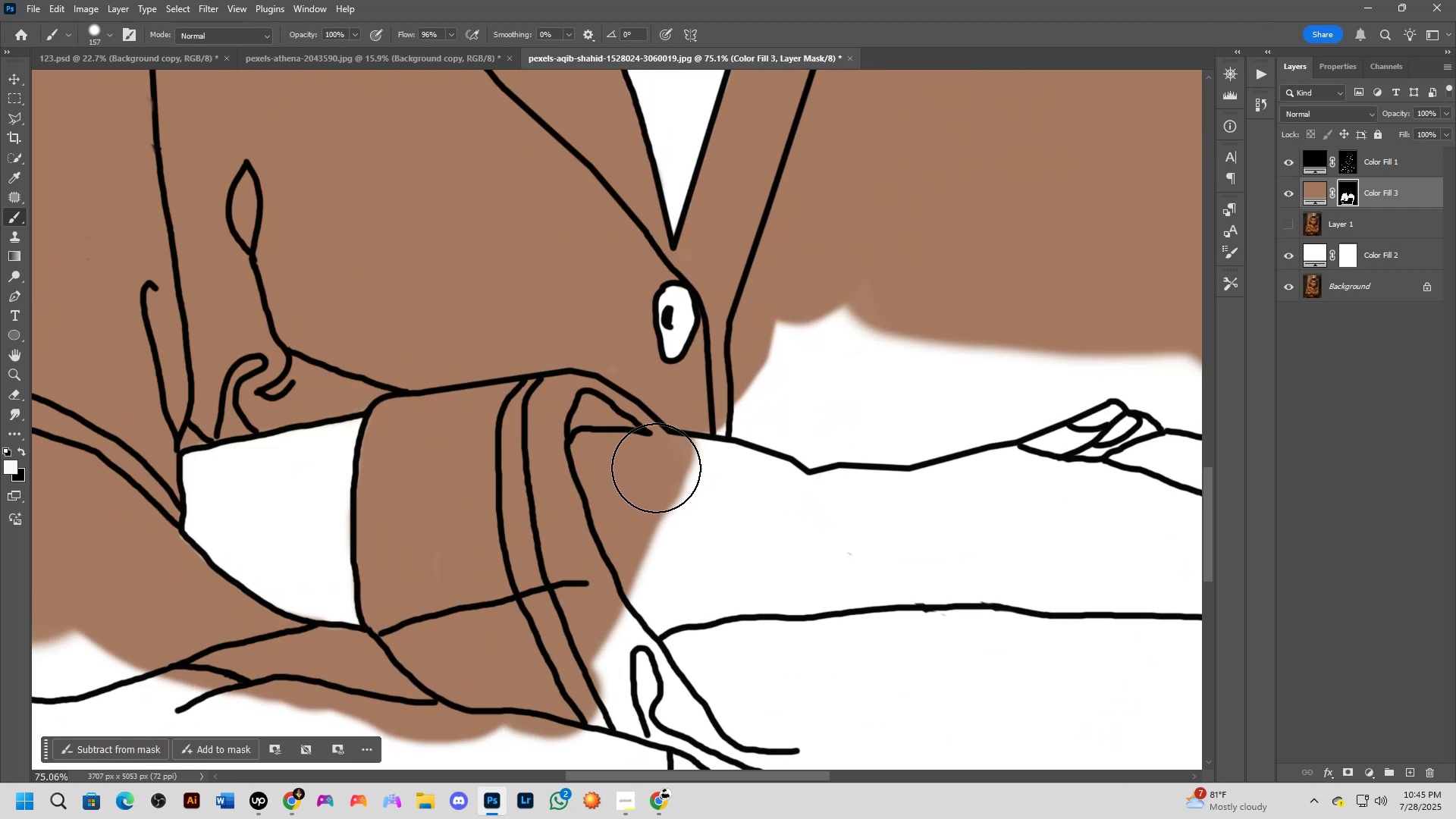 
hold_key(key=Space, duration=0.53)
 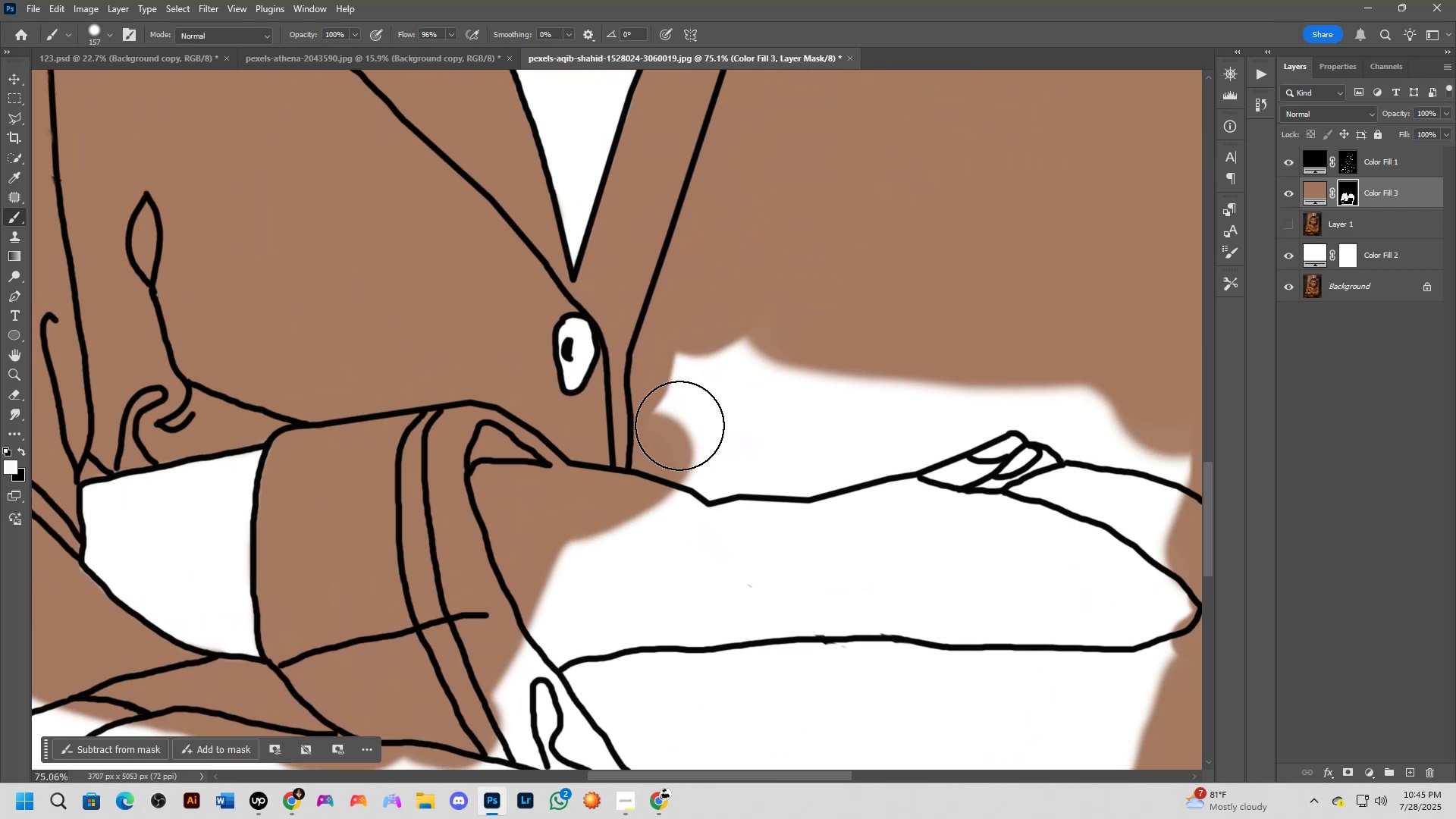 
left_click_drag(start_coordinate=[642, 477], to_coordinate=[542, 509])
 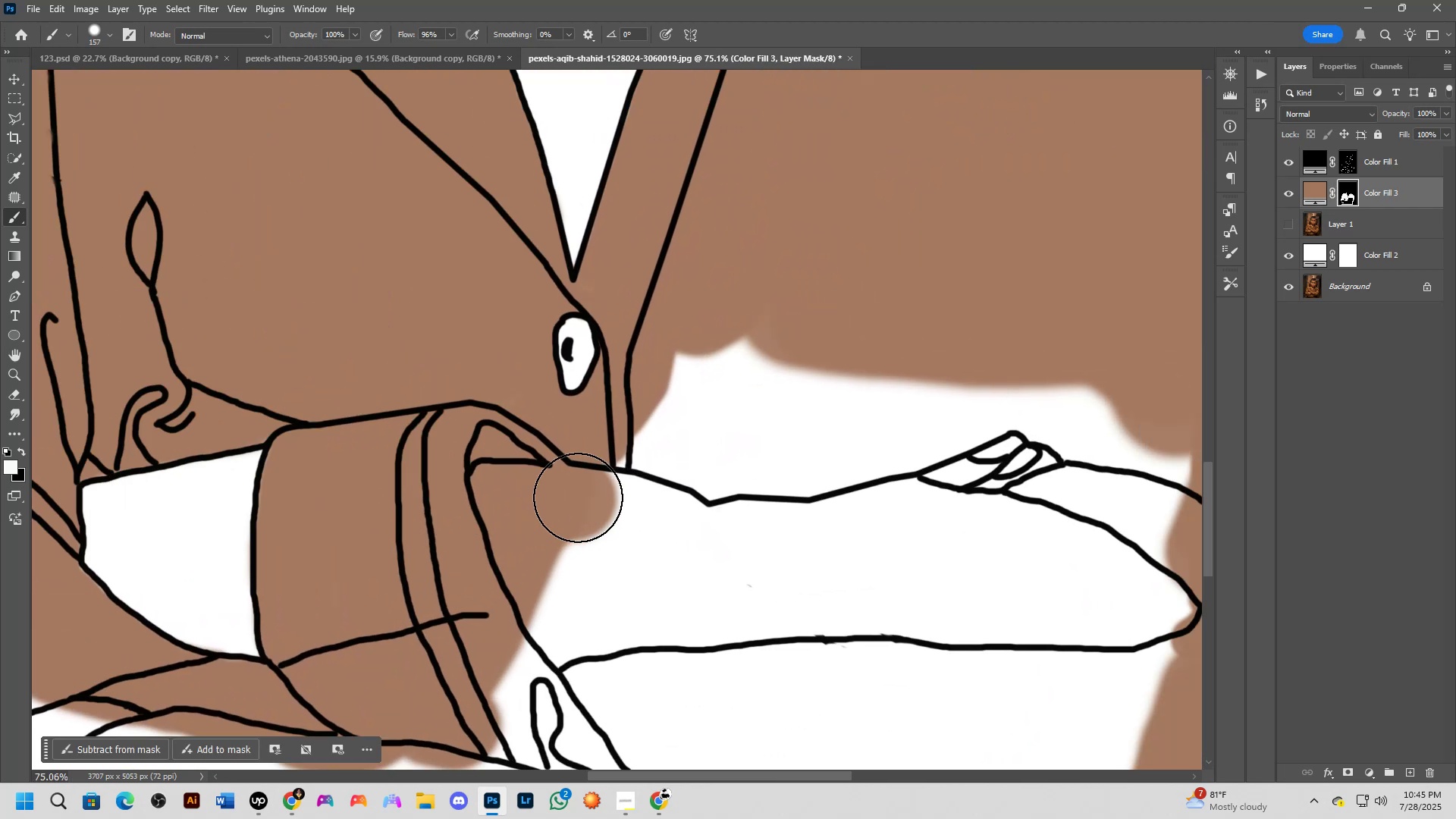 
left_click_drag(start_coordinate=[575, 498], to_coordinate=[755, 475])
 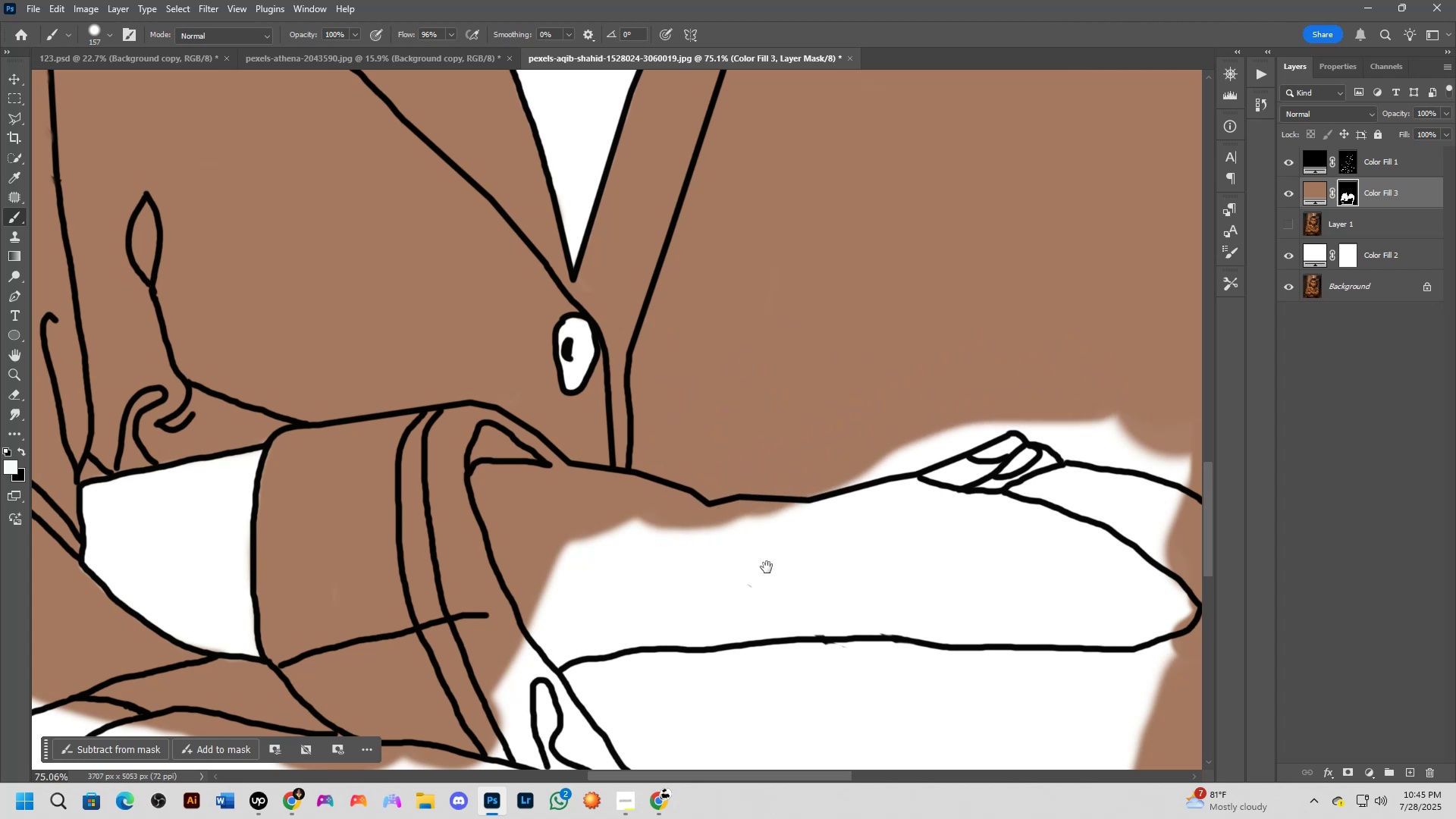 
hold_key(key=Space, duration=0.57)
 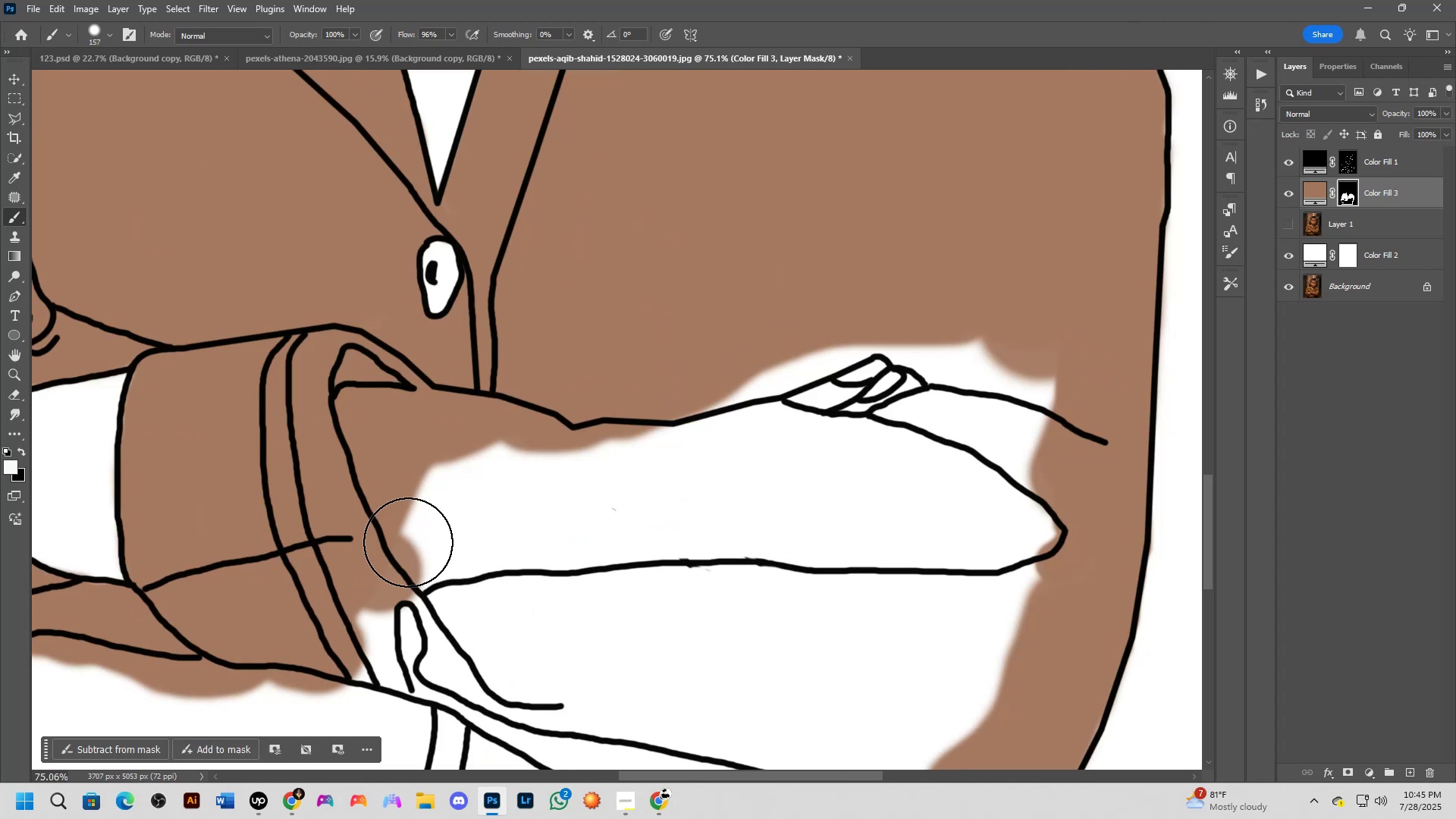 
left_click_drag(start_coordinate=[794, 574], to_coordinate=[658, 497])
 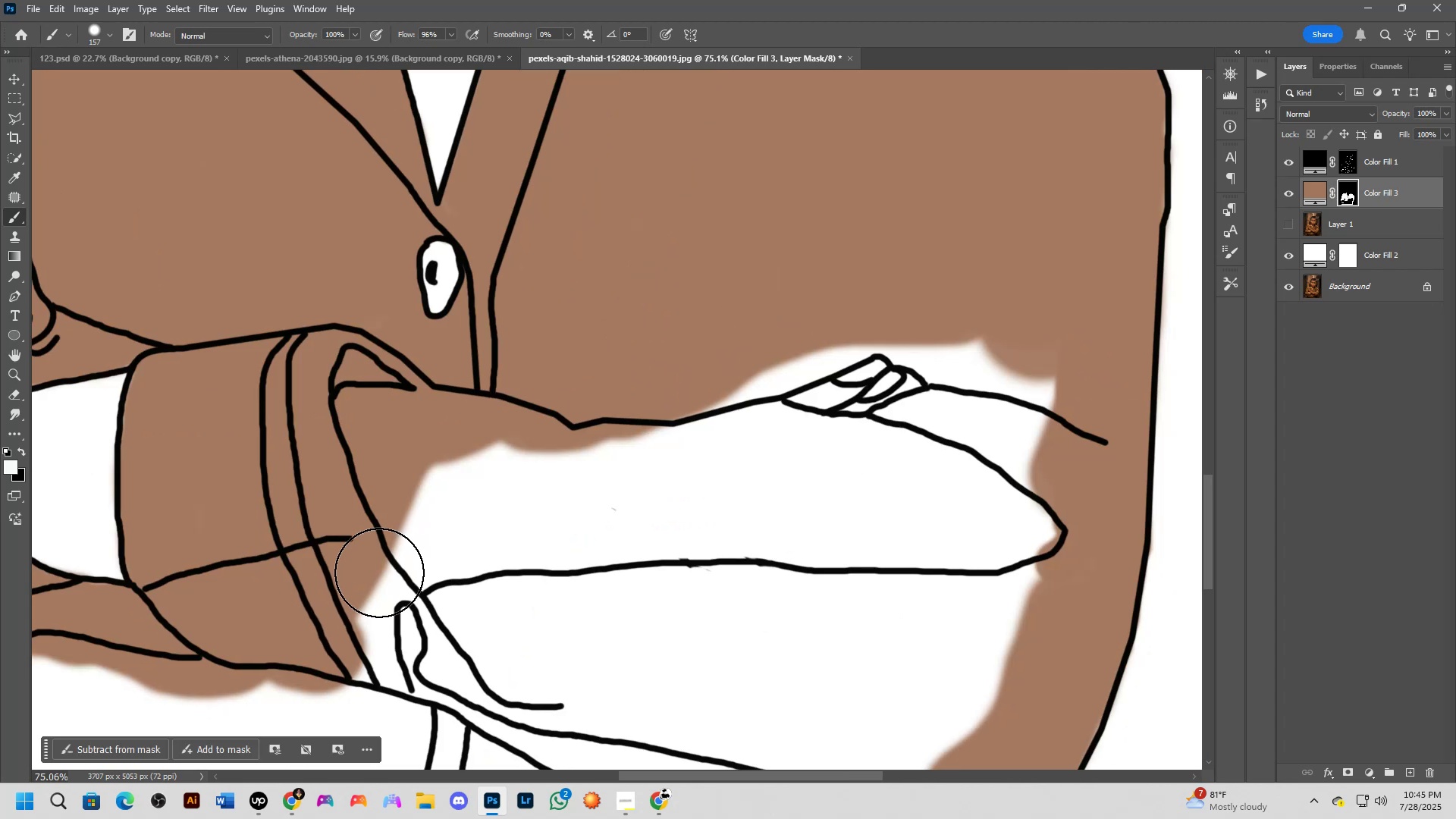 
left_click_drag(start_coordinate=[380, 570], to_coordinate=[382, 607])
 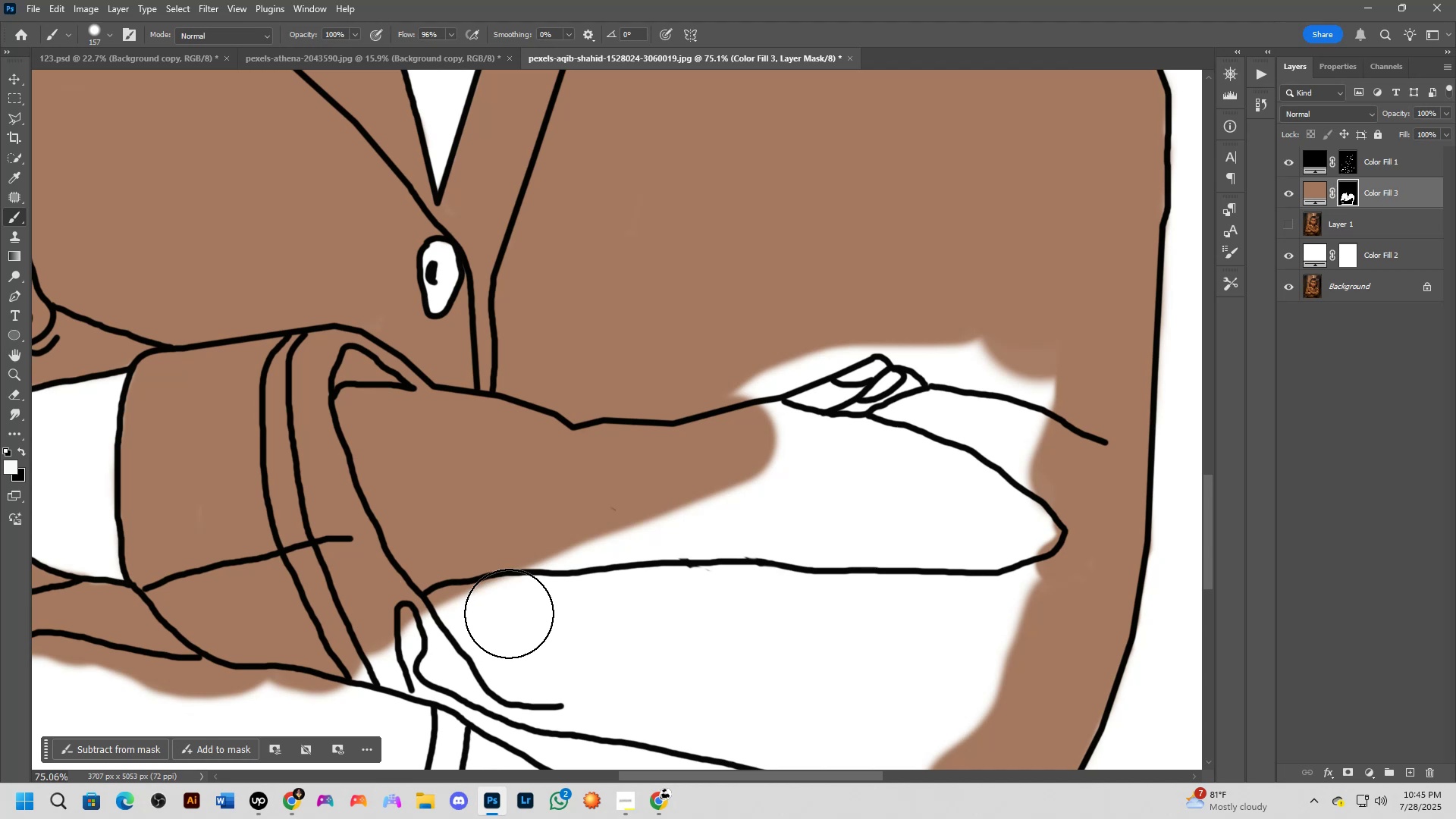 
hold_key(key=Space, duration=0.65)
 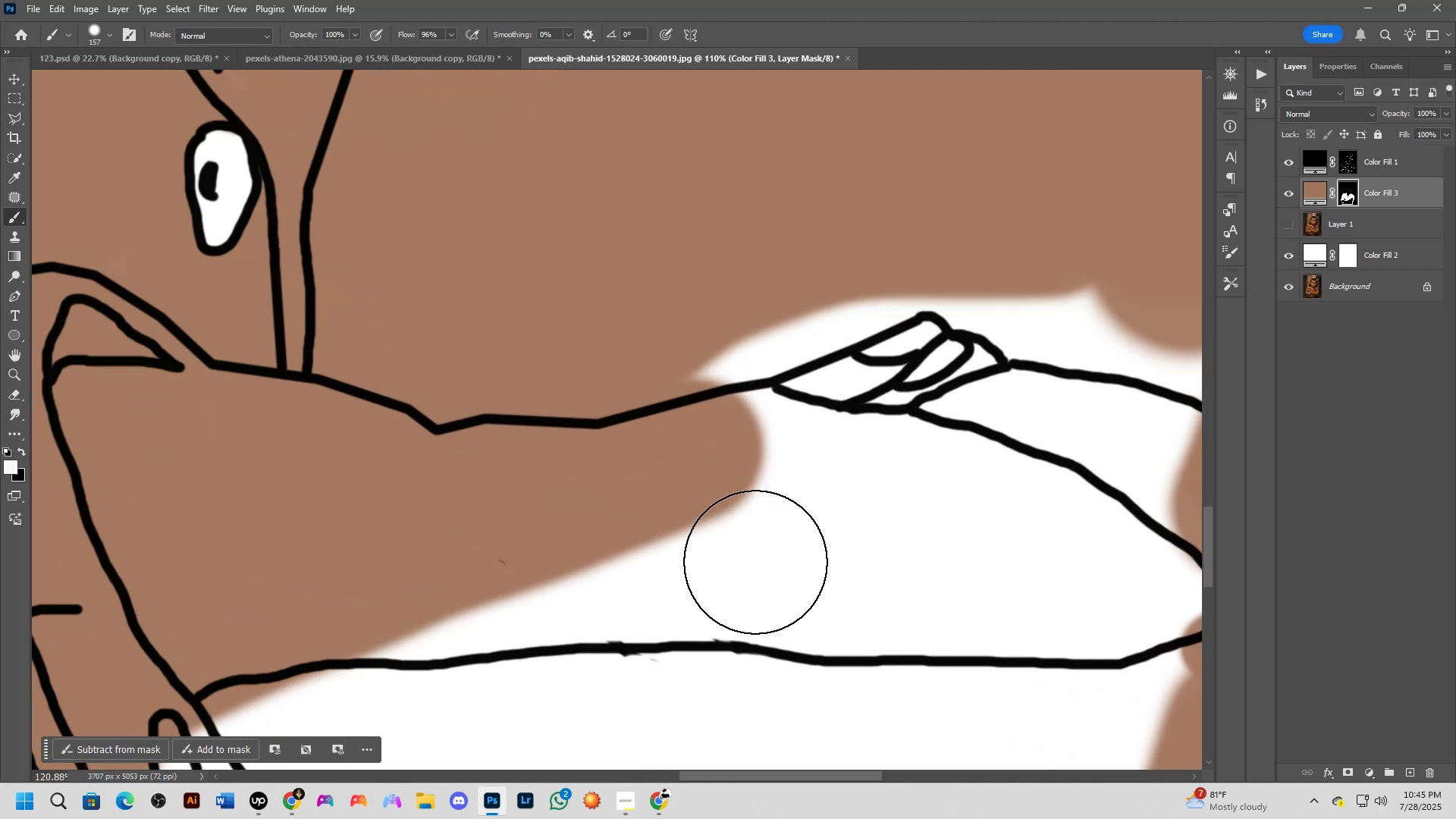 
left_click_drag(start_coordinate=[698, 489], to_coordinate=[682, 542])
 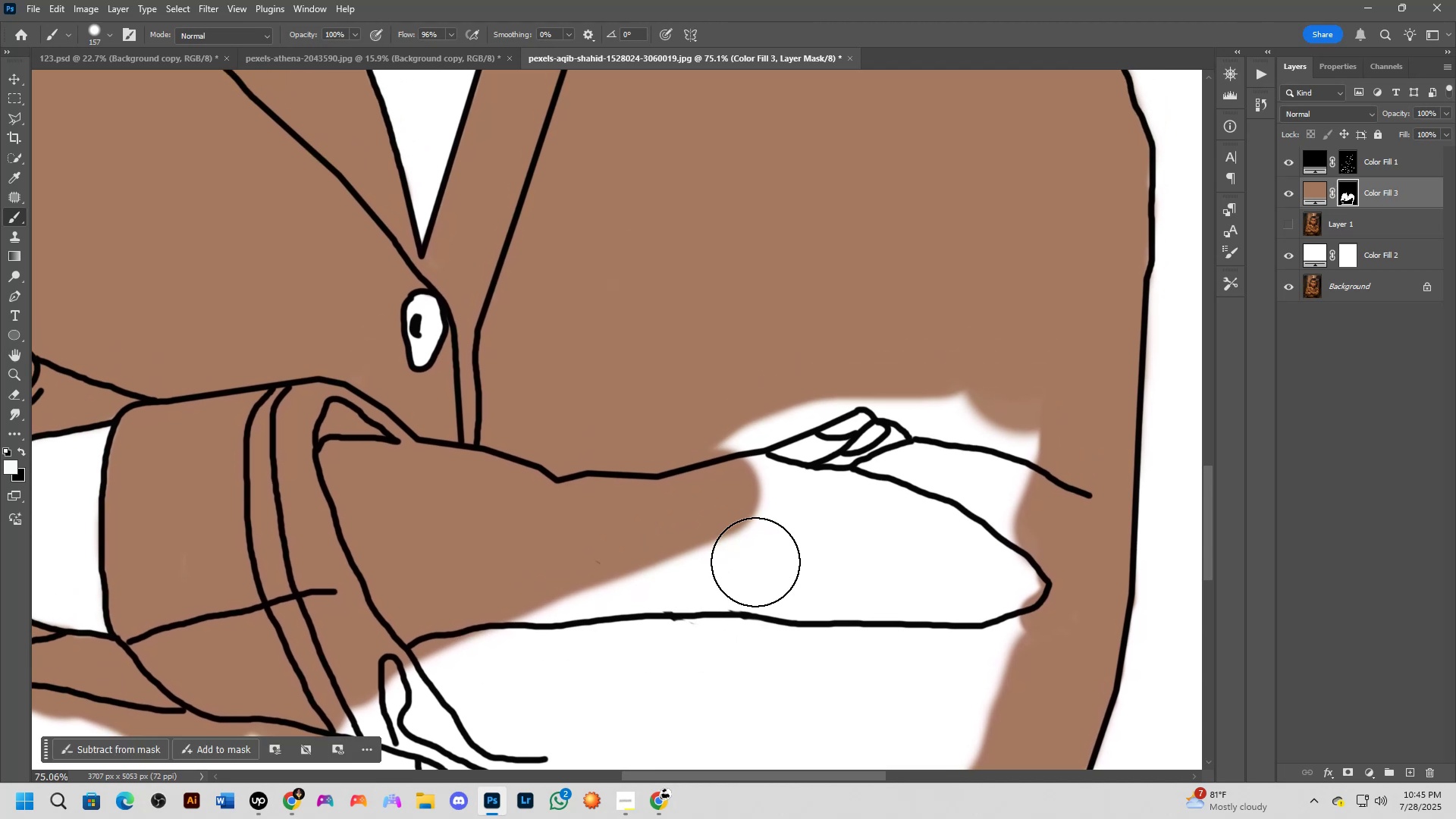 
scroll: coordinate [755, 562], scroll_direction: up, amount: 7.0
 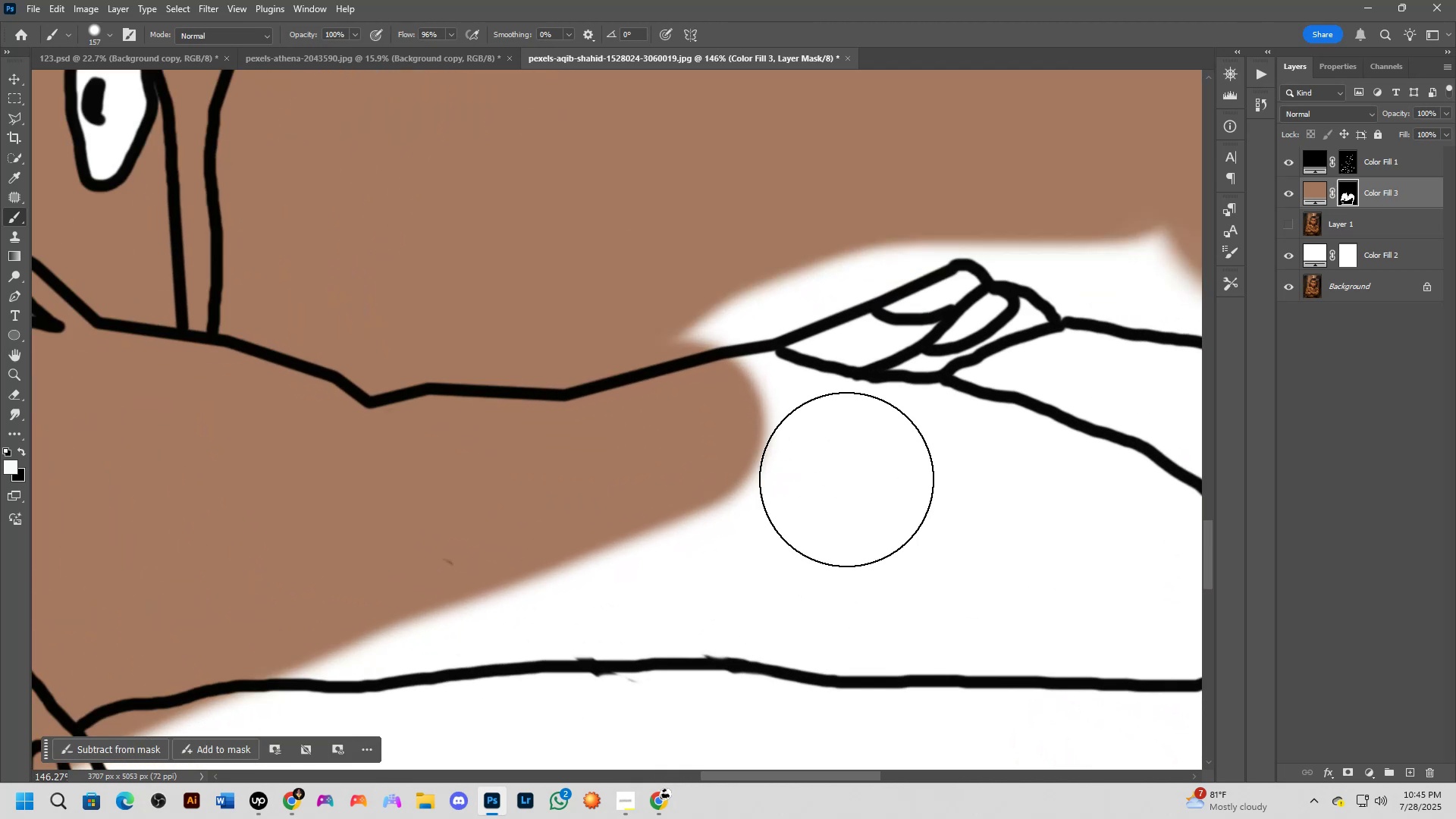 
hold_key(key=Space, duration=0.5)
 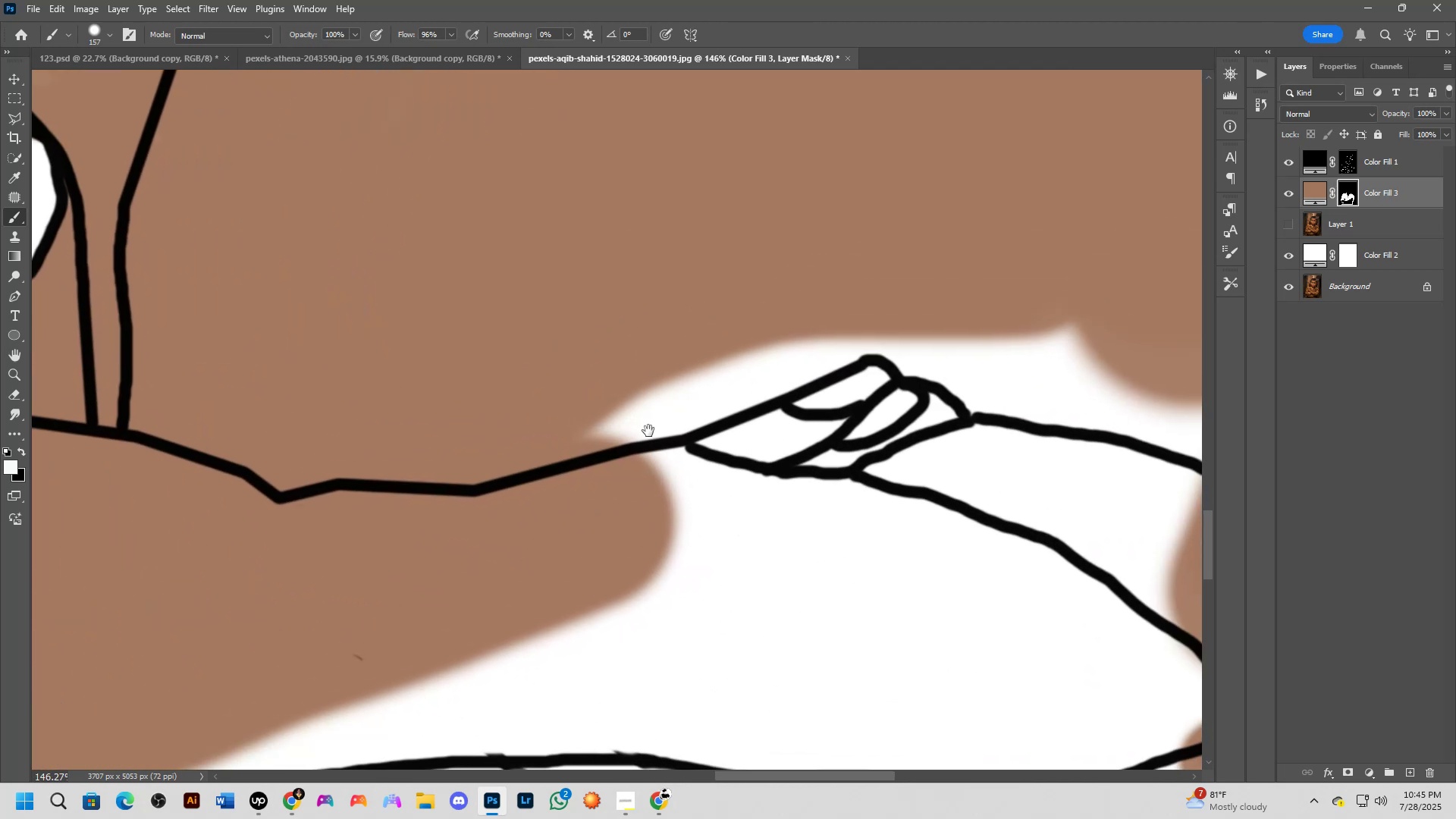 
left_click_drag(start_coordinate=[846, 475], to_coordinate=[757, 567])
 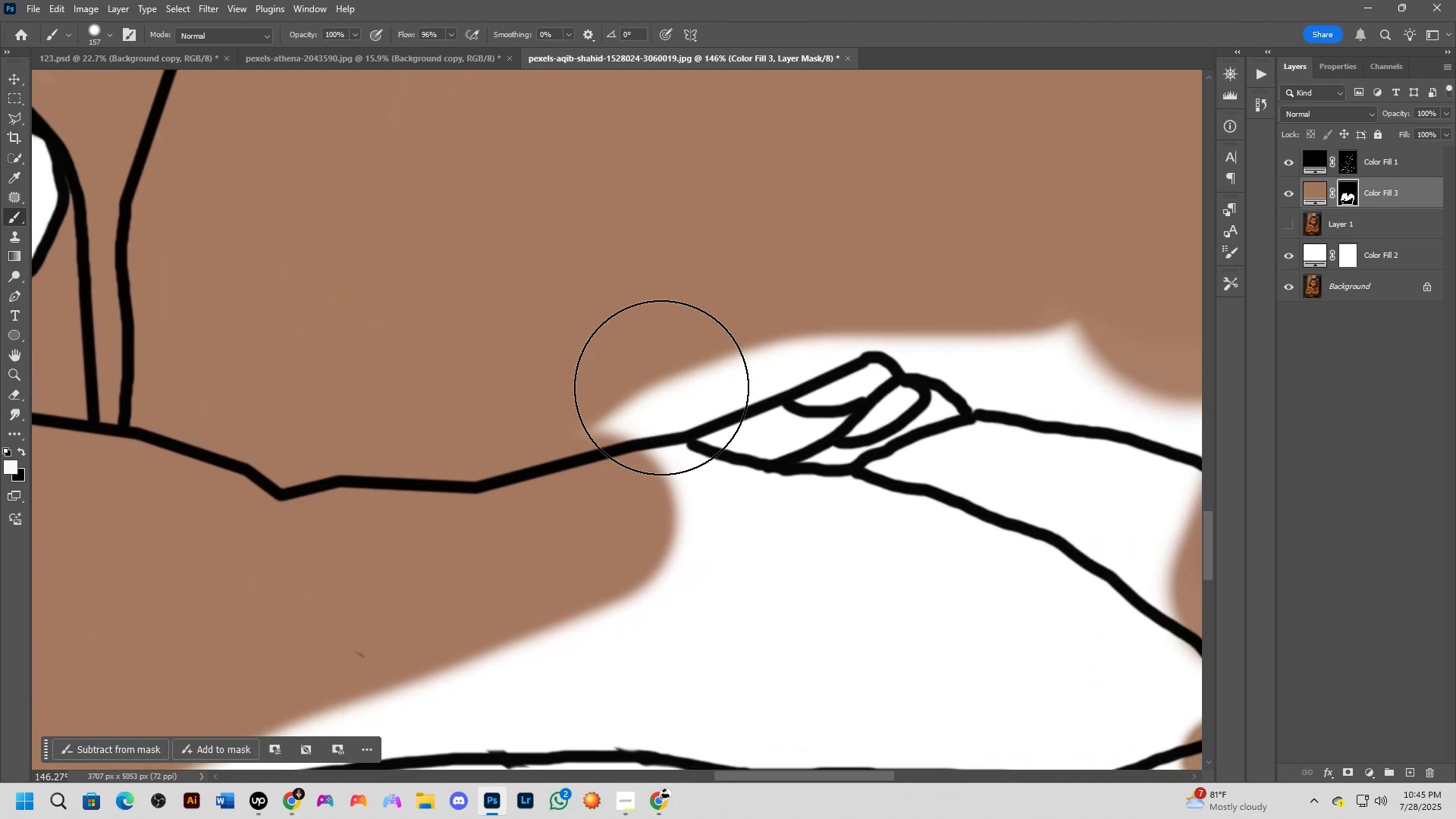 
hold_key(key=Space, duration=0.48)
 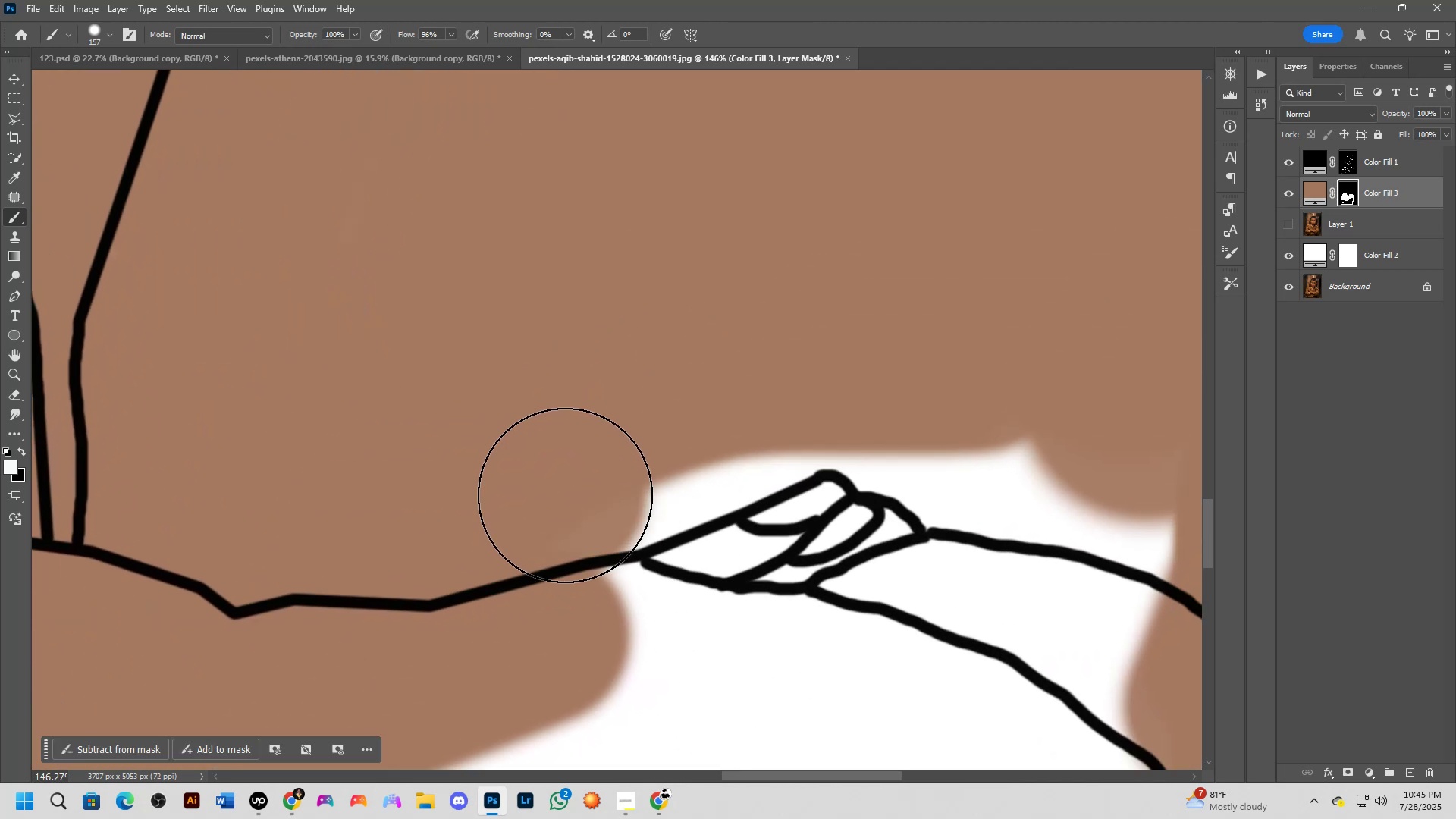 
left_click_drag(start_coordinate=[662, 400], to_coordinate=[616, 519])
 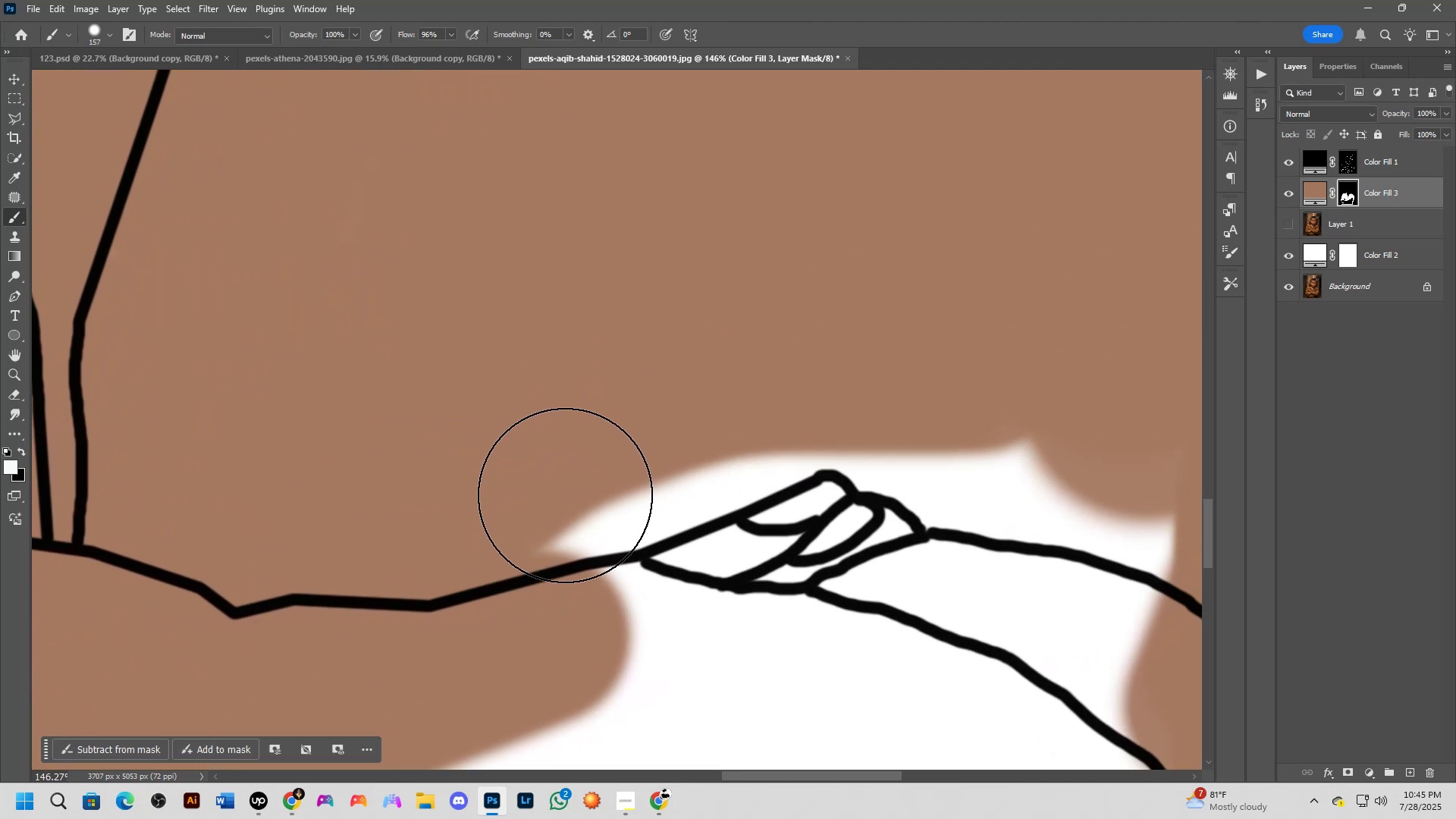 
left_click_drag(start_coordinate=[565, 495], to_coordinate=[995, 431])
 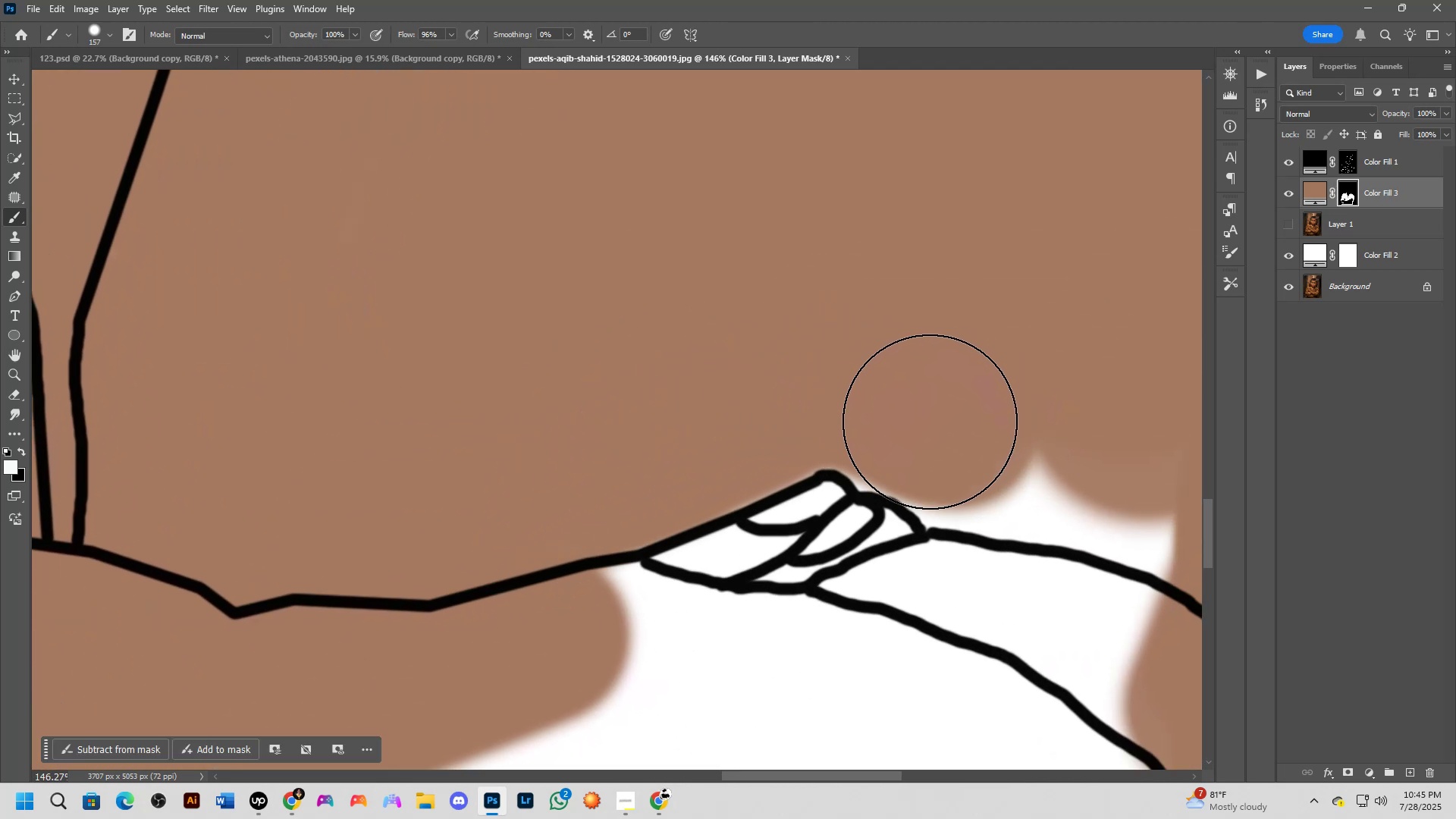 
left_click([930, 422])
 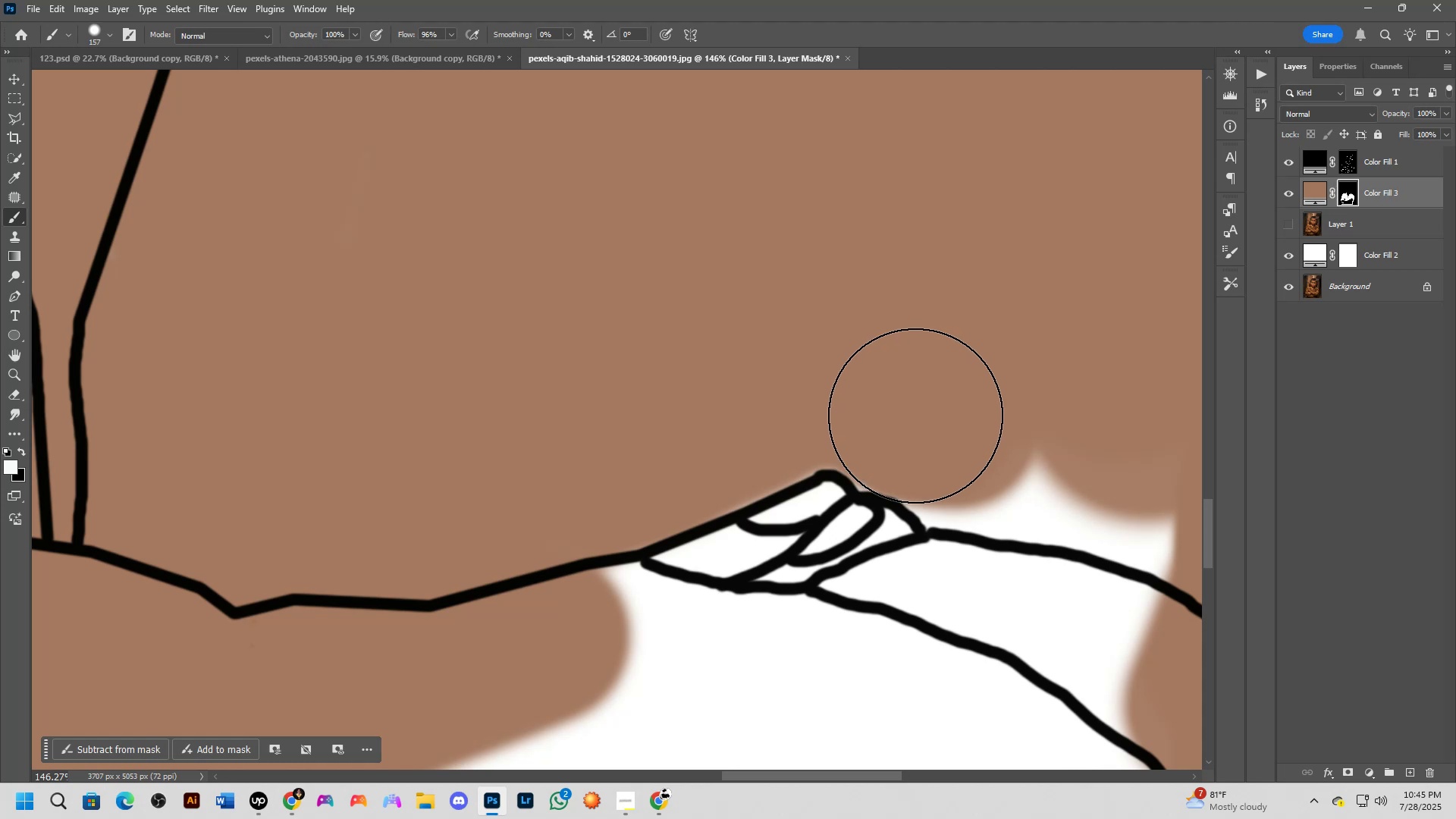 
left_click_drag(start_coordinate=[943, 422], to_coordinate=[1007, 456])
 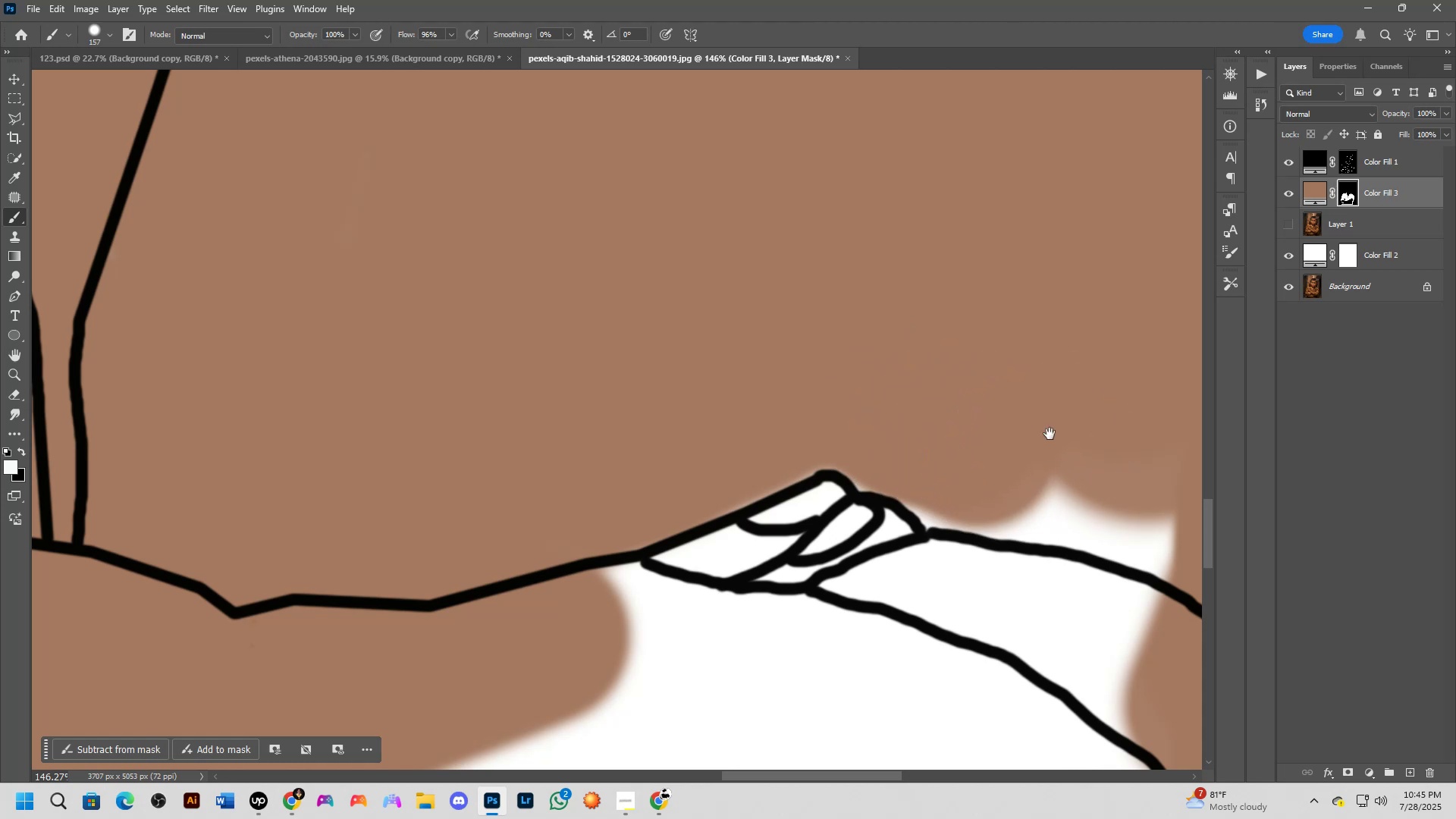 
hold_key(key=Space, duration=0.51)
 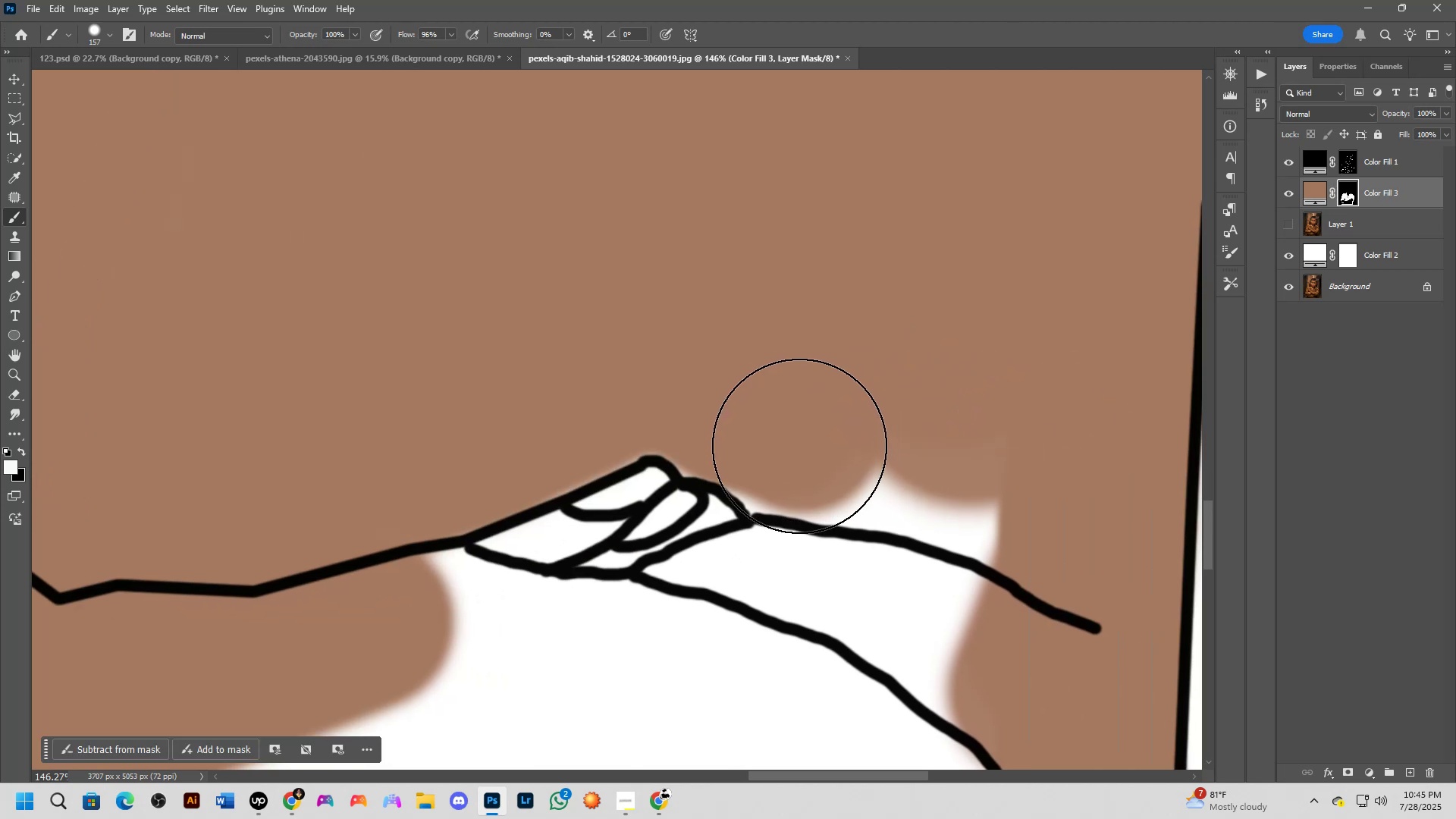 
left_click_drag(start_coordinate=[1041, 434], to_coordinate=[865, 419])
 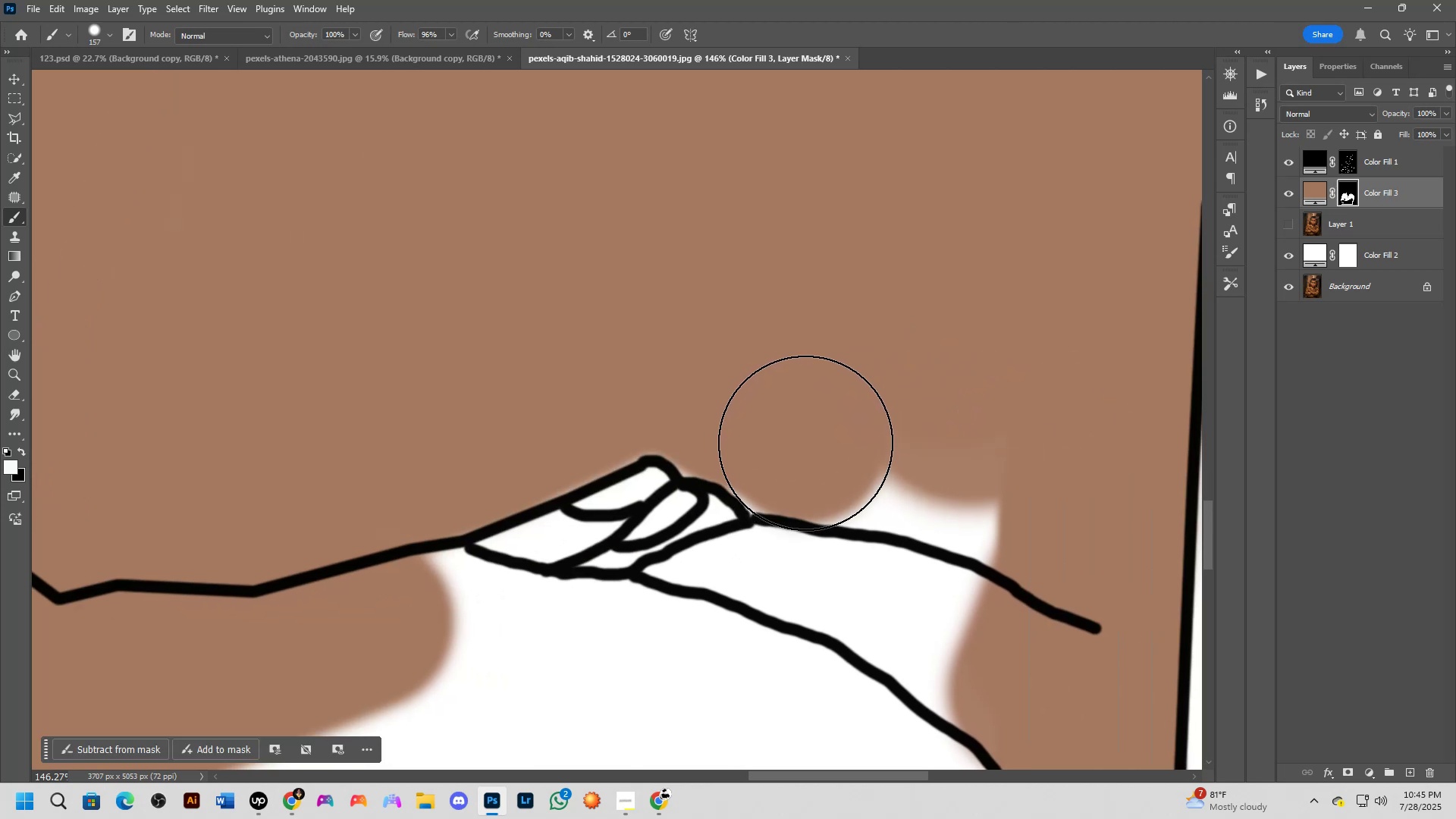 
left_click([805, 443])
 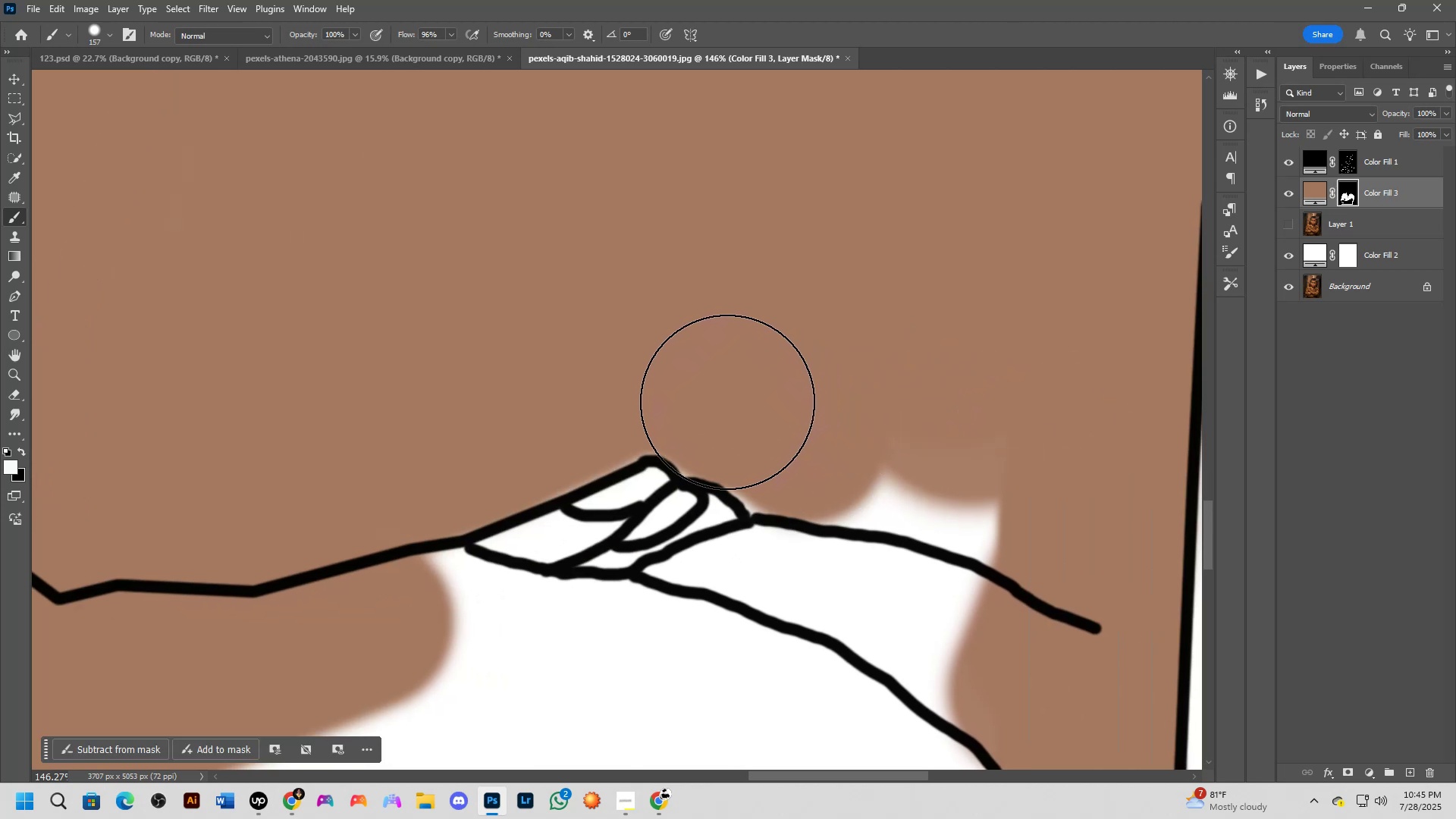 
left_click_drag(start_coordinate=[764, 413], to_coordinate=[958, 535])
 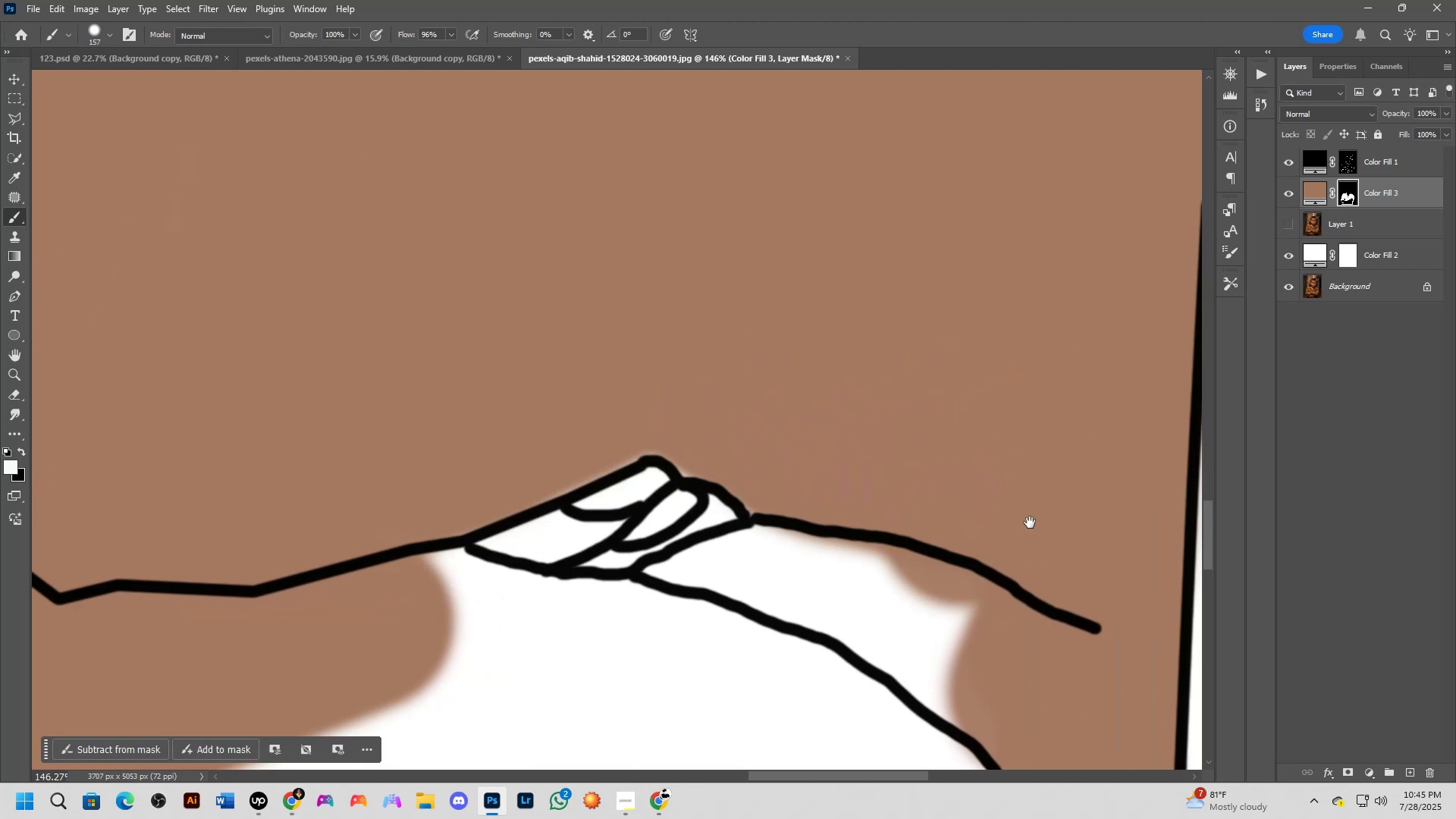 
hold_key(key=Space, duration=0.52)
 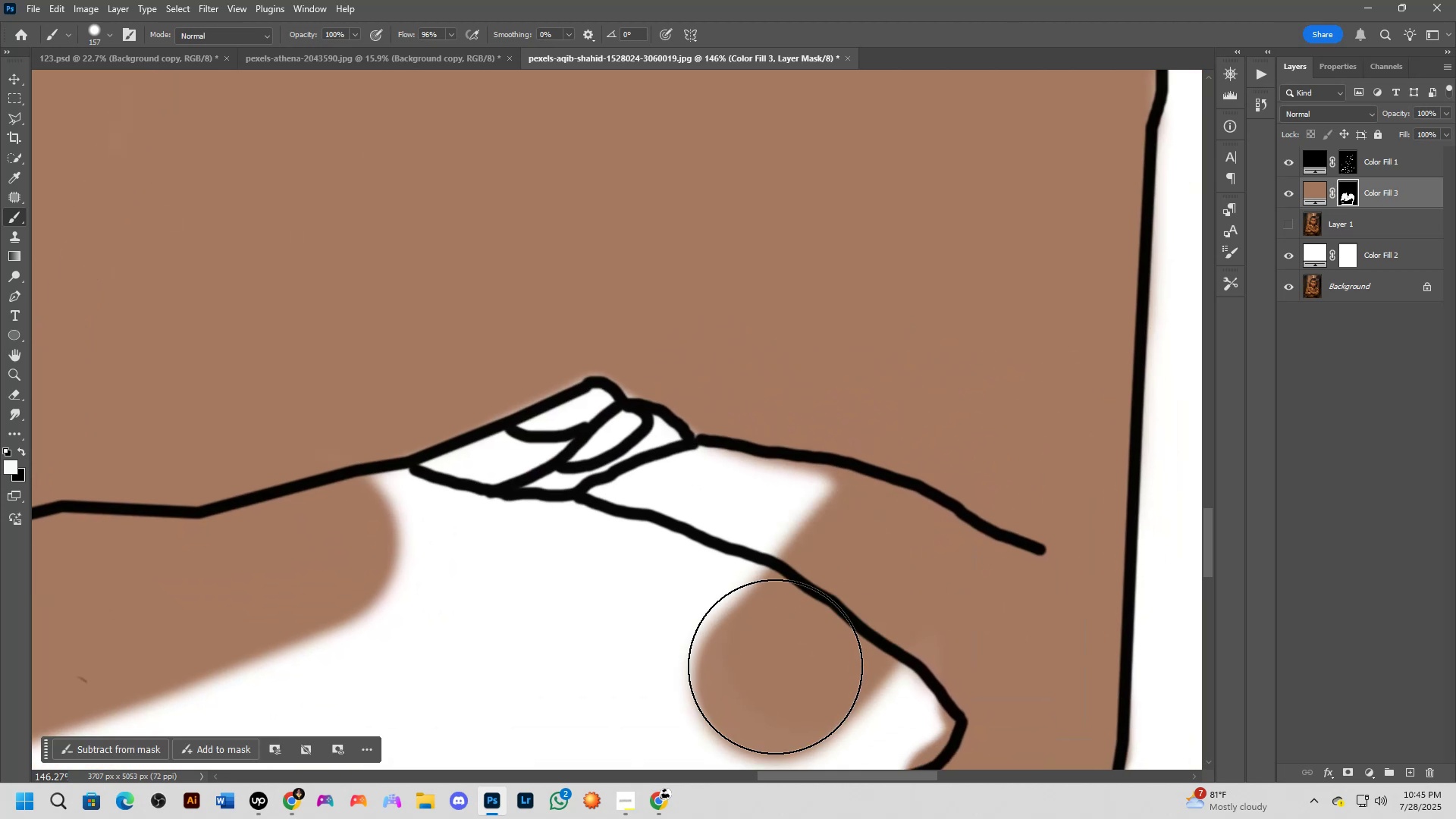 
left_click_drag(start_coordinate=[1030, 521], to_coordinate=[974, 442])
 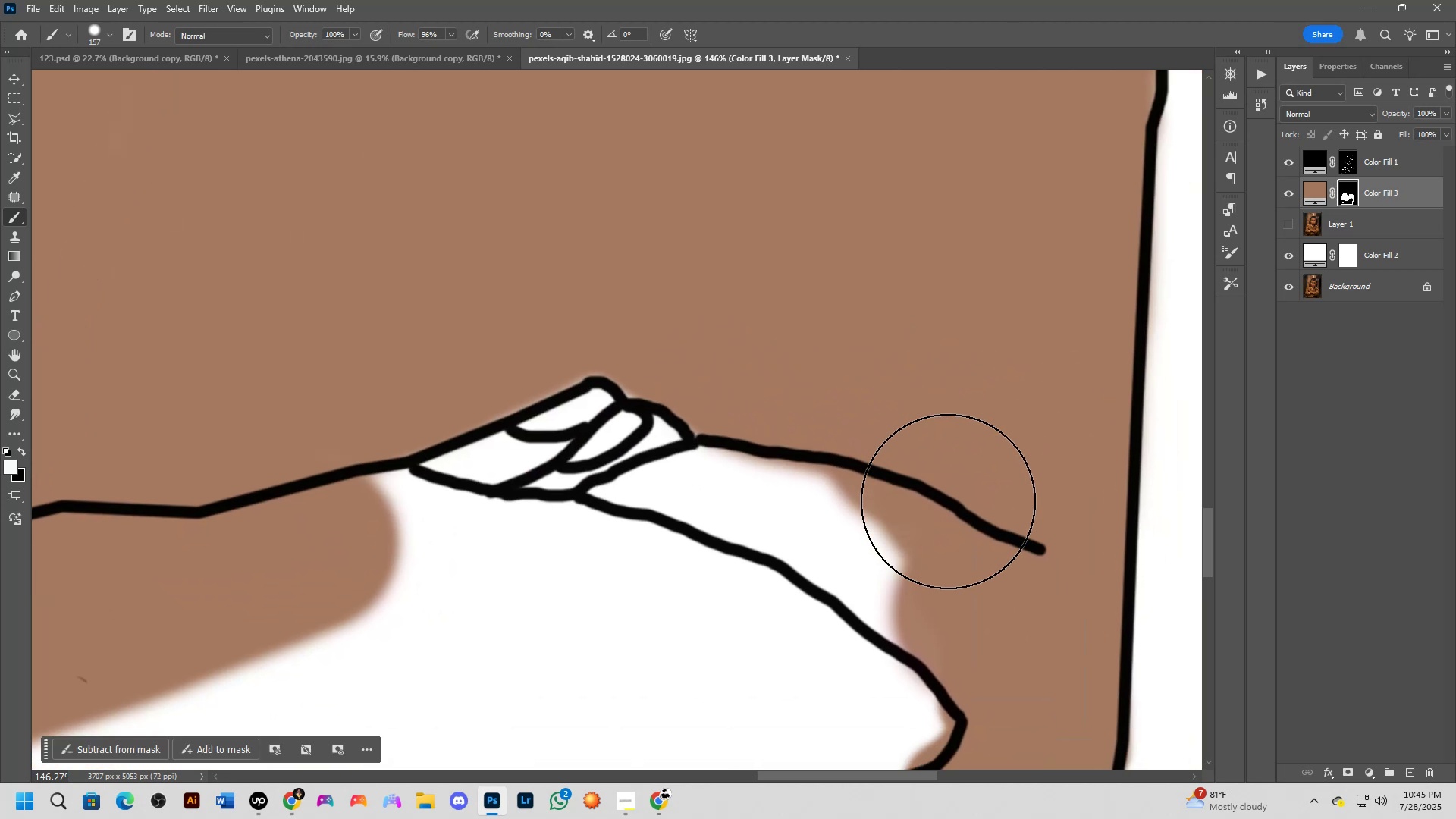 
left_click_drag(start_coordinate=[958, 495], to_coordinate=[712, 535])
 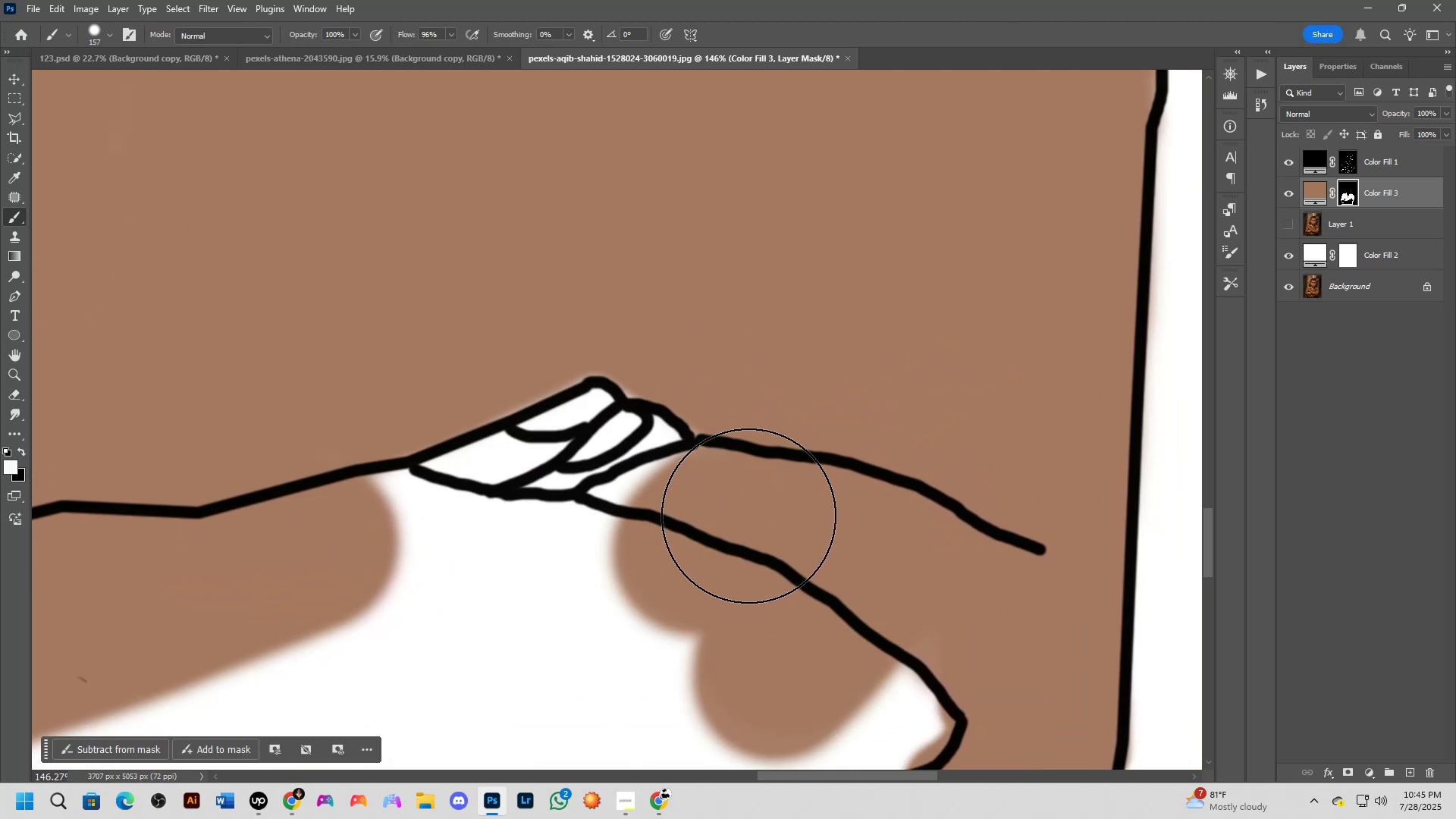 
hold_key(key=AltLeft, duration=0.74)
 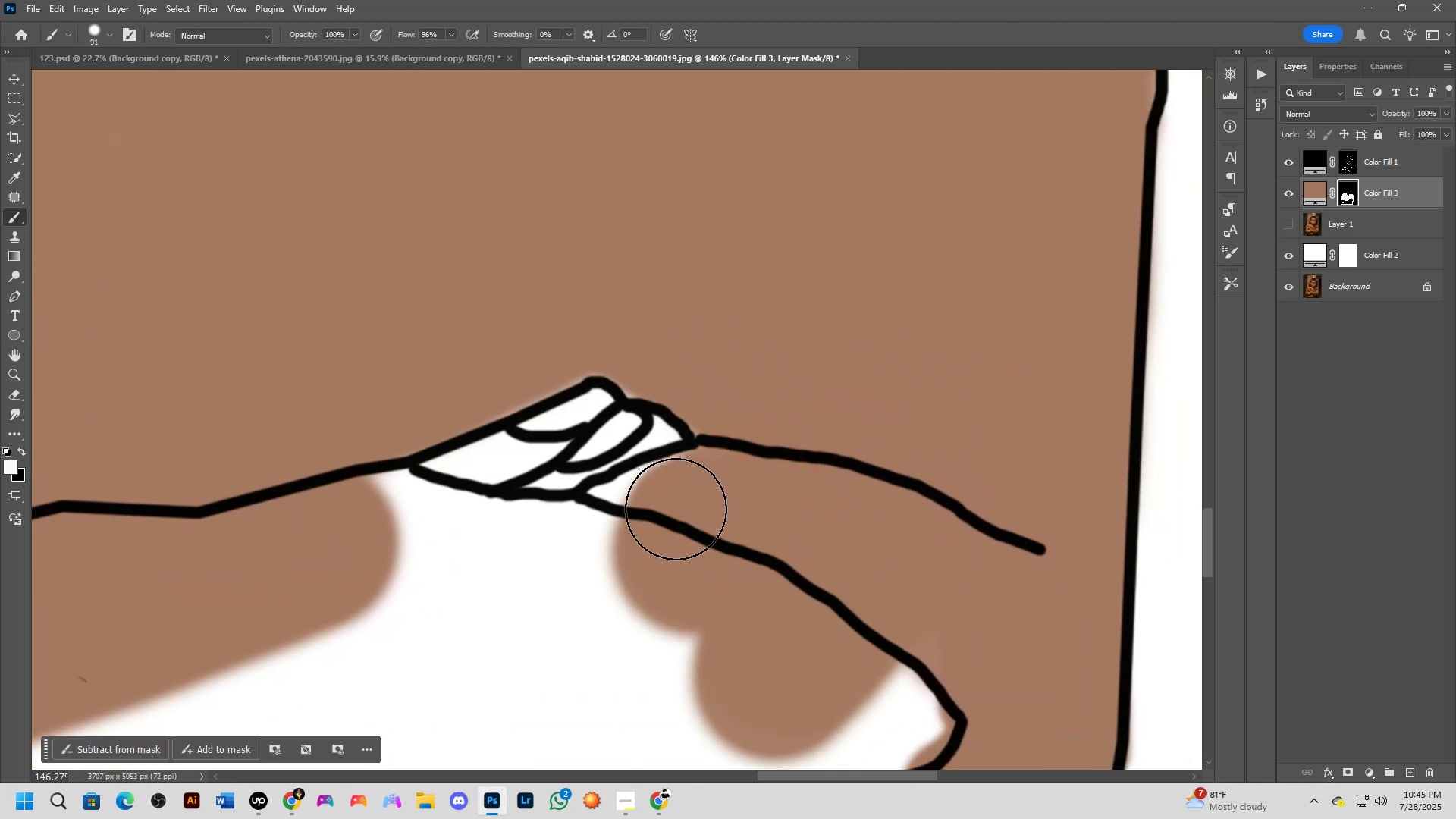 
left_click_drag(start_coordinate=[677, 509], to_coordinate=[579, 557])
 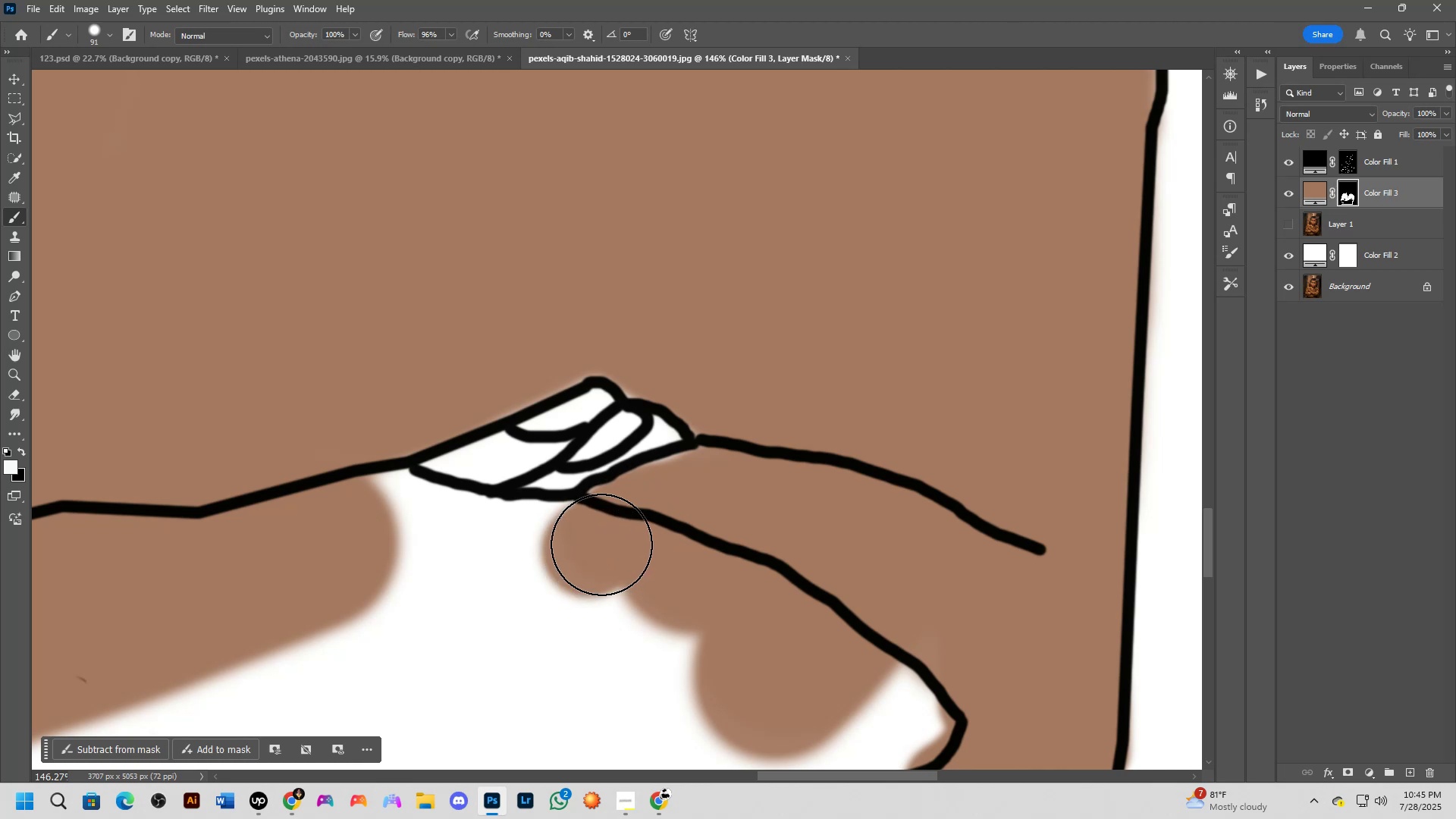 
hold_key(key=Space, duration=0.63)
 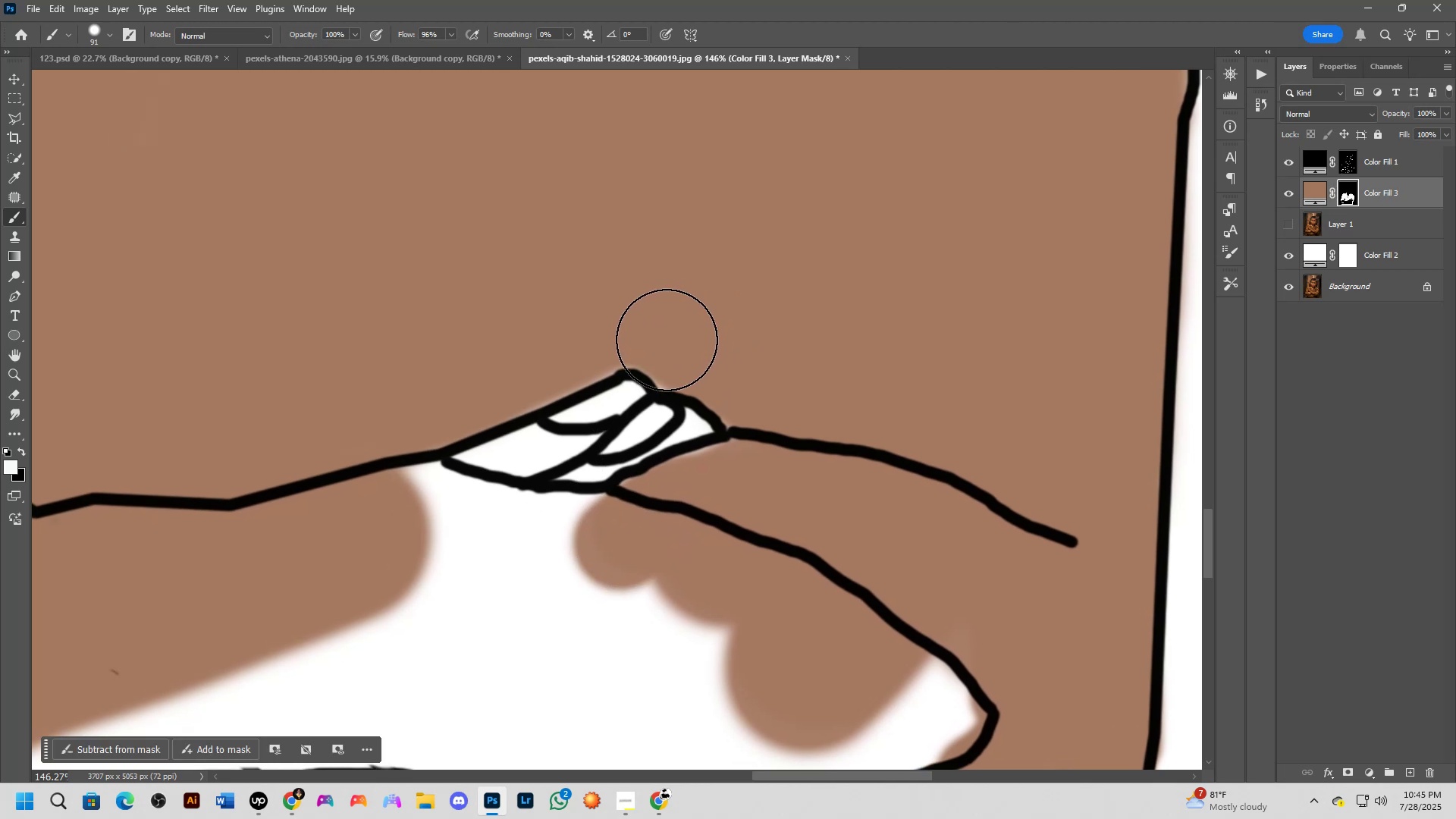 
left_click_drag(start_coordinate=[581, 501], to_coordinate=[613, 494])
 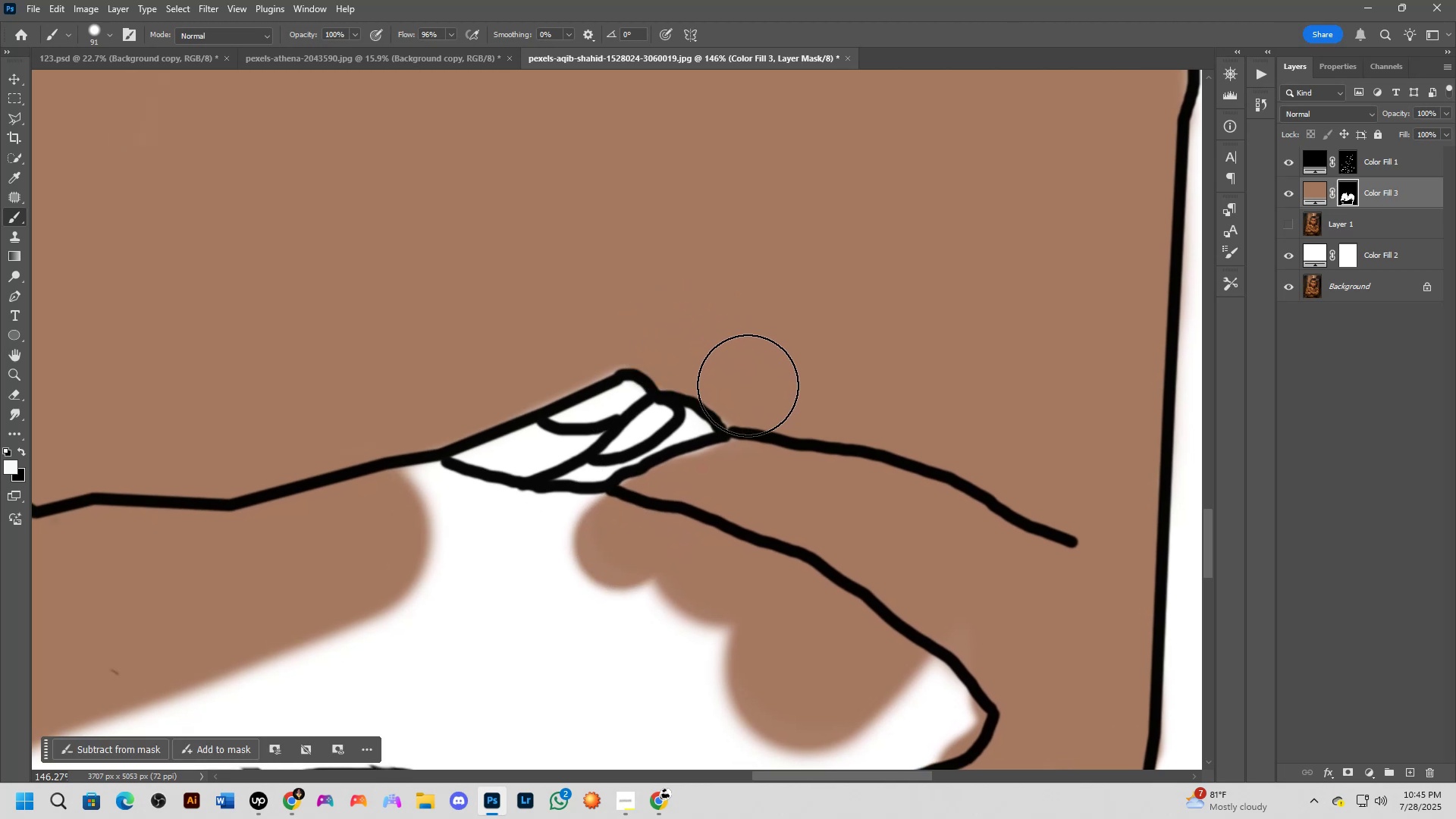 
hold_key(key=Space, duration=0.52)
 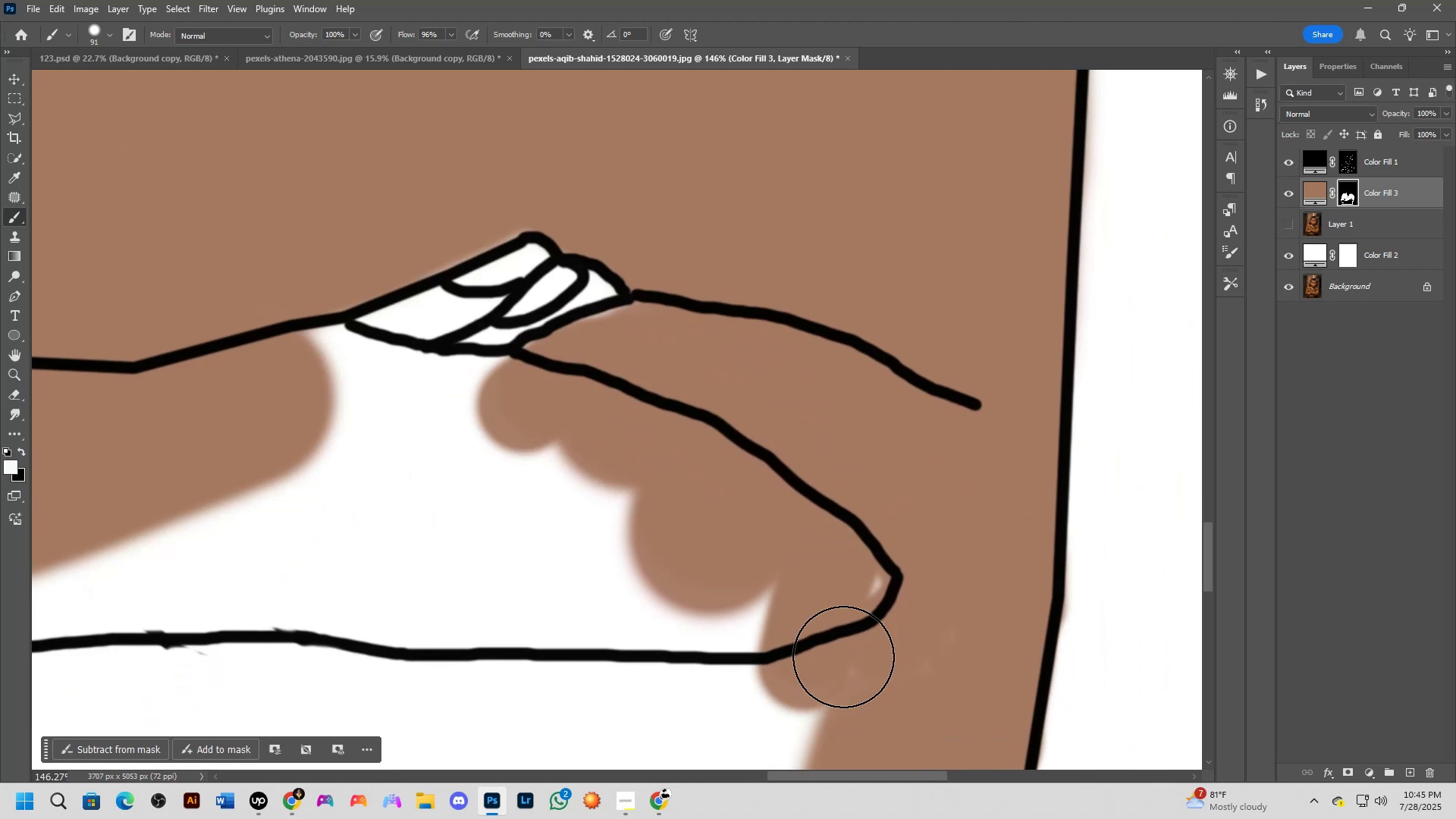 
left_click_drag(start_coordinate=[928, 579], to_coordinate=[832, 442])
 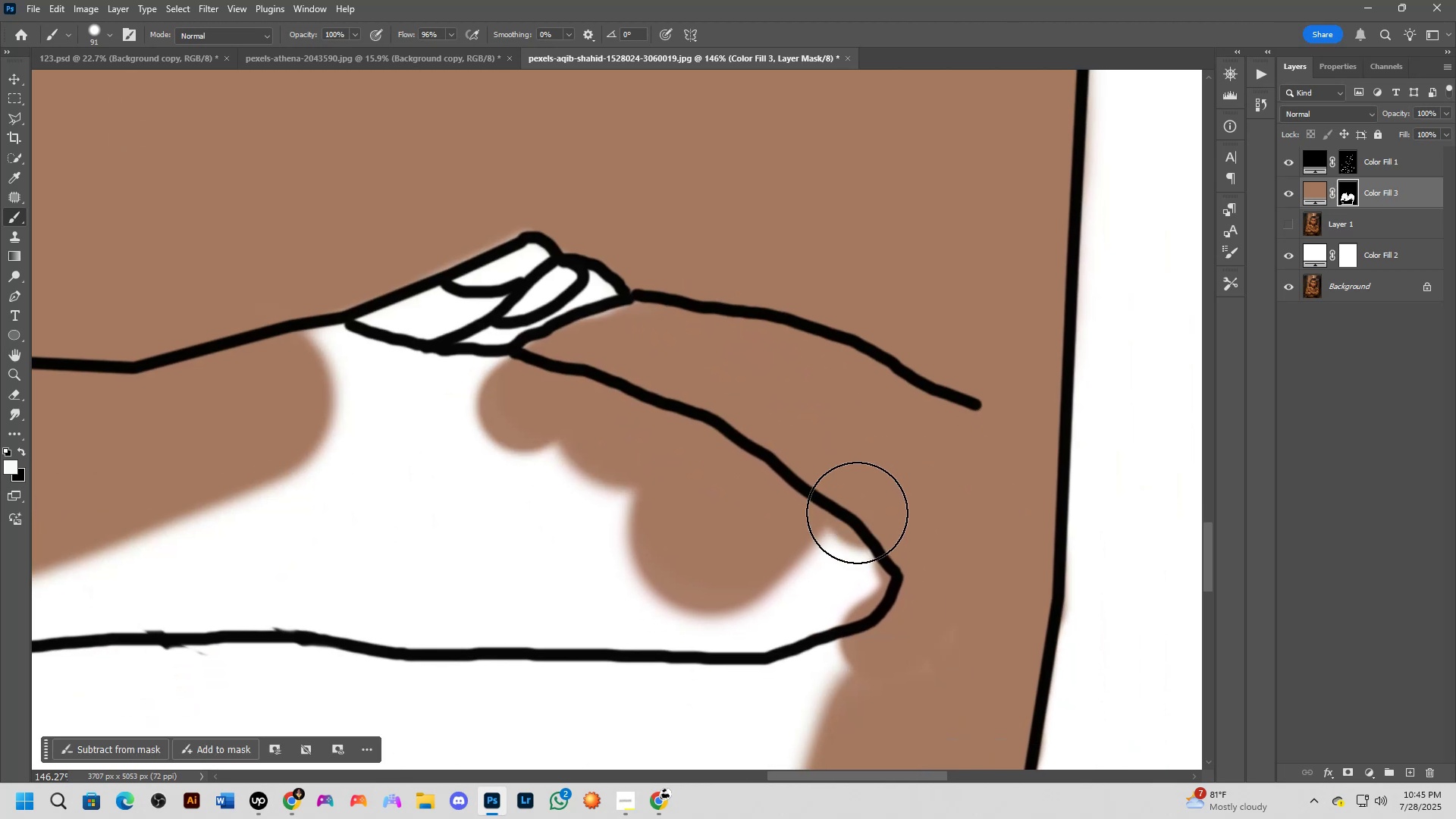 
left_click_drag(start_coordinate=[868, 502], to_coordinate=[425, 400])
 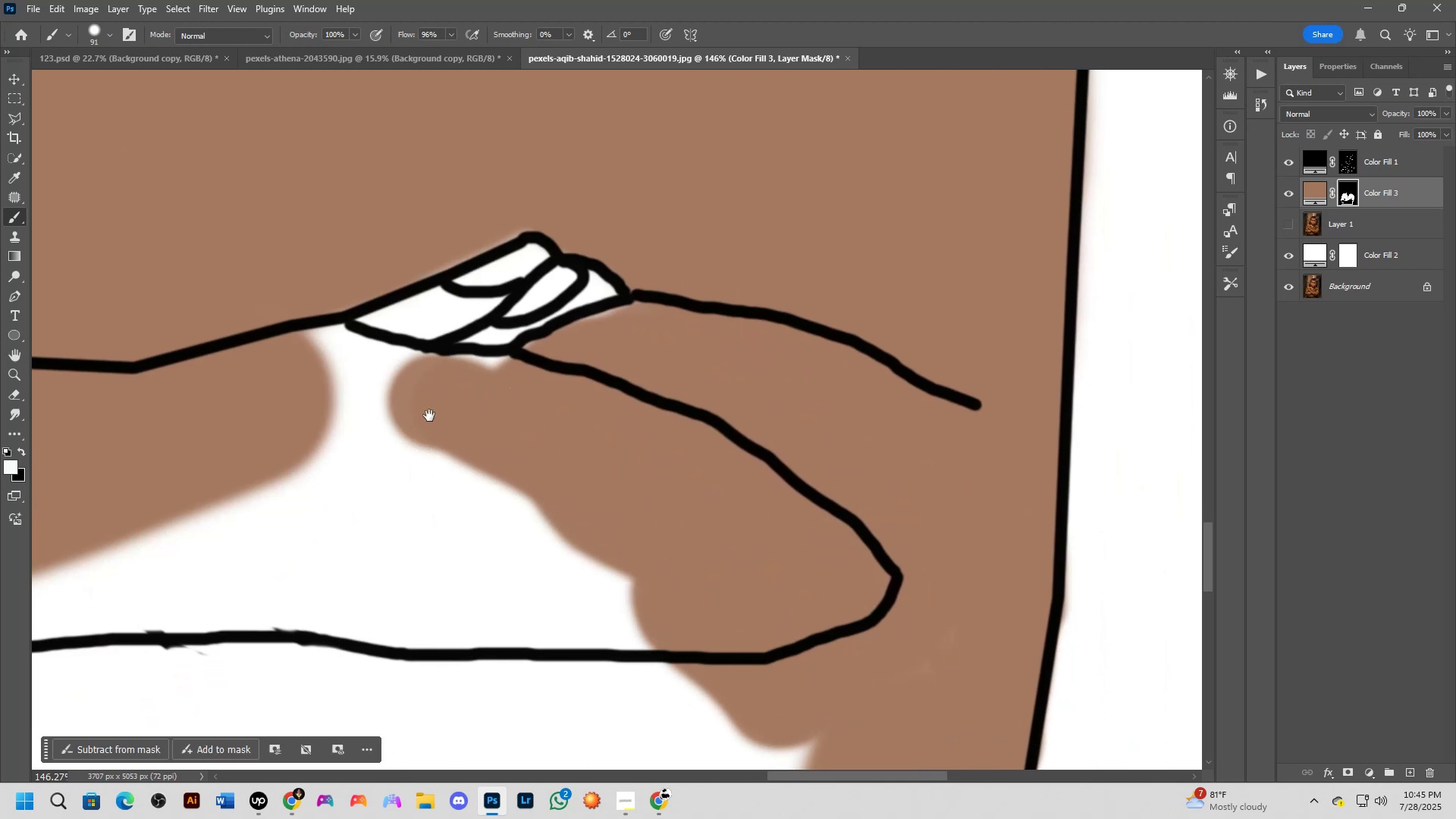 
hold_key(key=Space, duration=0.53)
 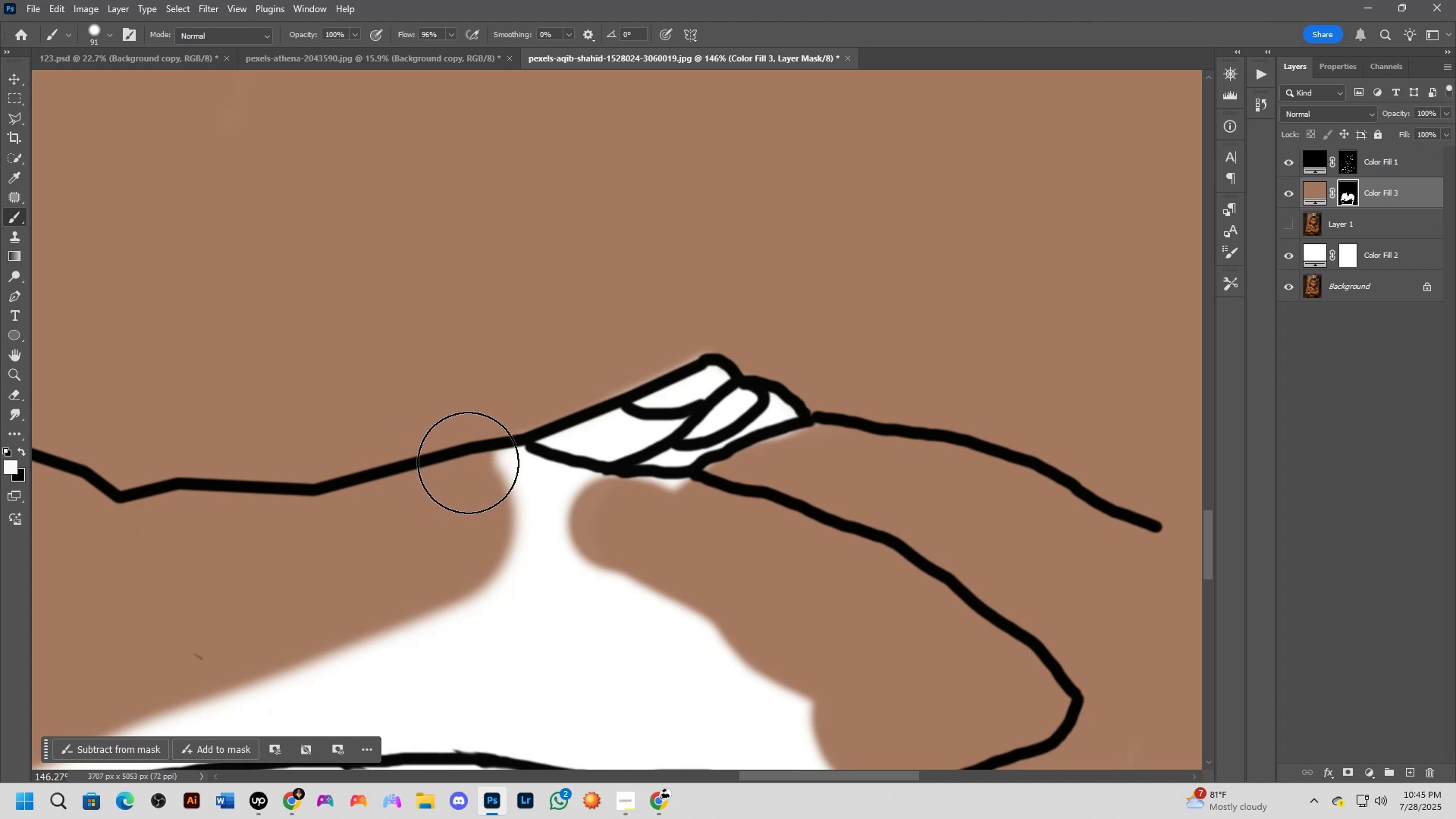 
left_click_drag(start_coordinate=[429, 416], to_coordinate=[610, 538])
 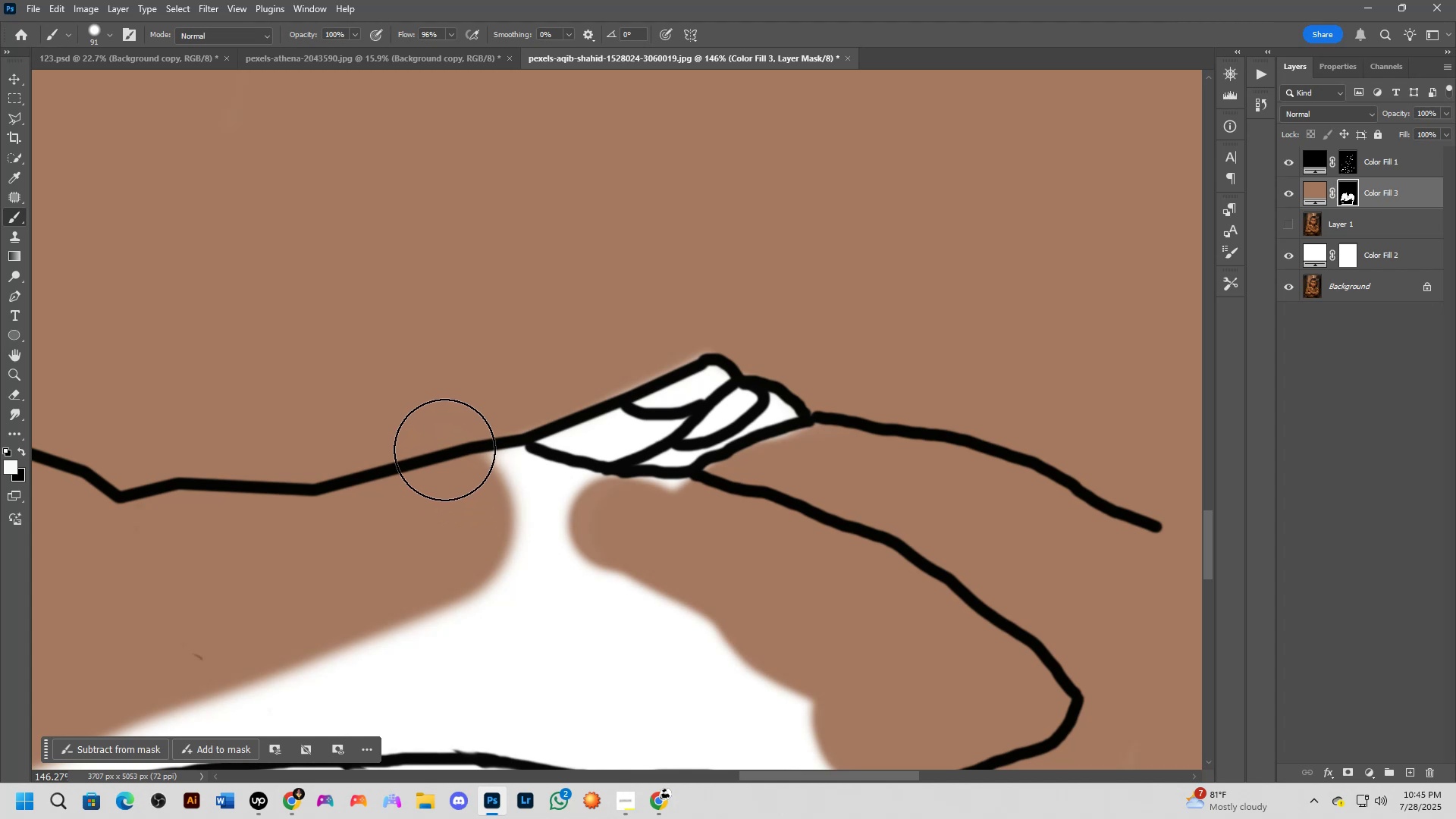 
left_click_drag(start_coordinate=[446, 451], to_coordinate=[525, 504])
 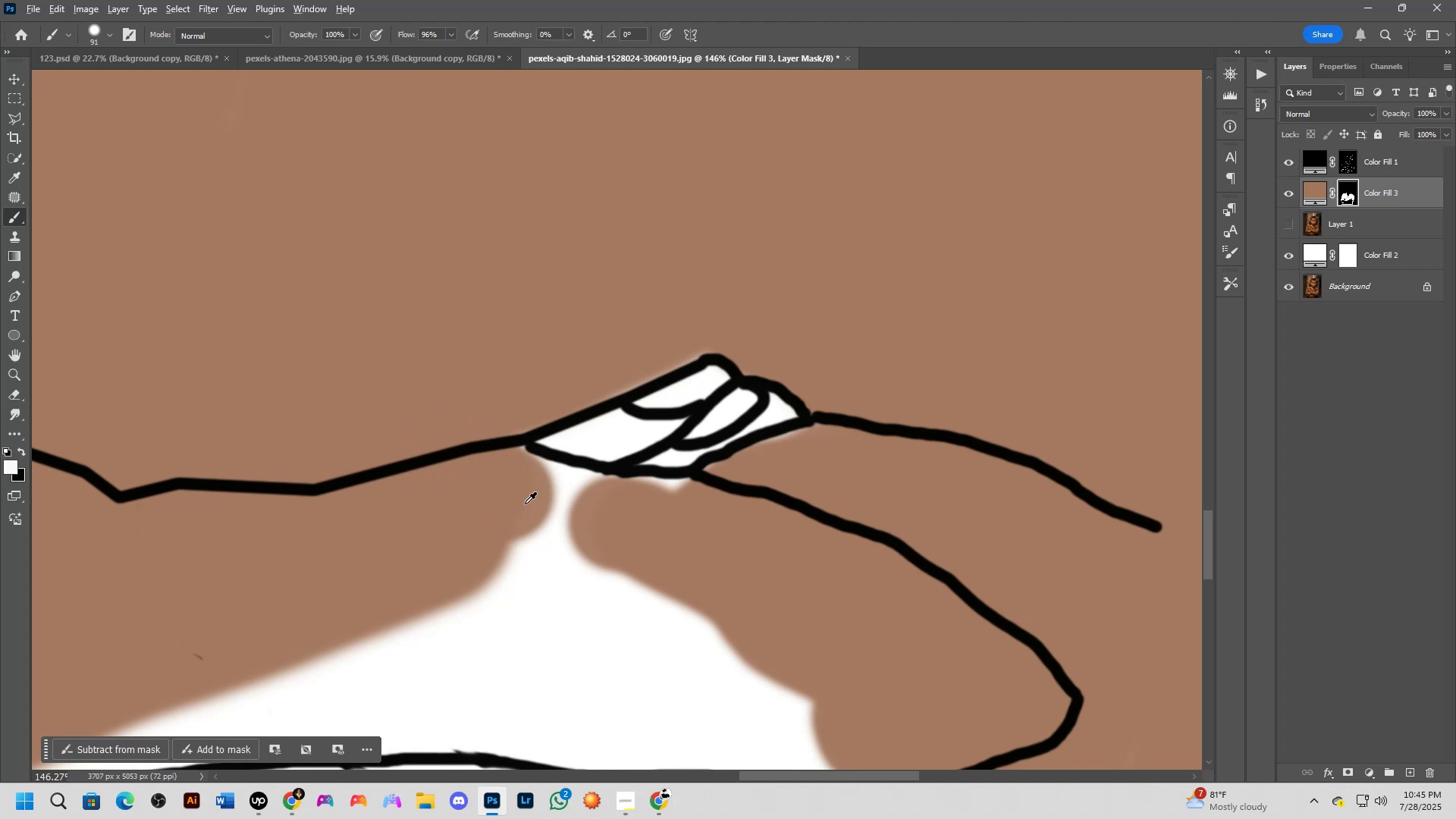 
hold_key(key=AltLeft, duration=1.17)
 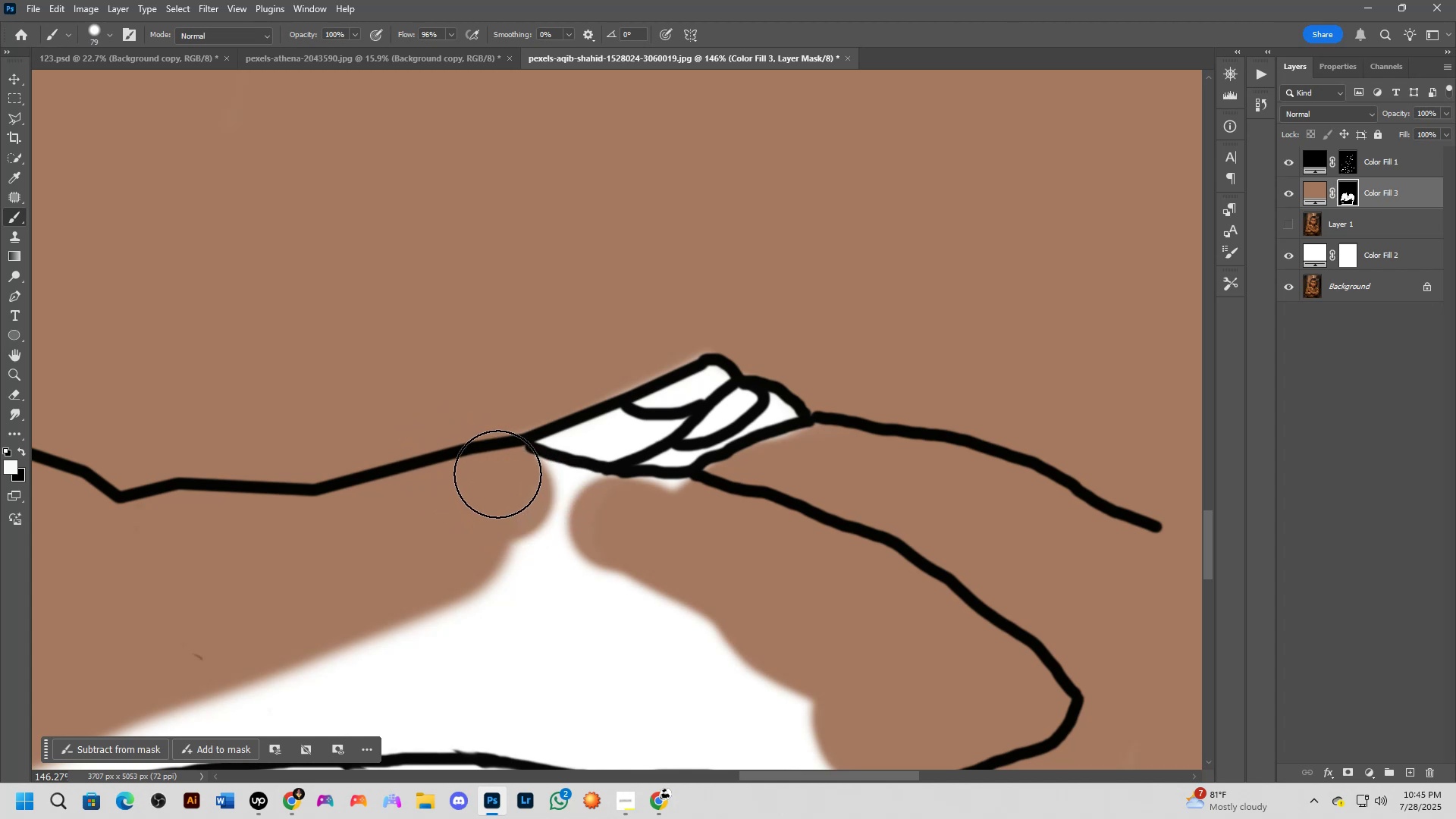 
left_click_drag(start_coordinate=[497, 474], to_coordinate=[711, 522])
 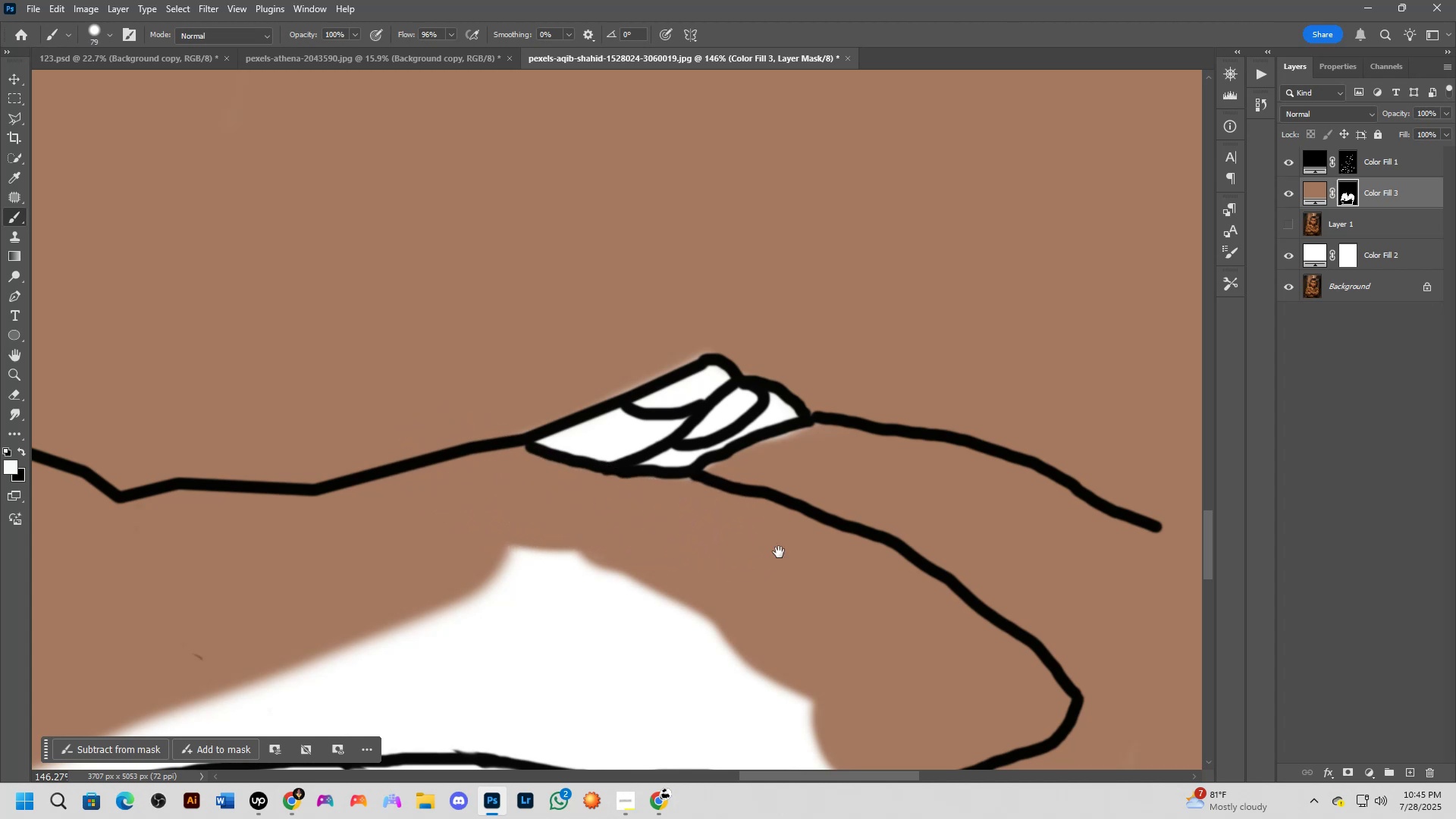 
hold_key(key=Space, duration=0.53)
 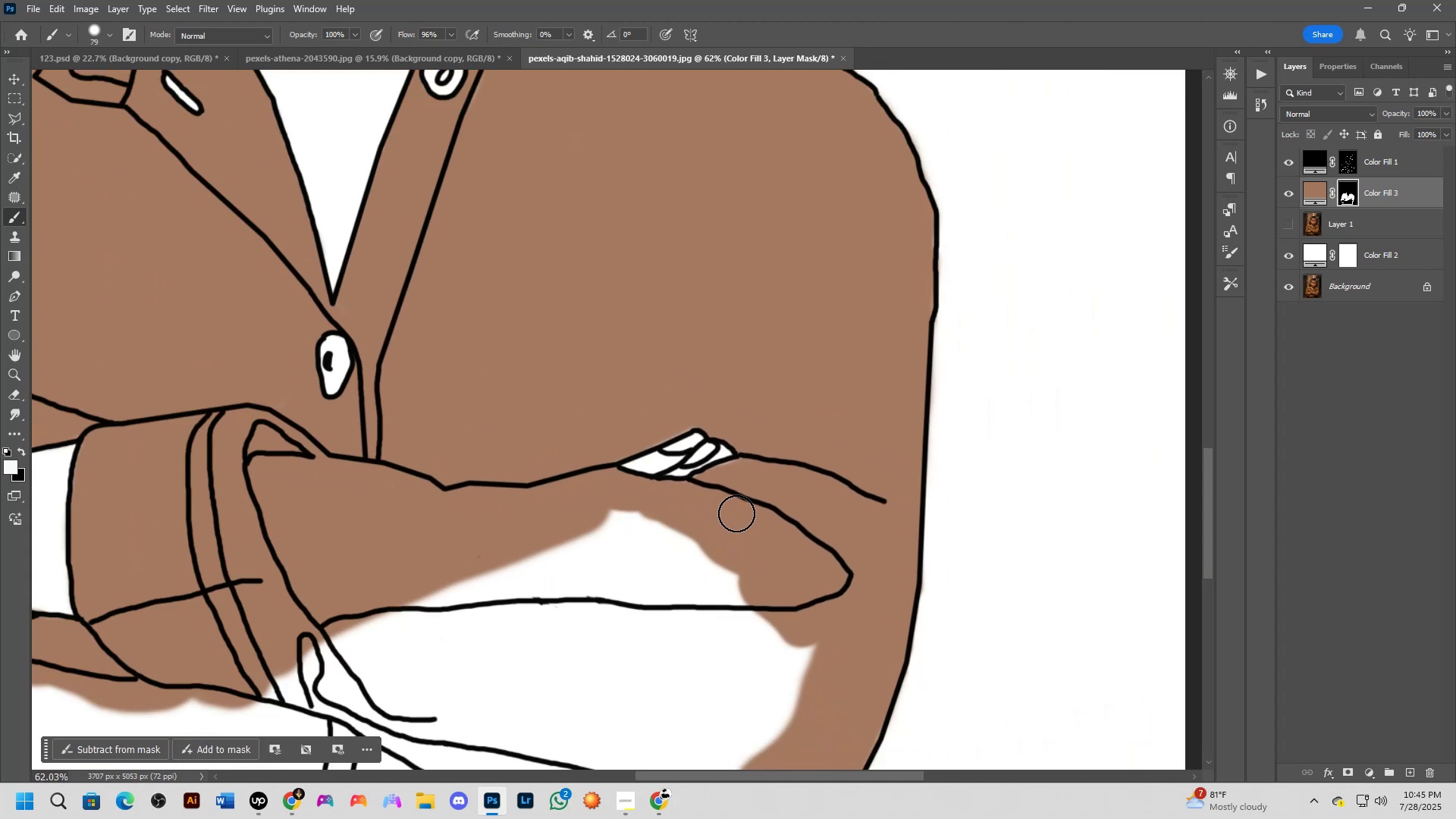 
left_click_drag(start_coordinate=[800, 558], to_coordinate=[730, 516])
 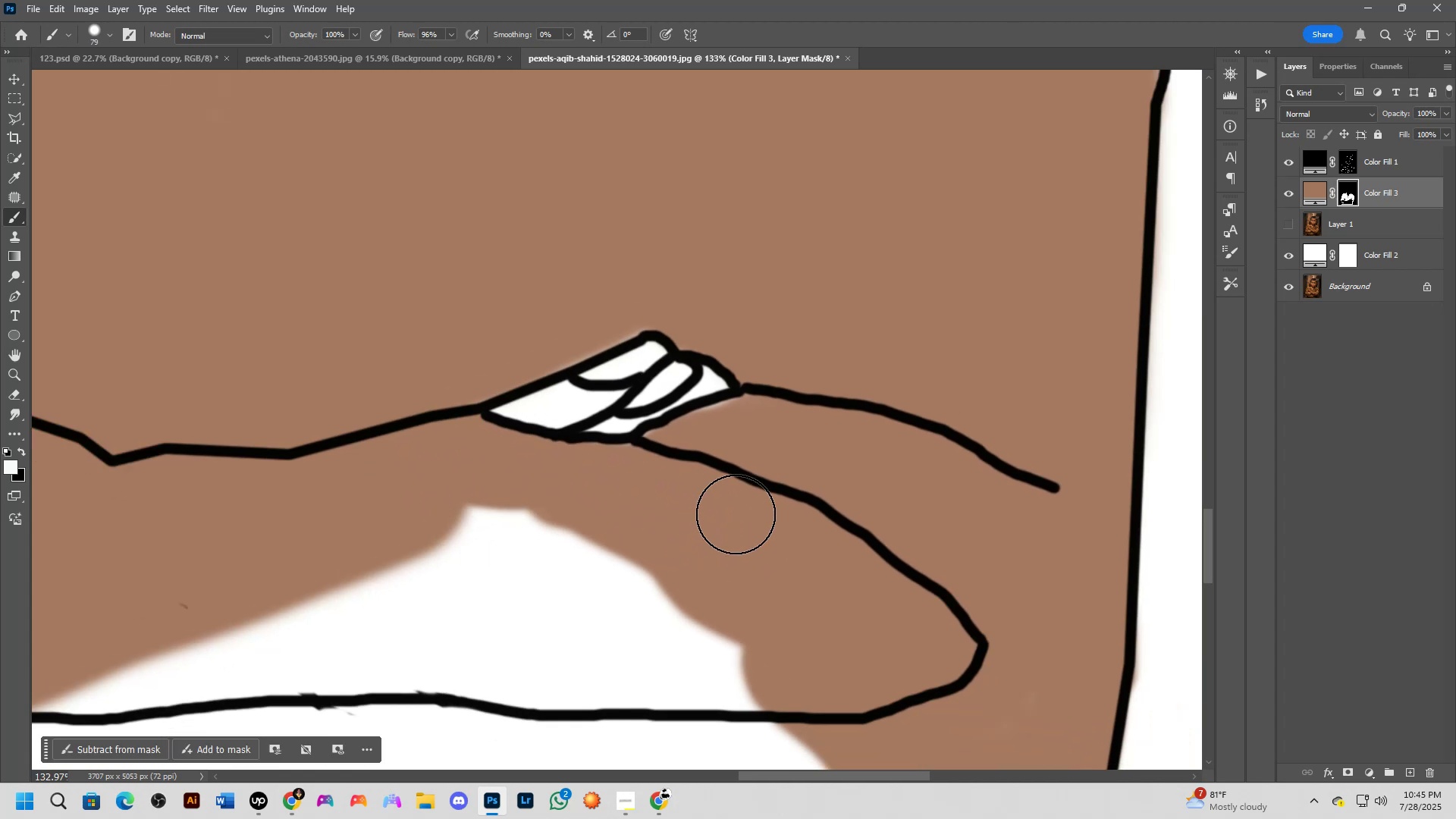 
scroll: coordinate [736, 513], scroll_direction: down, amount: 9.0
 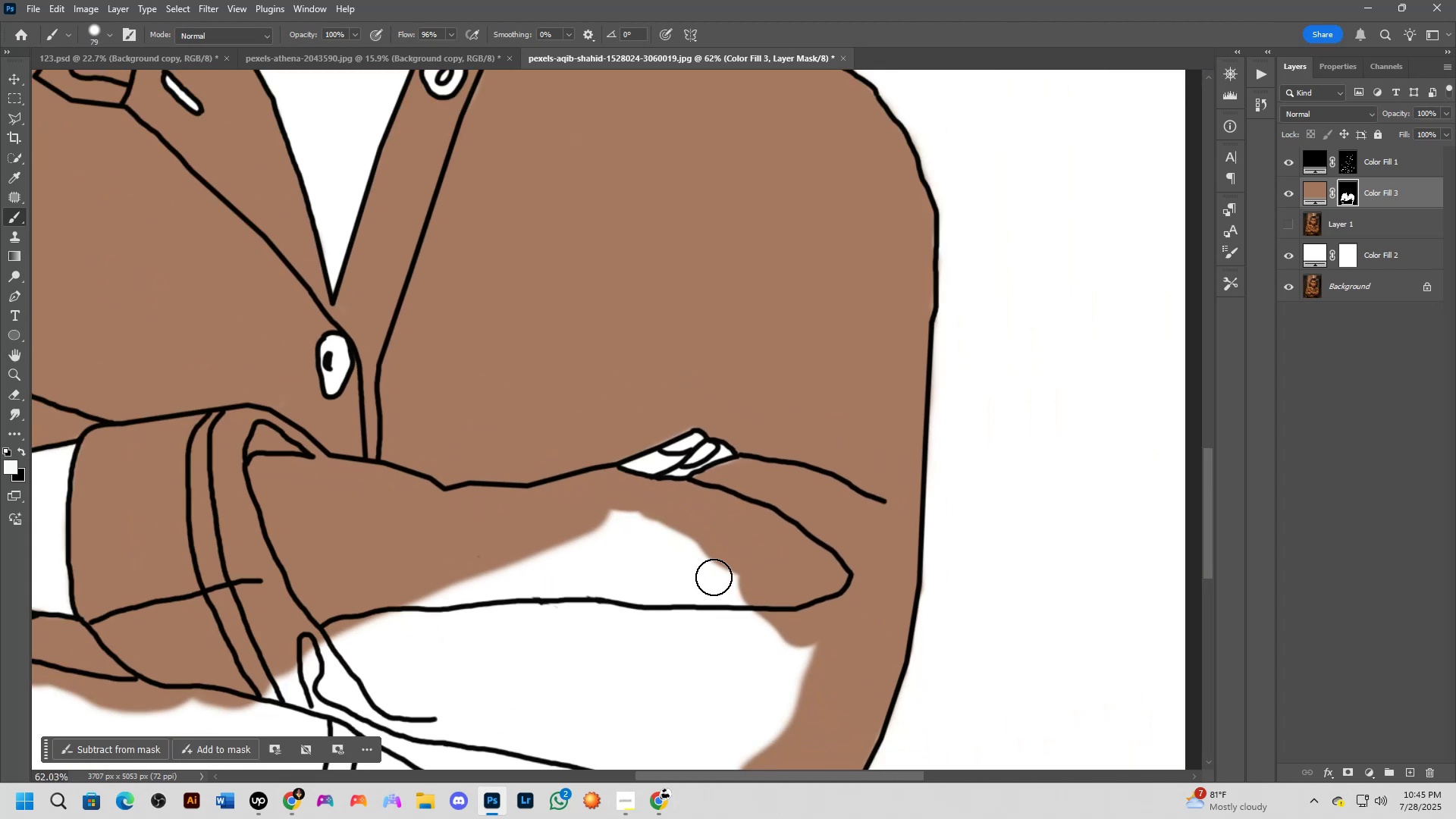 
key(Alt+AltLeft)
 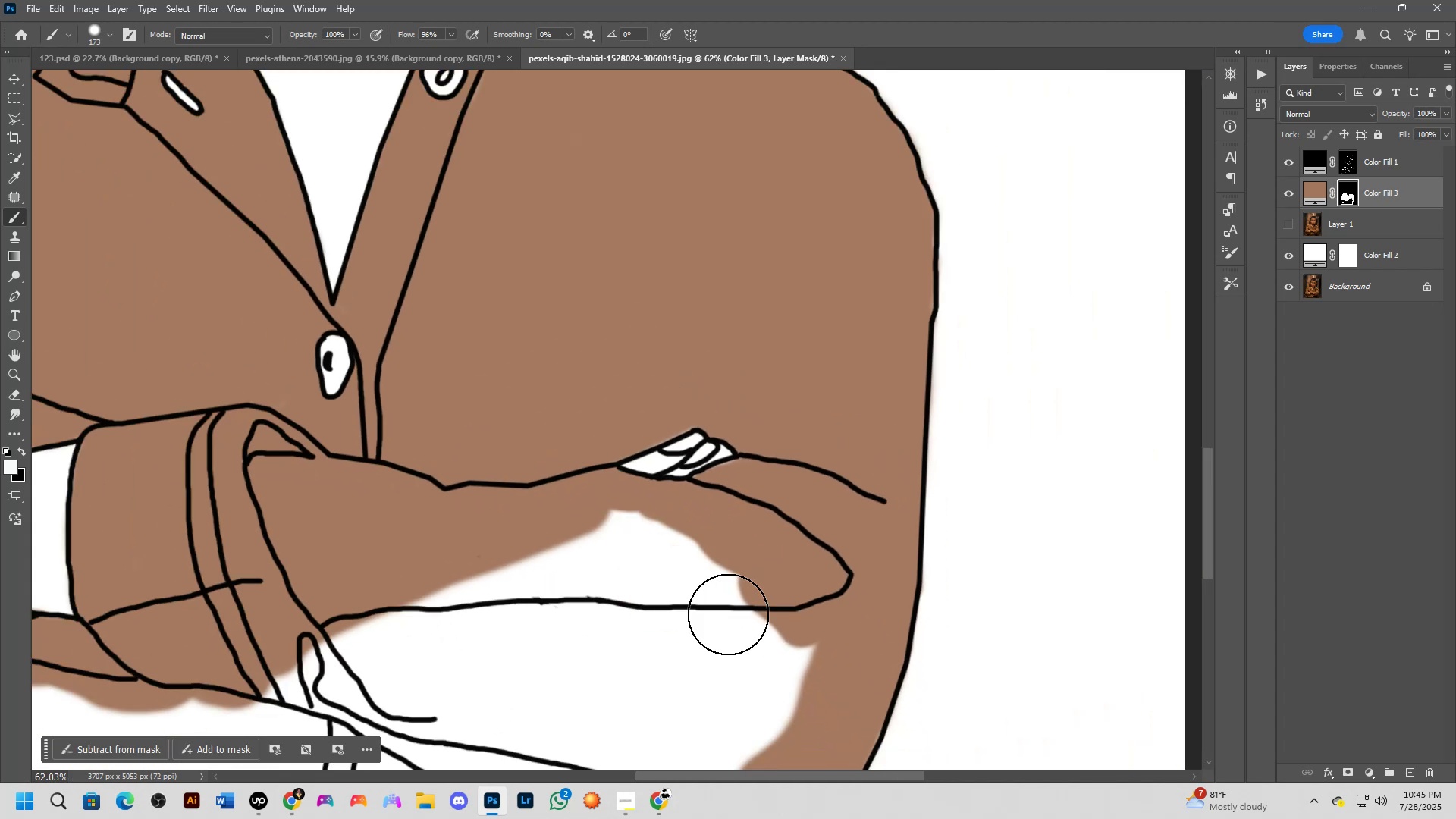 
hold_key(key=Space, duration=0.41)
 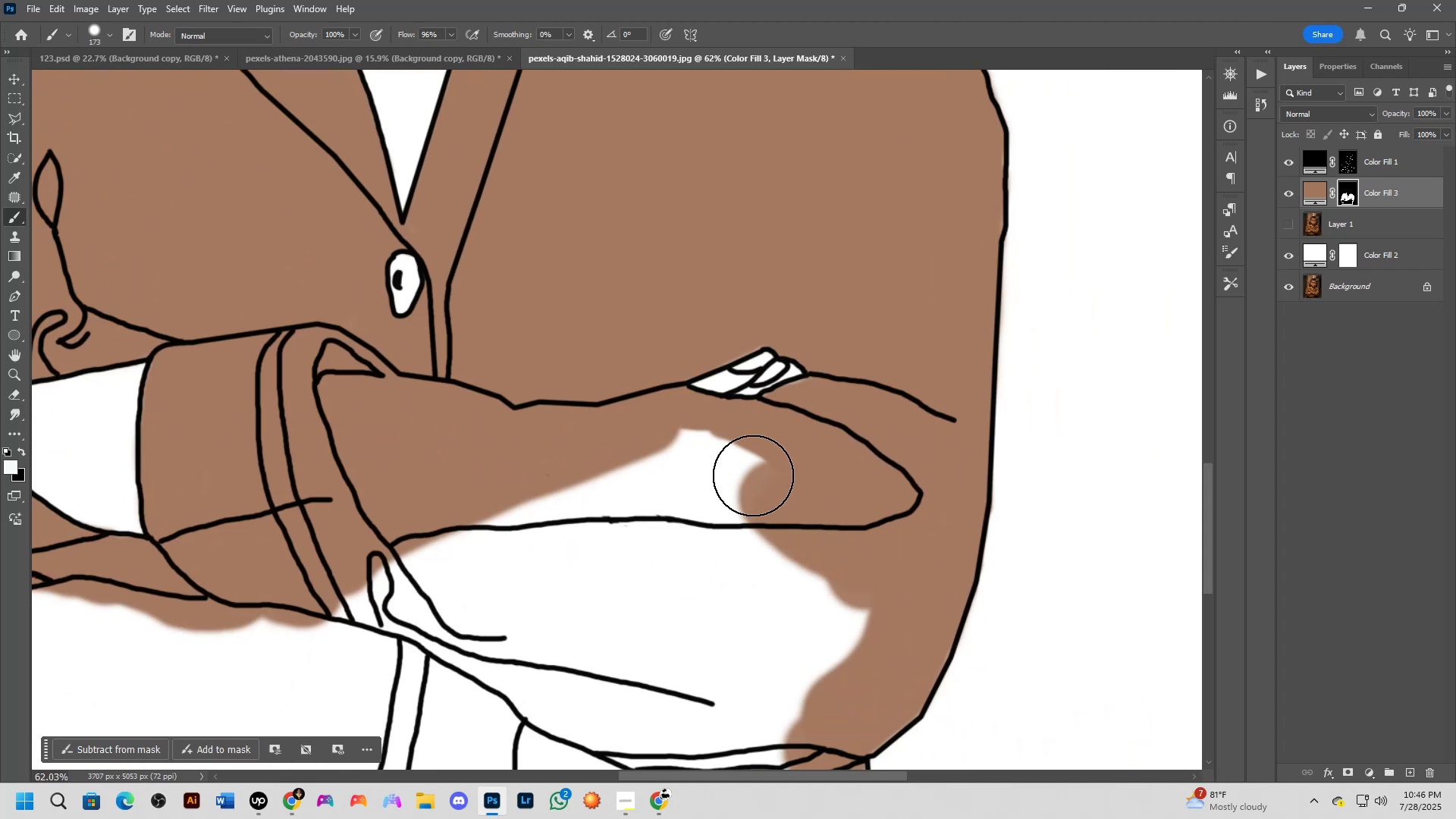 
left_click_drag(start_coordinate=[745, 623], to_coordinate=[814, 541])
 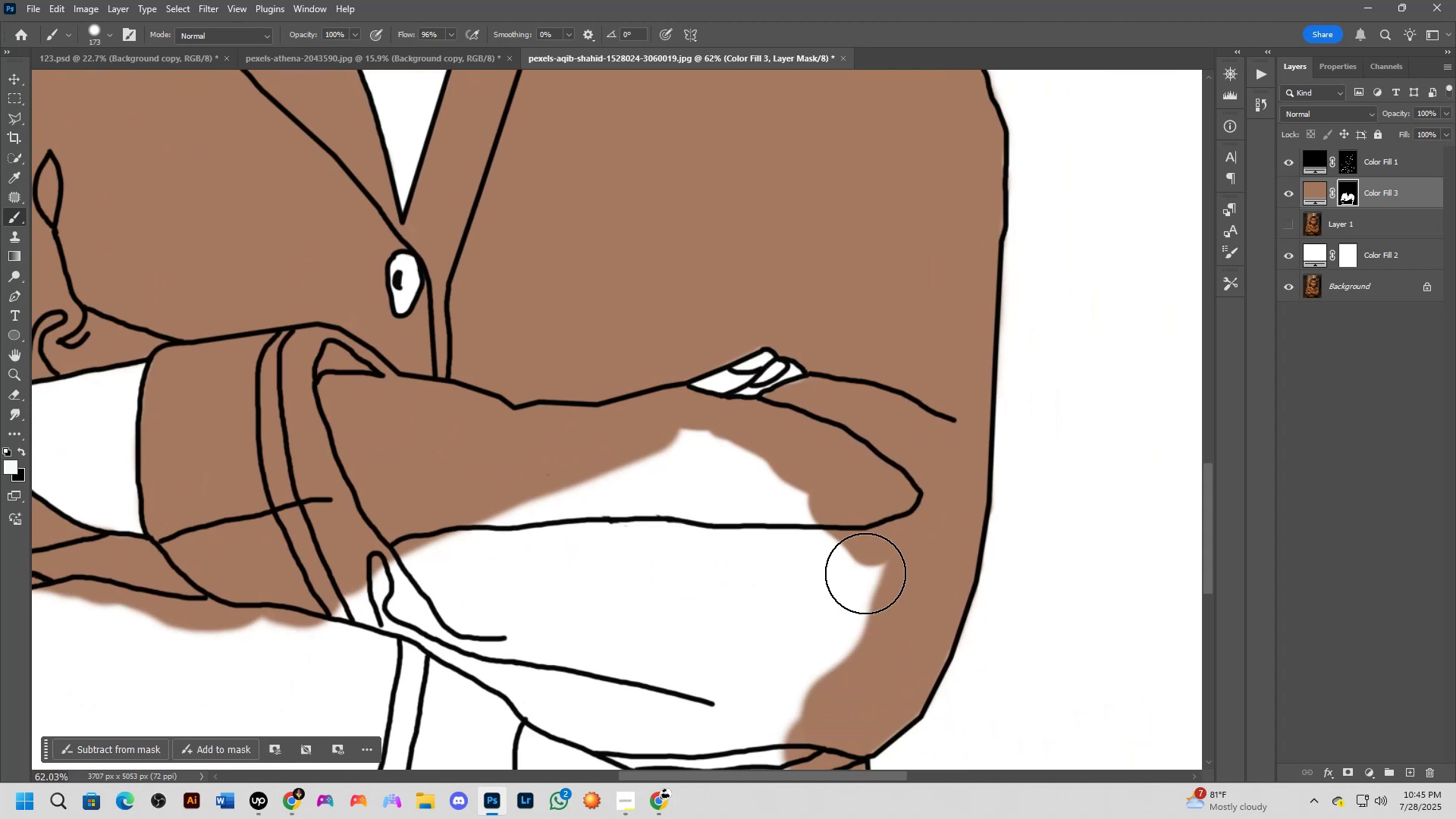 
left_click_drag(start_coordinate=[865, 572], to_coordinate=[786, 611])
 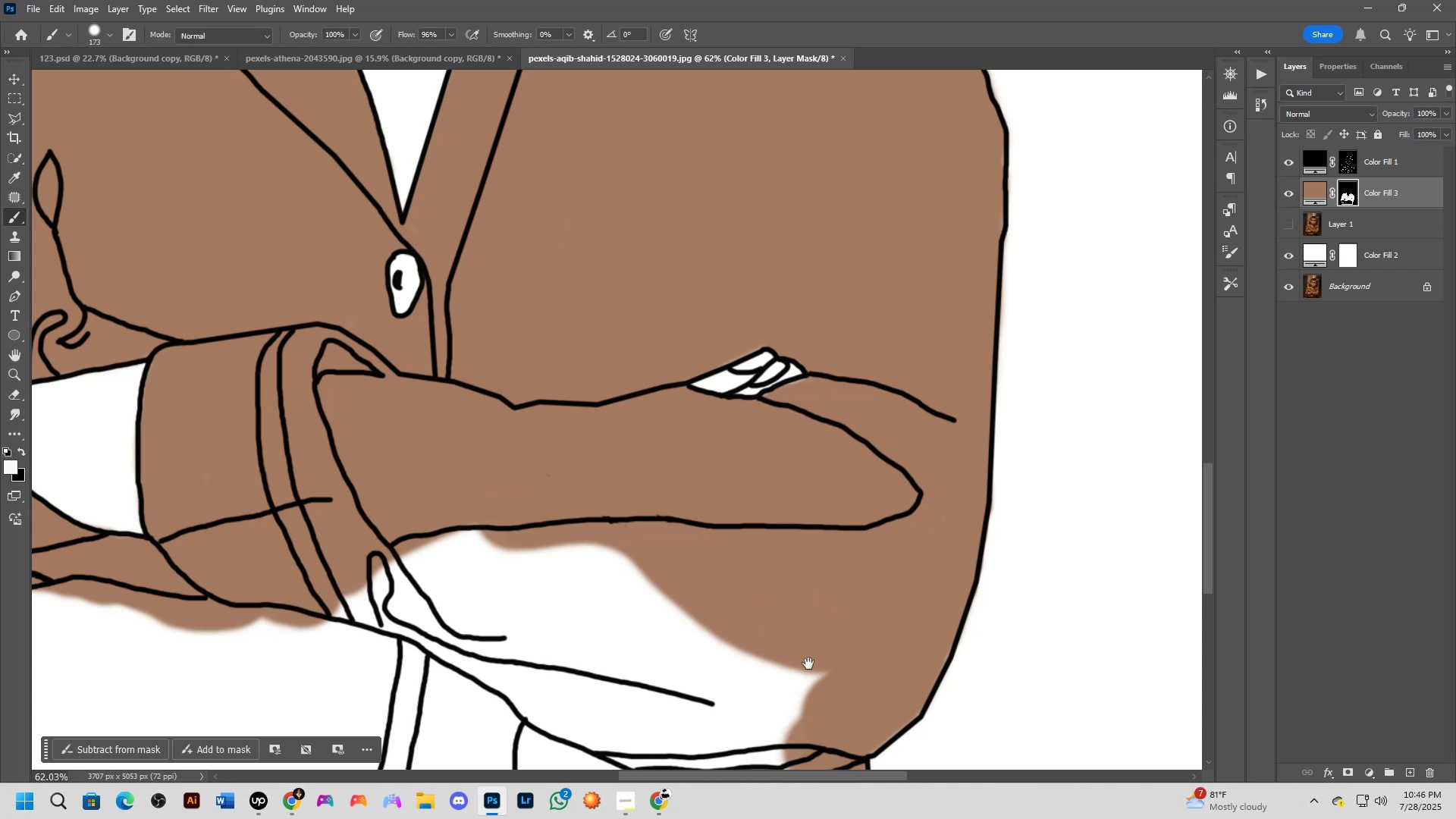 
hold_key(key=Space, duration=0.58)
 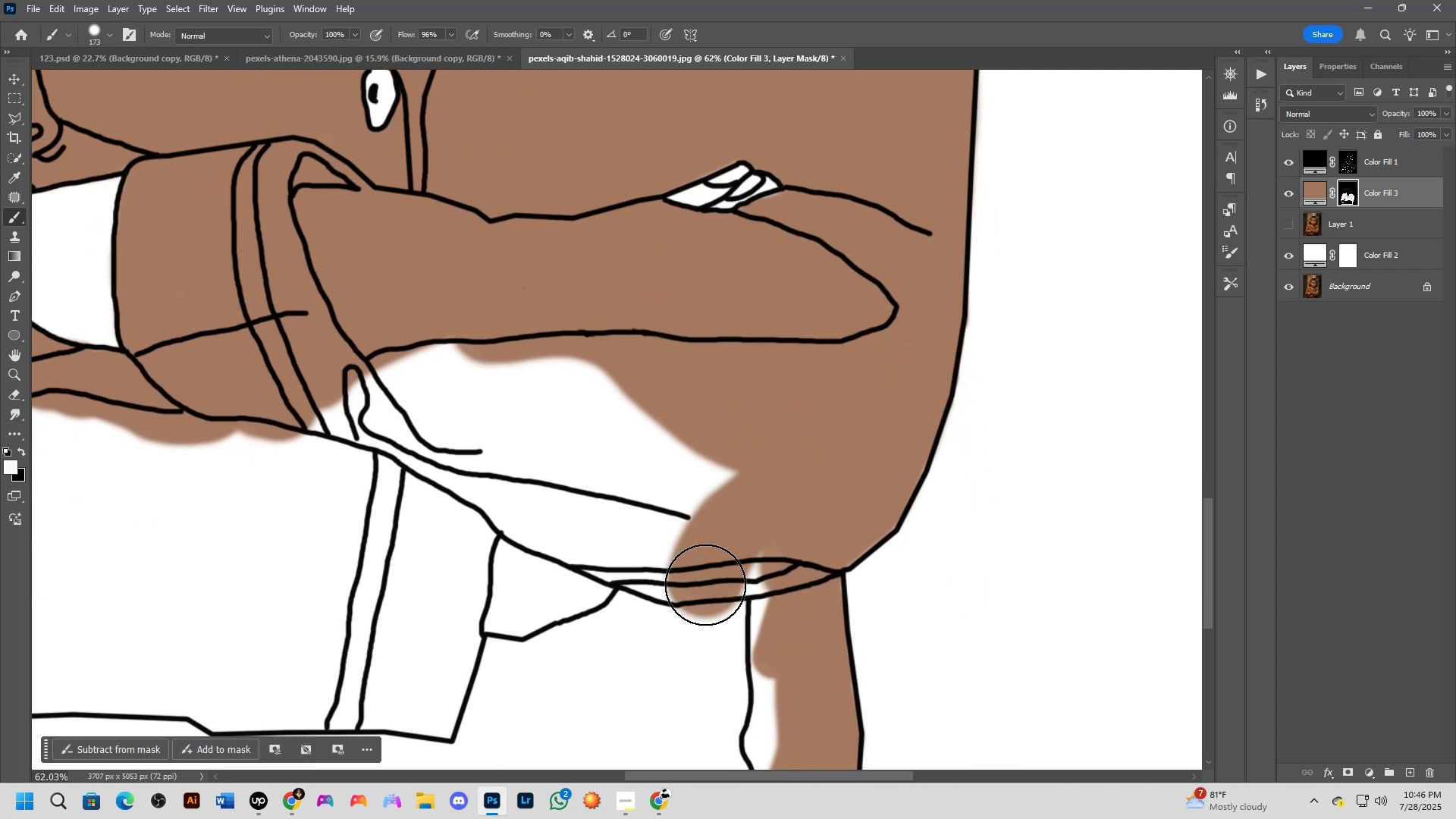 
left_click_drag(start_coordinate=[814, 656], to_coordinate=[790, 469])
 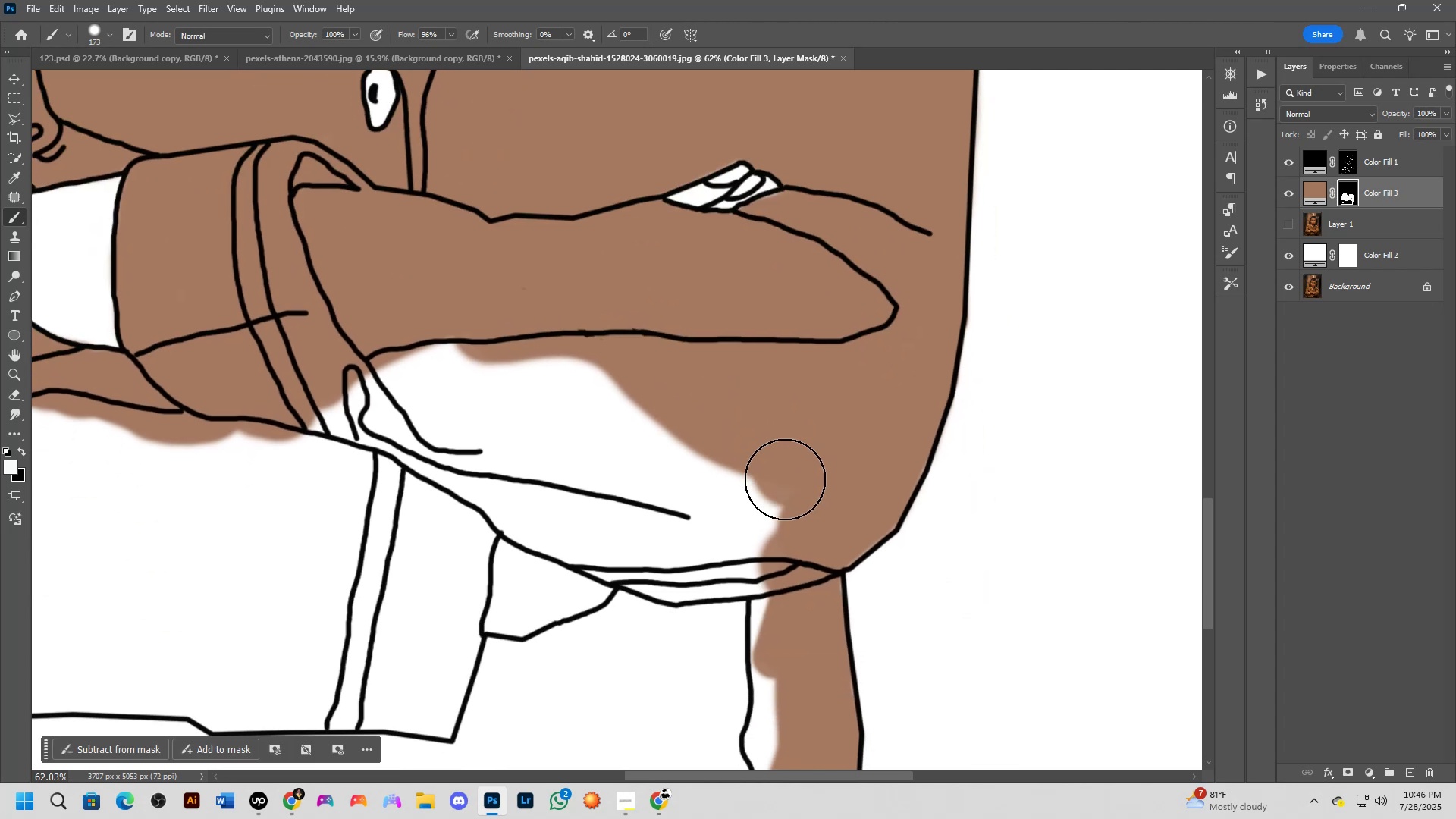 
left_click_drag(start_coordinate=[791, 469], to_coordinate=[708, 579])
 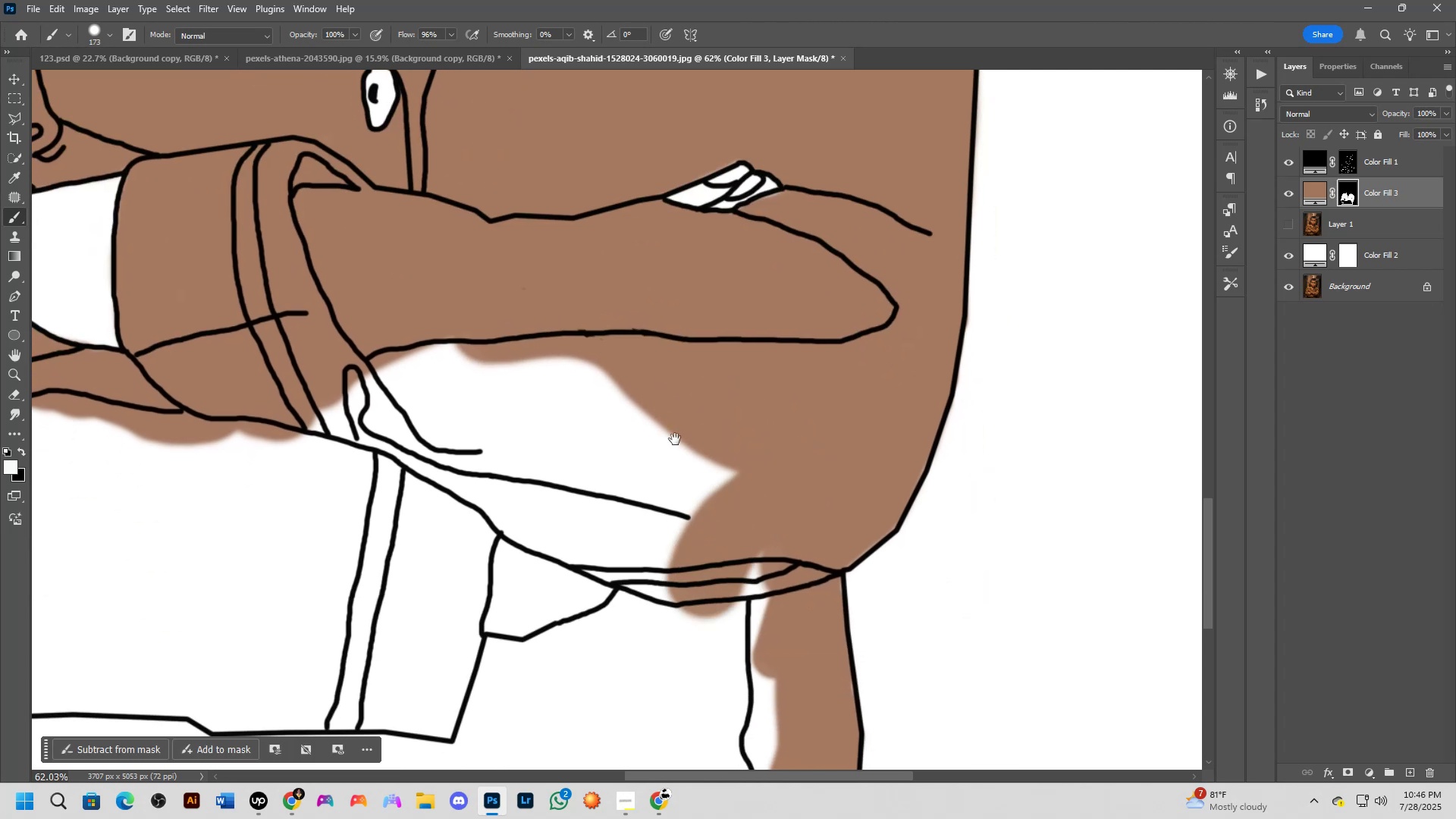 
hold_key(key=Space, duration=0.59)
 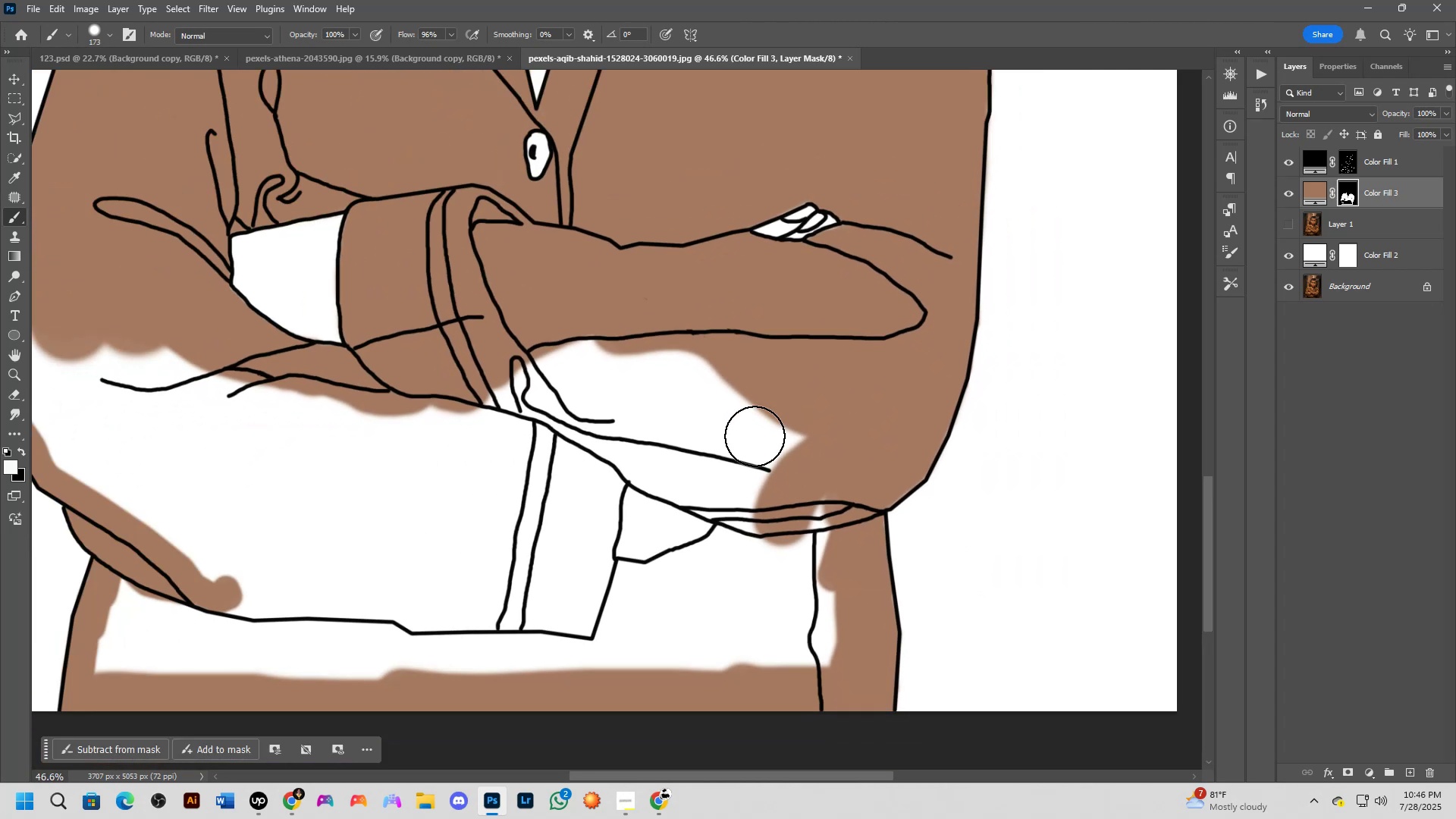 
left_click_drag(start_coordinate=[679, 437], to_coordinate=[763, 410])
 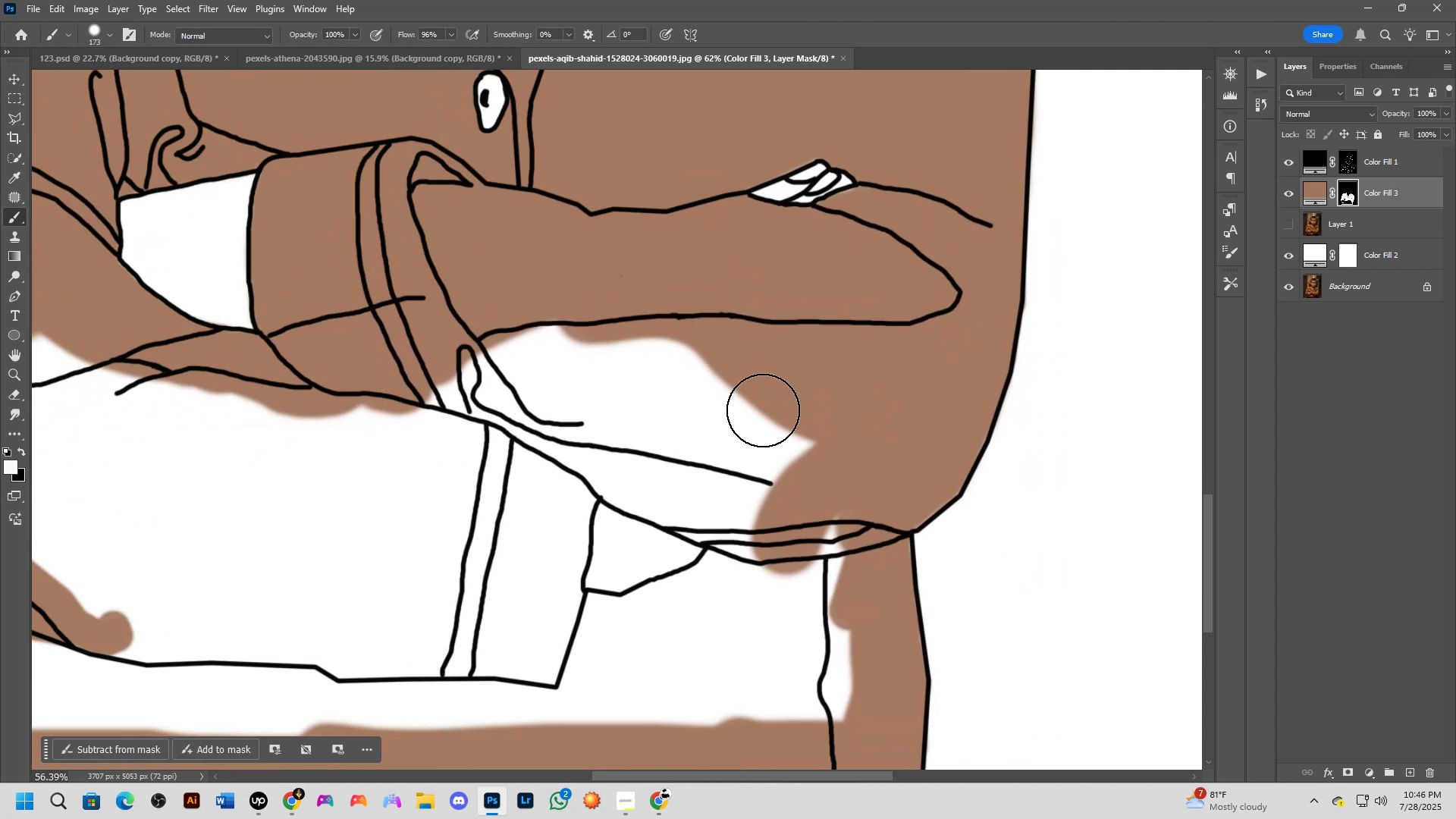 
scroll: coordinate [763, 410], scroll_direction: down, amount: 3.0
 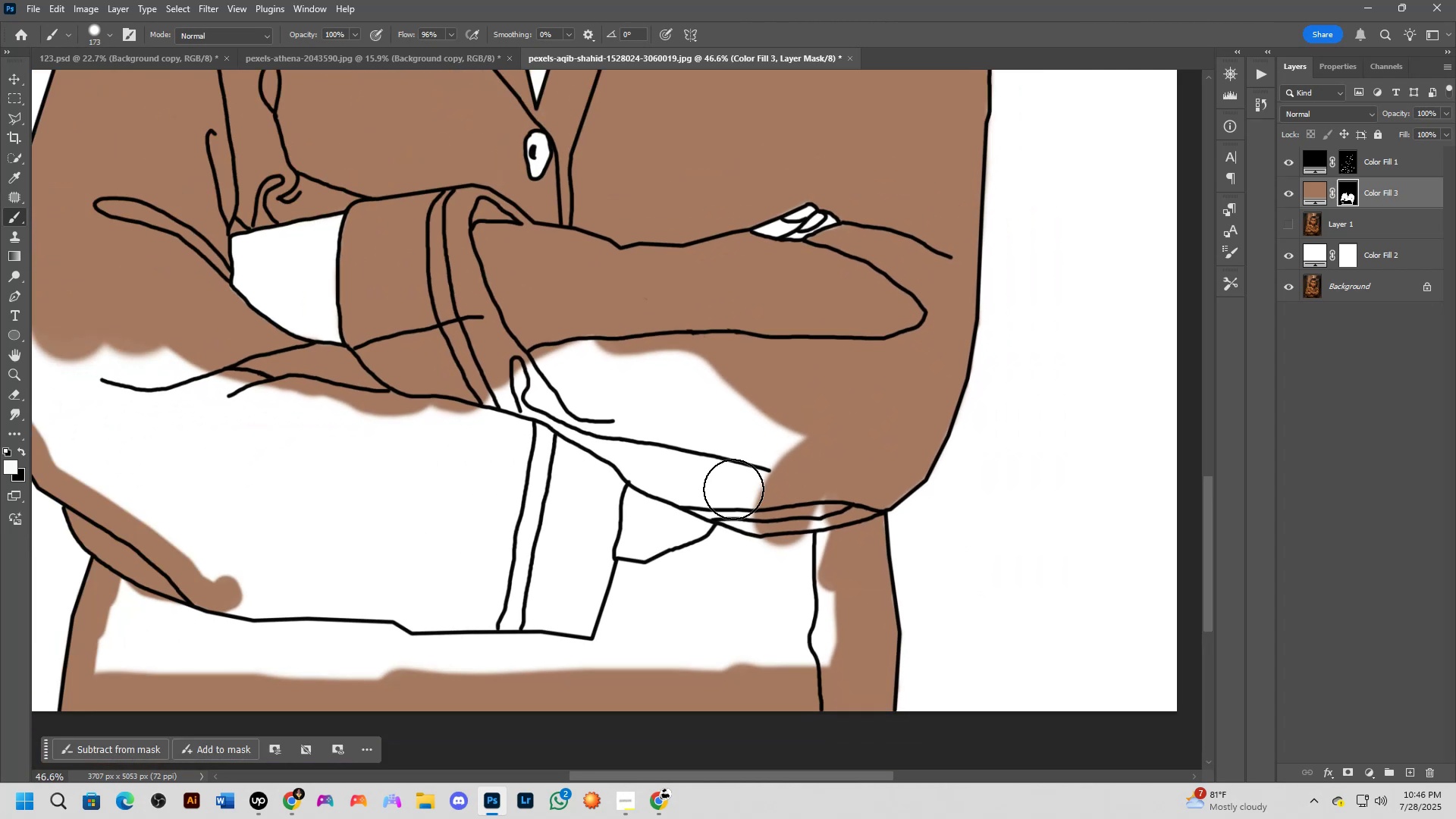 
hold_key(key=Space, duration=0.57)
 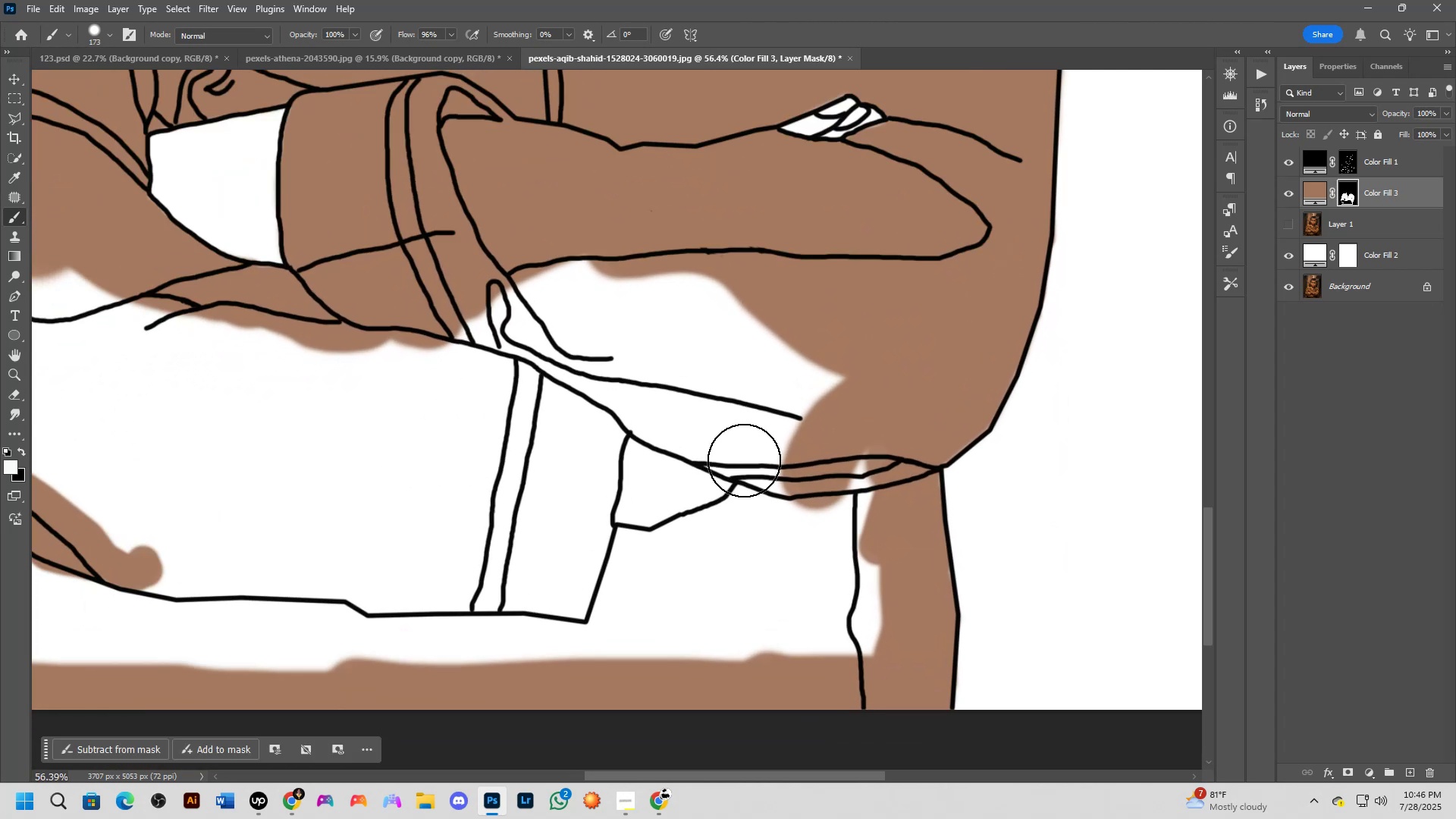 
left_click_drag(start_coordinate=[723, 498], to_coordinate=[745, 453])
 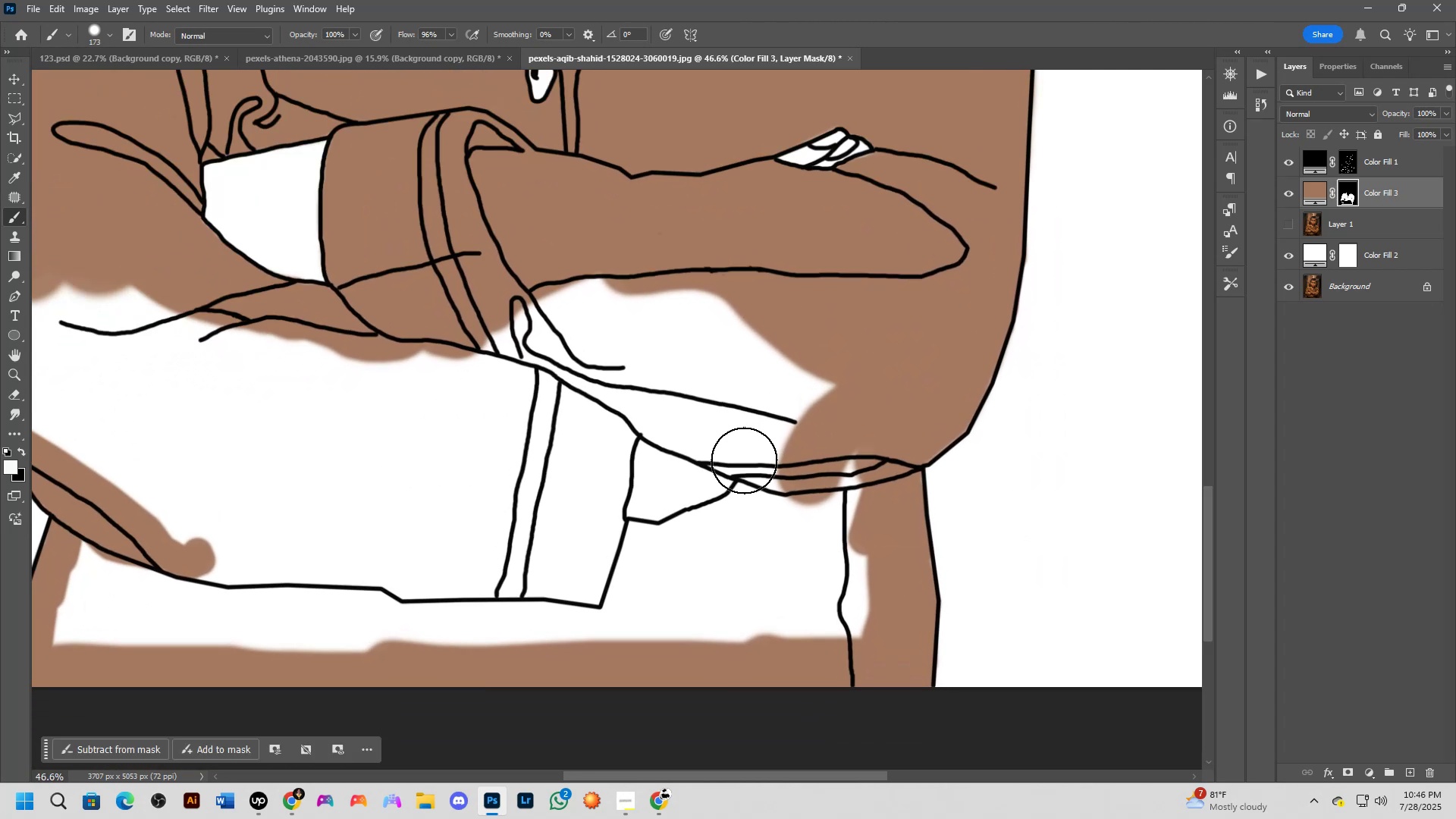 
scroll: coordinate [744, 460], scroll_direction: up, amount: 2.0
 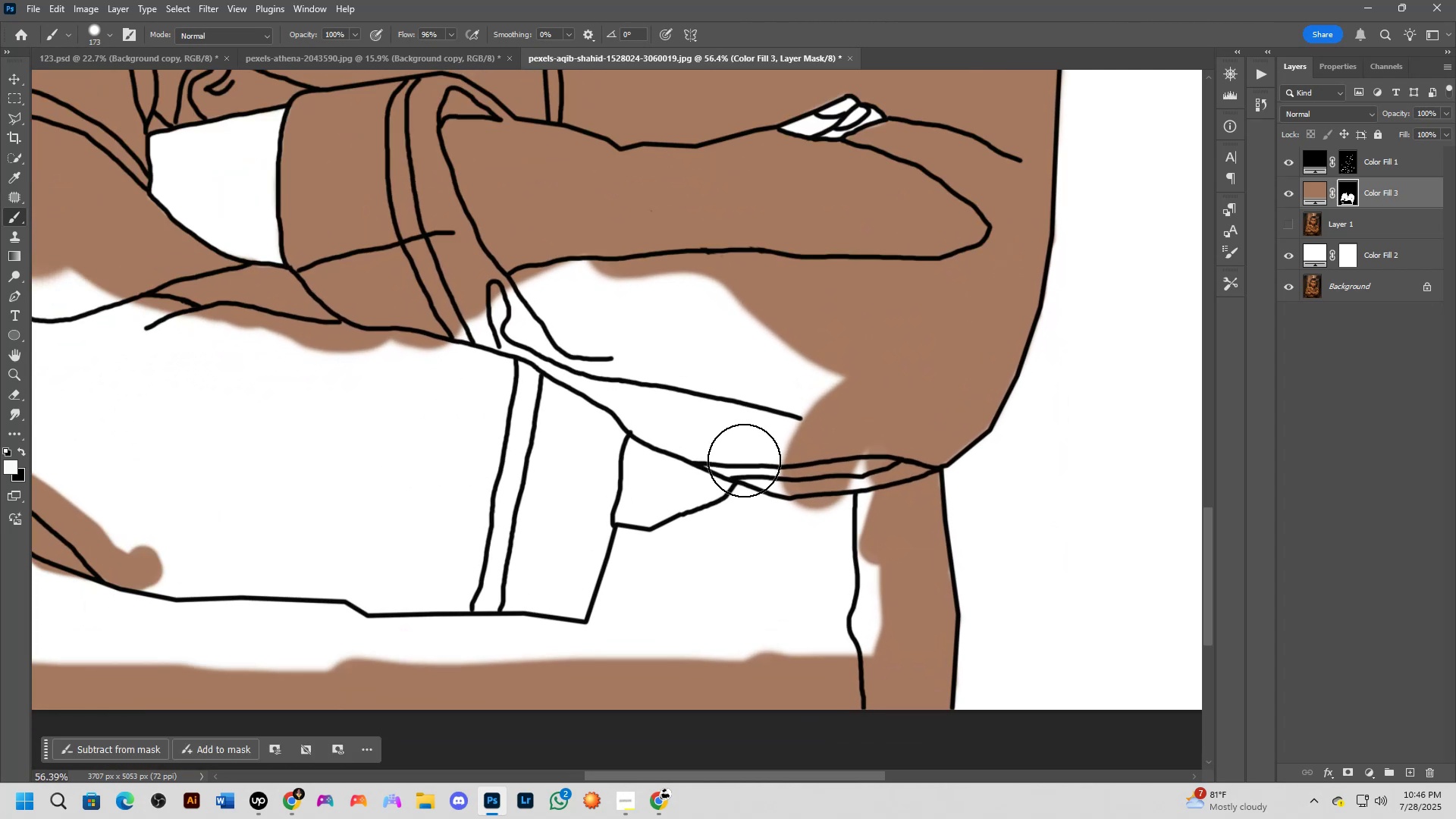 
scroll: coordinate [744, 460], scroll_direction: down, amount: 3.0
 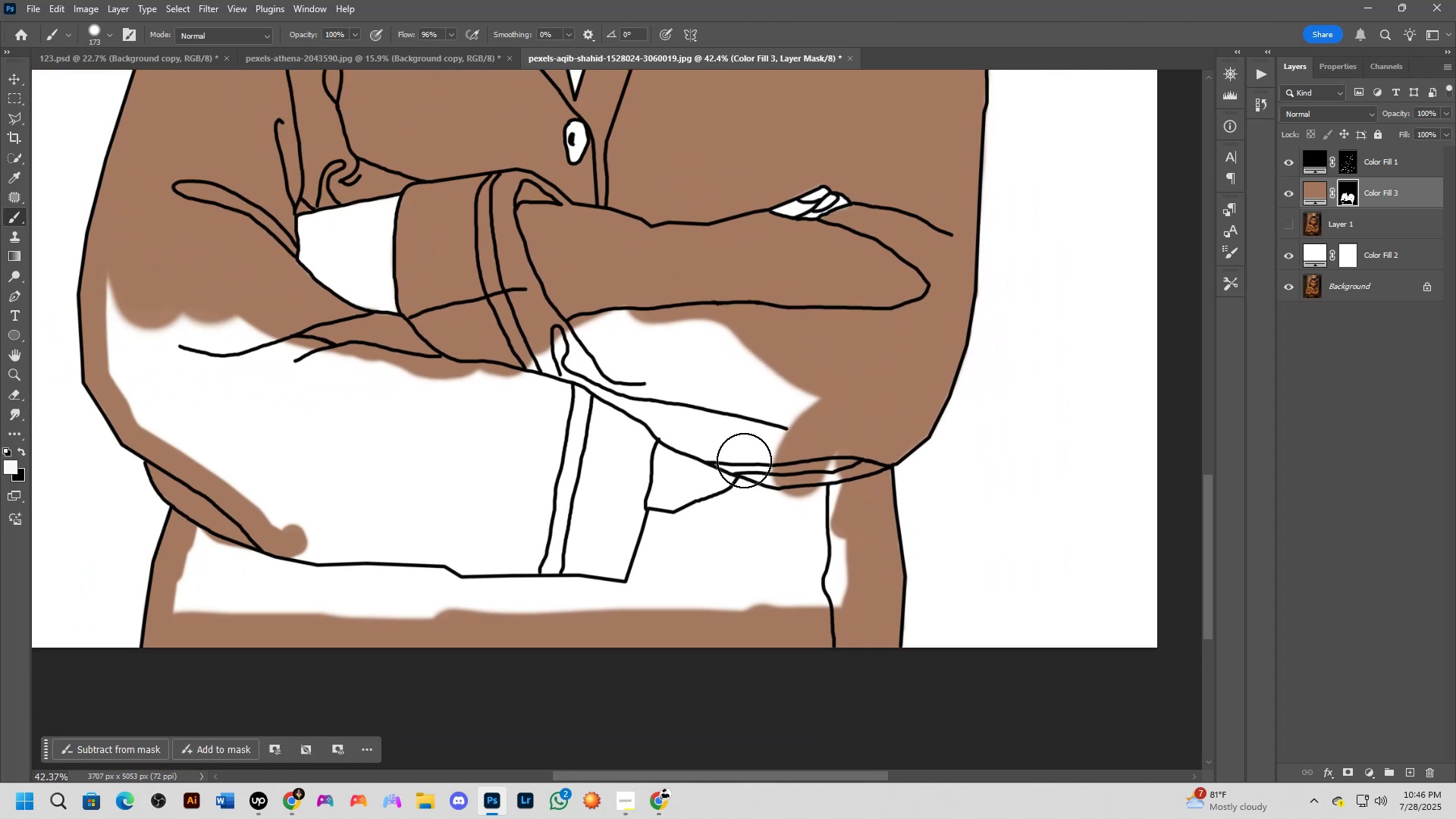 
scroll: coordinate [744, 460], scroll_direction: up, amount: 2.0
 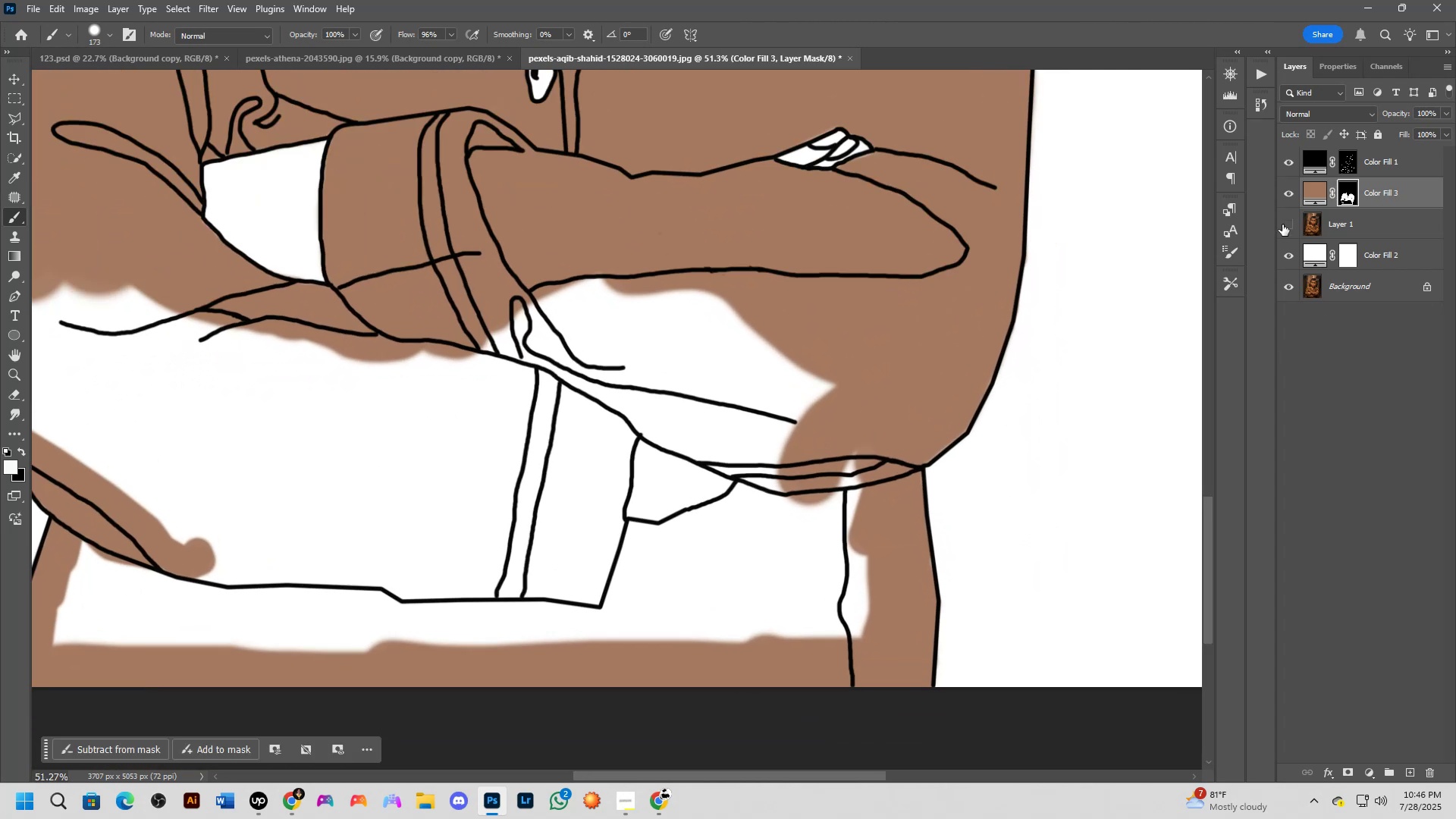 
left_click([1286, 222])
 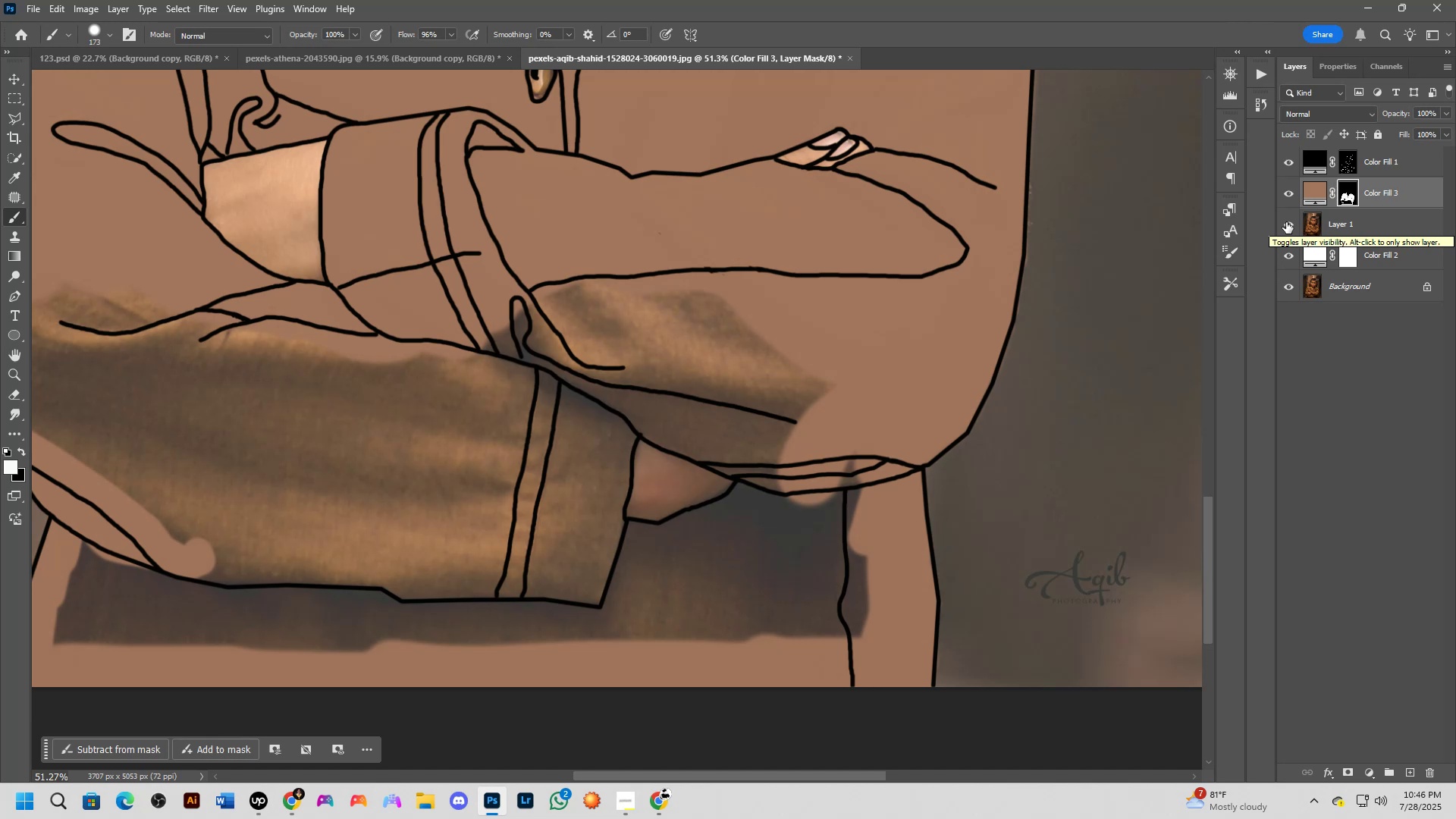 
left_click([1286, 222])
 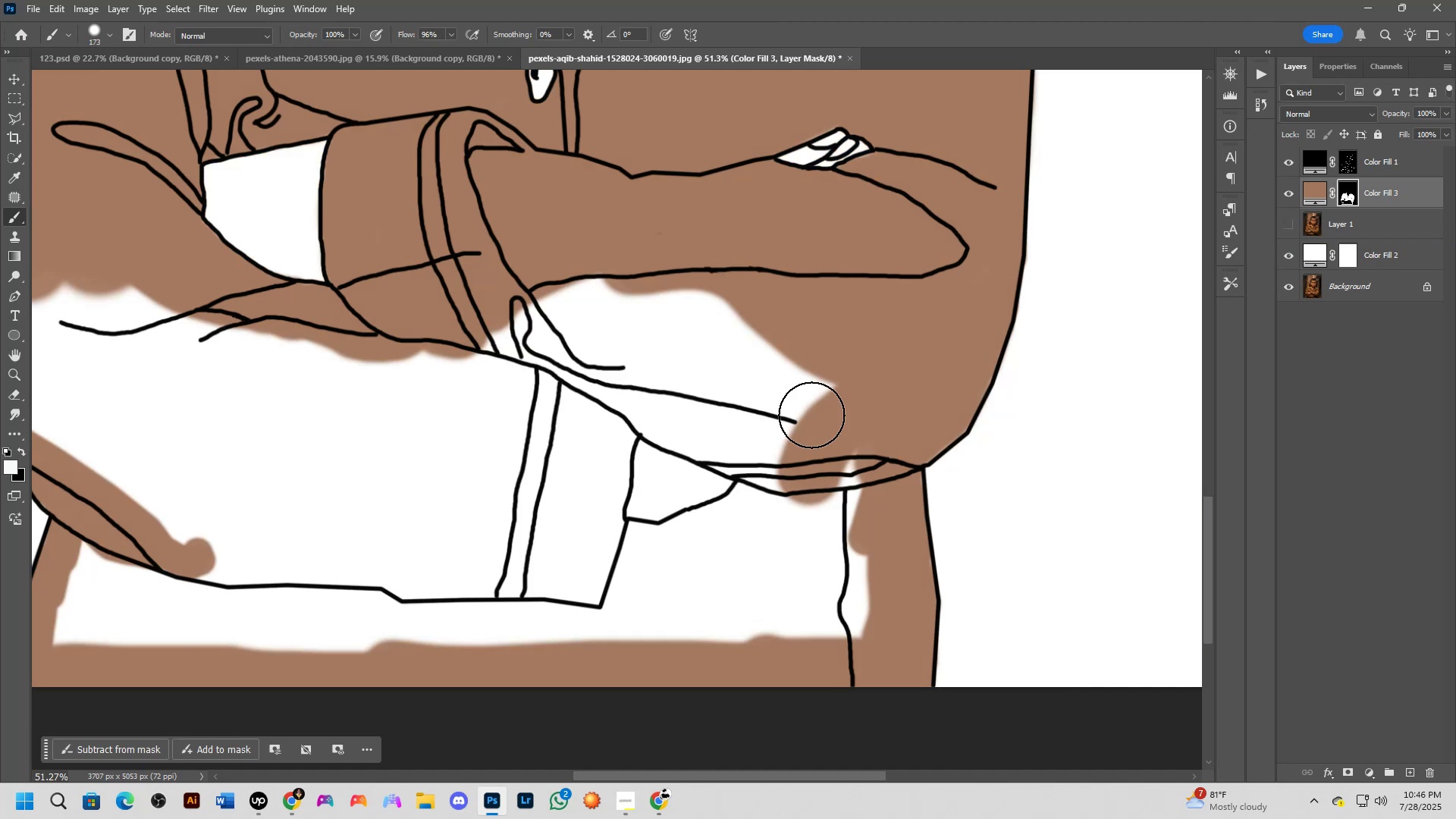 
hold_key(key=Space, duration=0.47)
 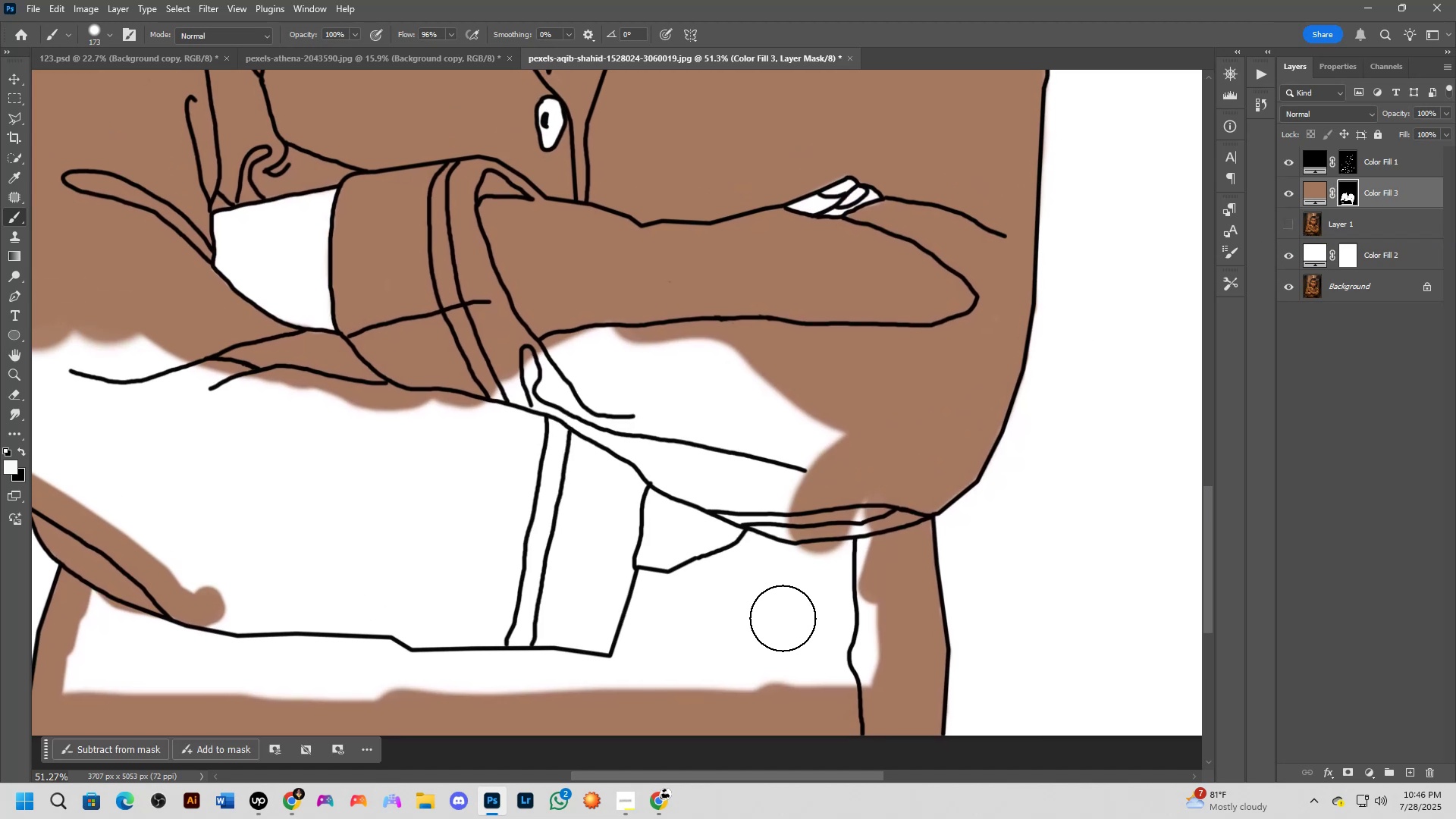 
left_click_drag(start_coordinate=[781, 425], to_coordinate=[791, 474])
 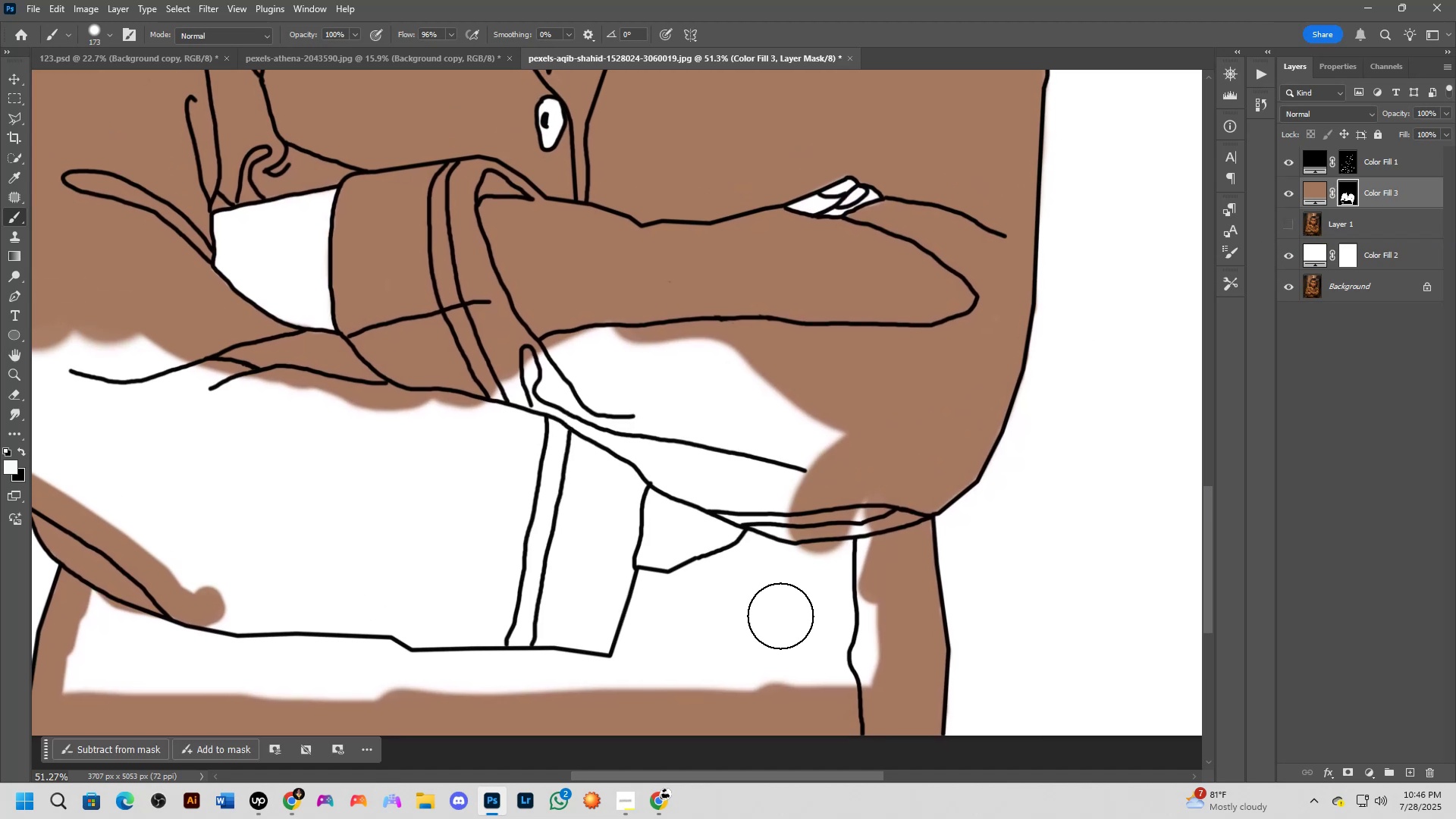 
scroll: coordinate [793, 609], scroll_direction: up, amount: 6.0
 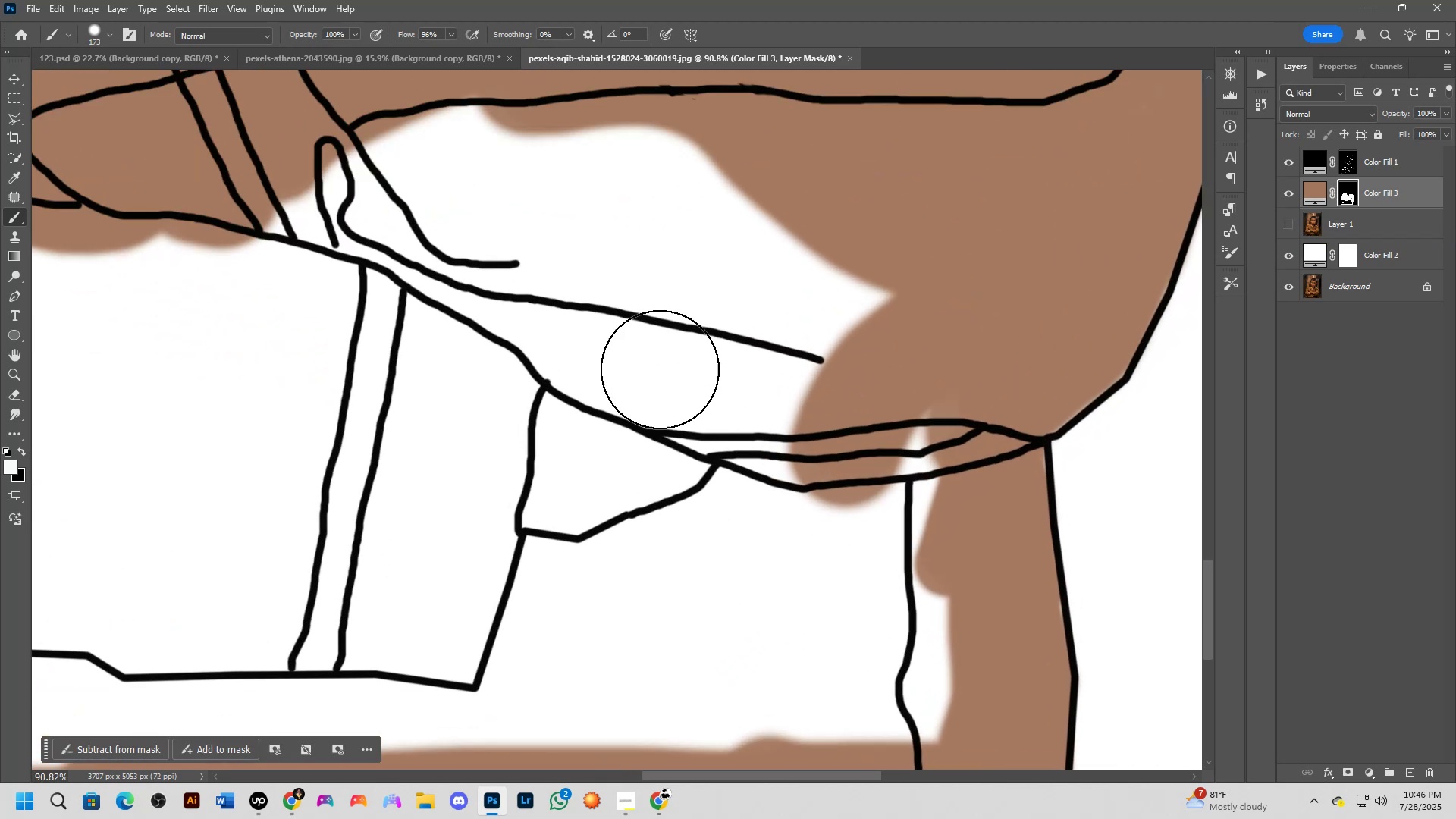 
hold_key(key=Space, duration=0.42)
 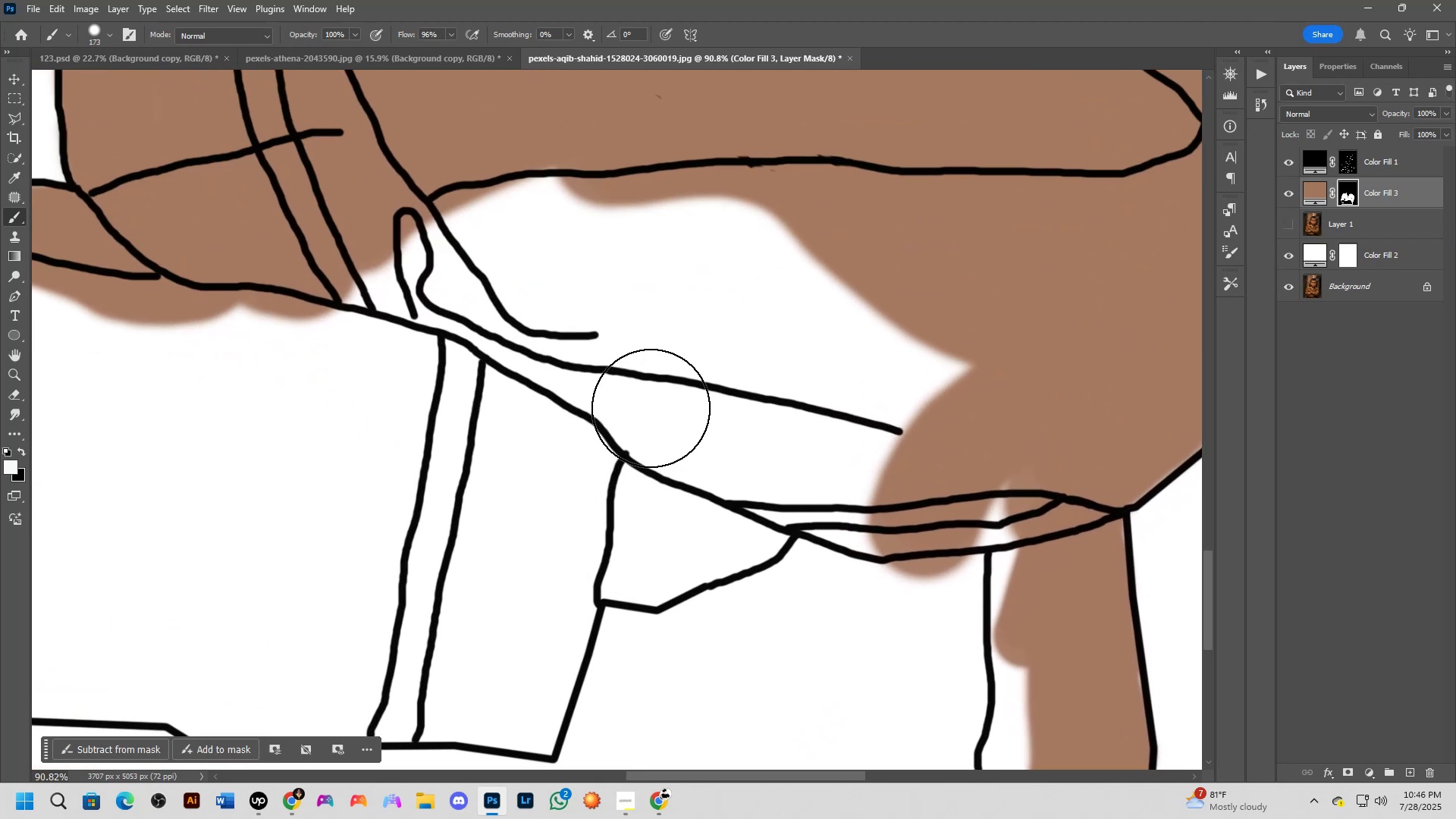 
left_click_drag(start_coordinate=[661, 391], to_coordinate=[739, 462])
 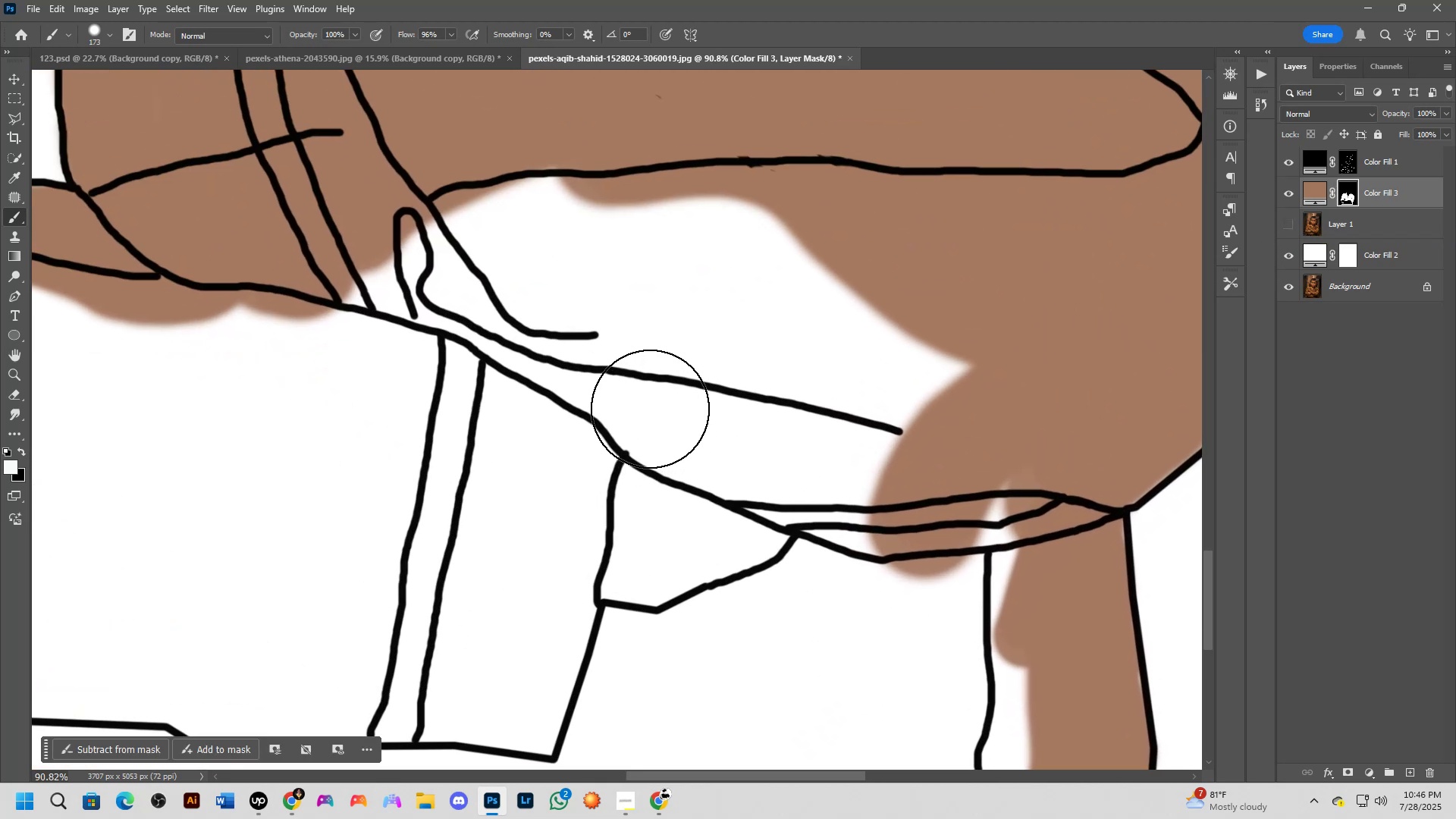 
left_click_drag(start_coordinate=[651, 408], to_coordinate=[902, 555])
 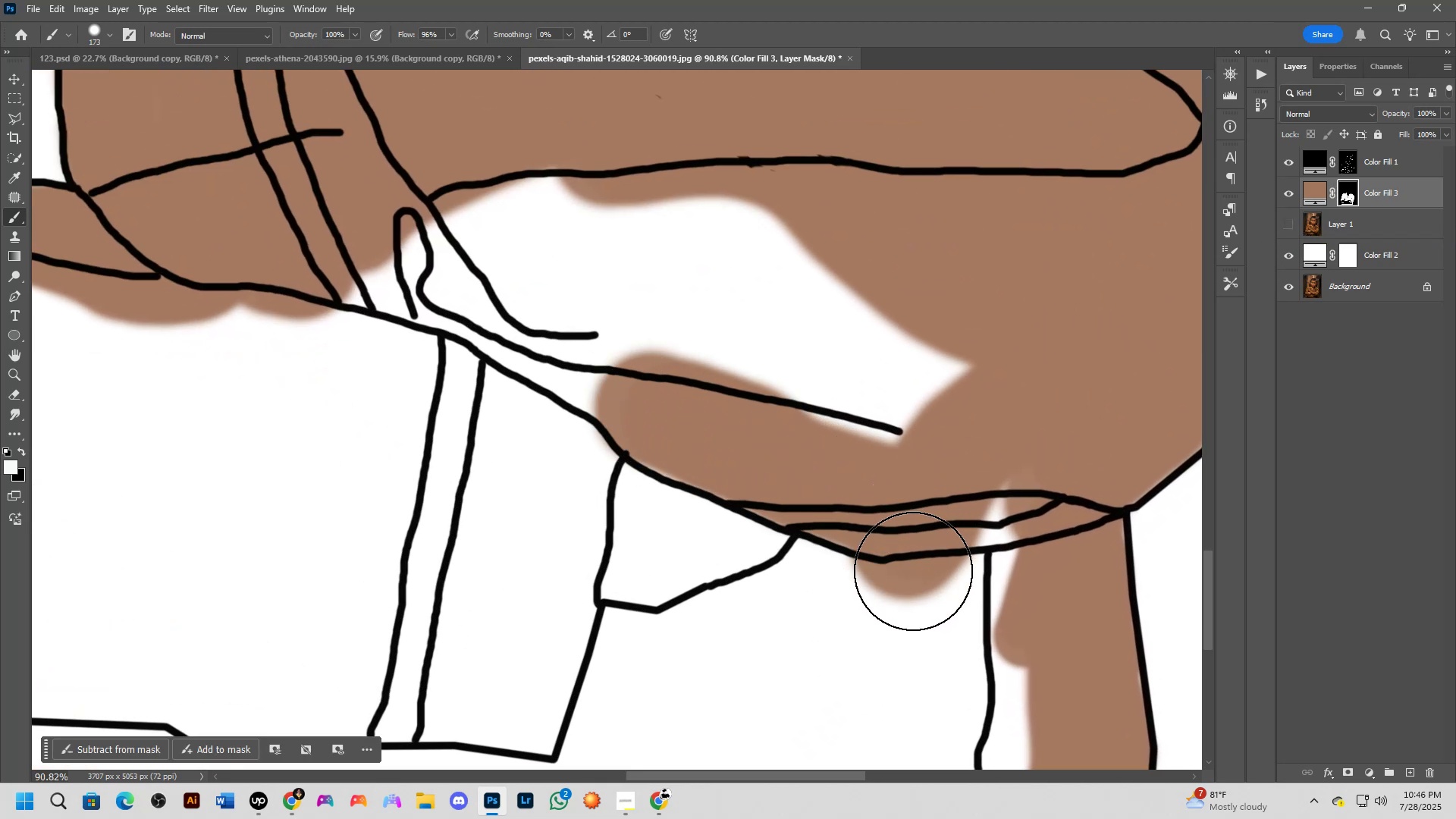 
left_click_drag(start_coordinate=[910, 573], to_coordinate=[993, 673])
 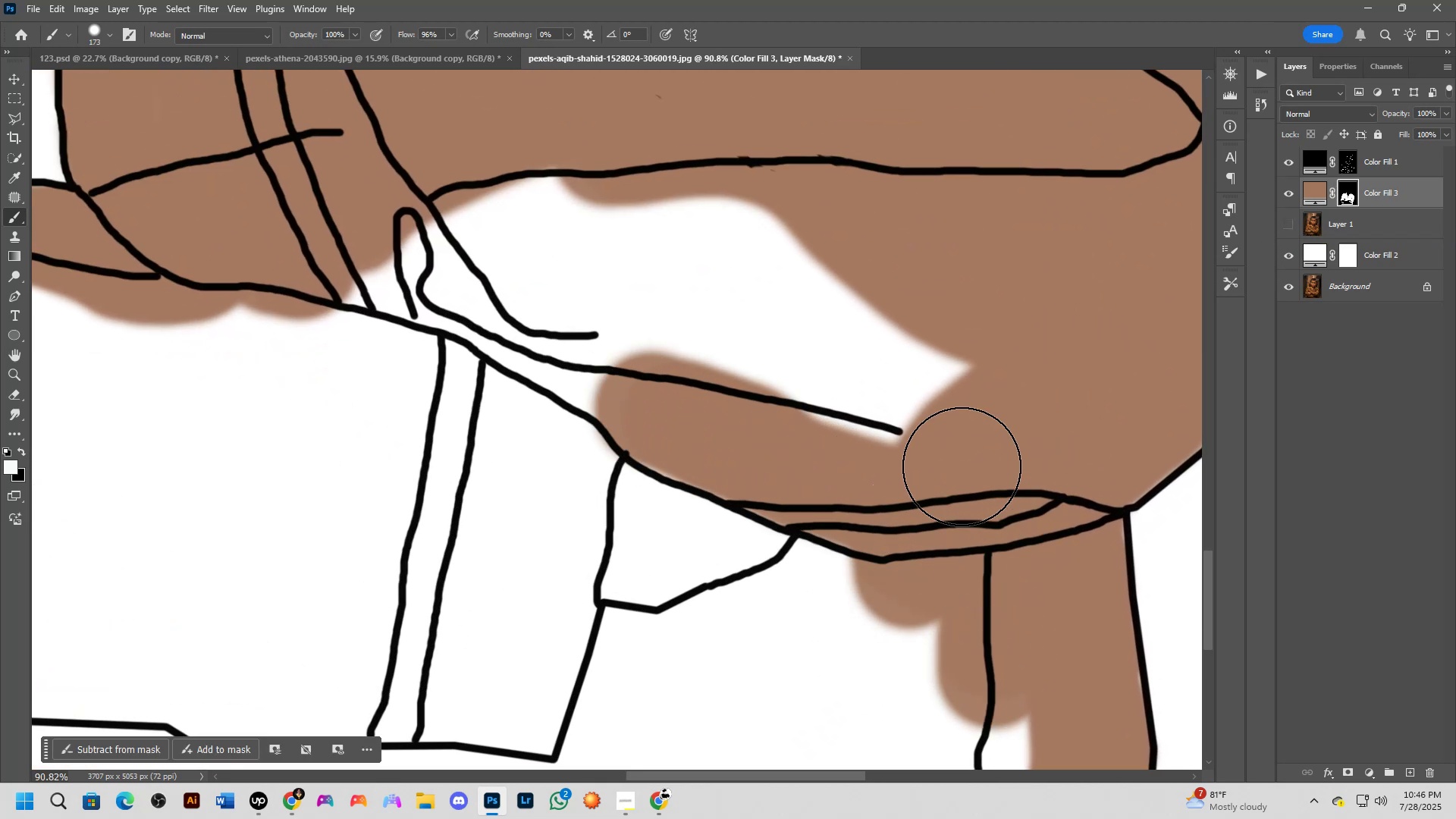 
left_click_drag(start_coordinate=[962, 465], to_coordinate=[939, 386])
 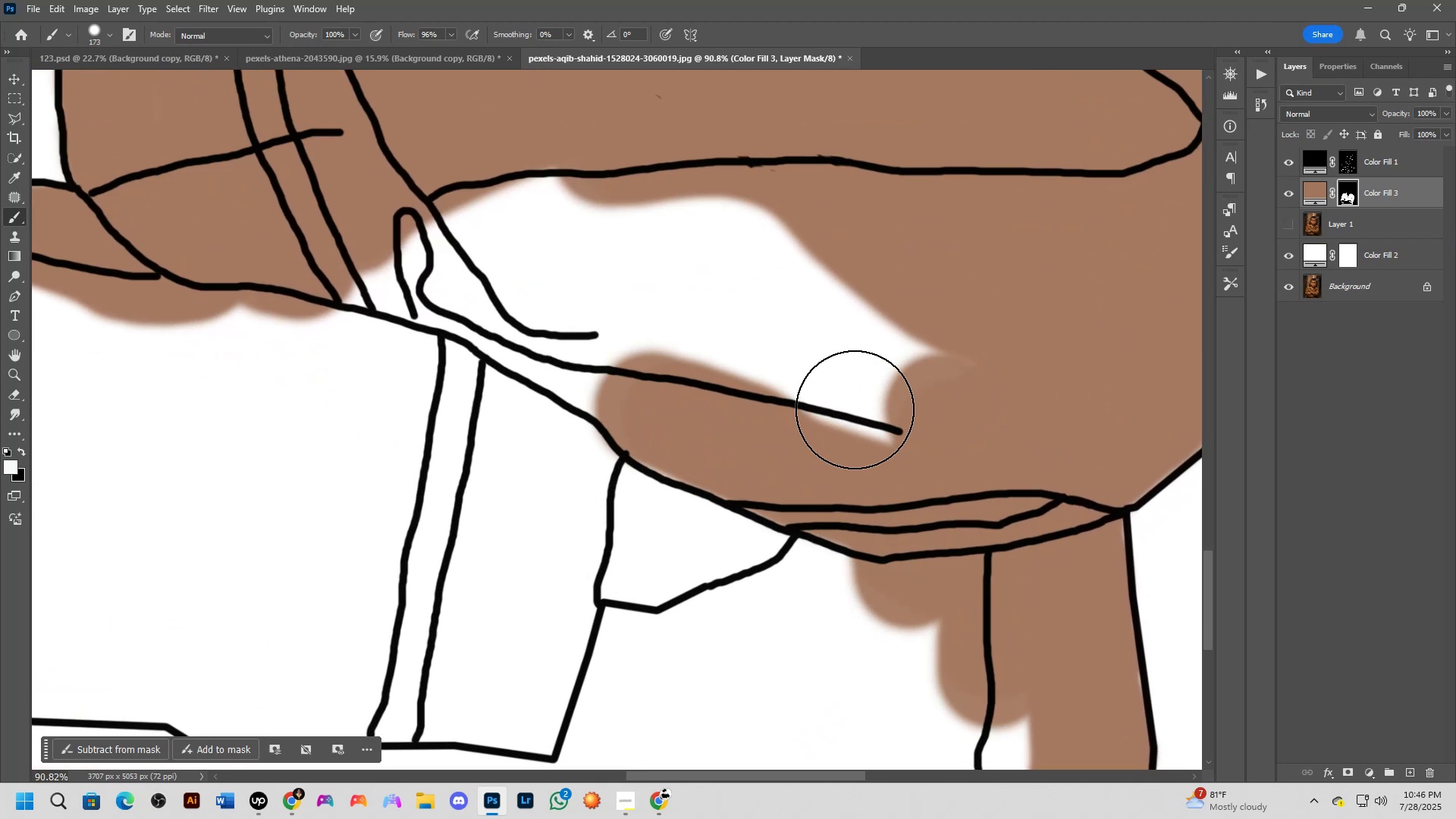 
hold_key(key=AltLeft, duration=0.34)
 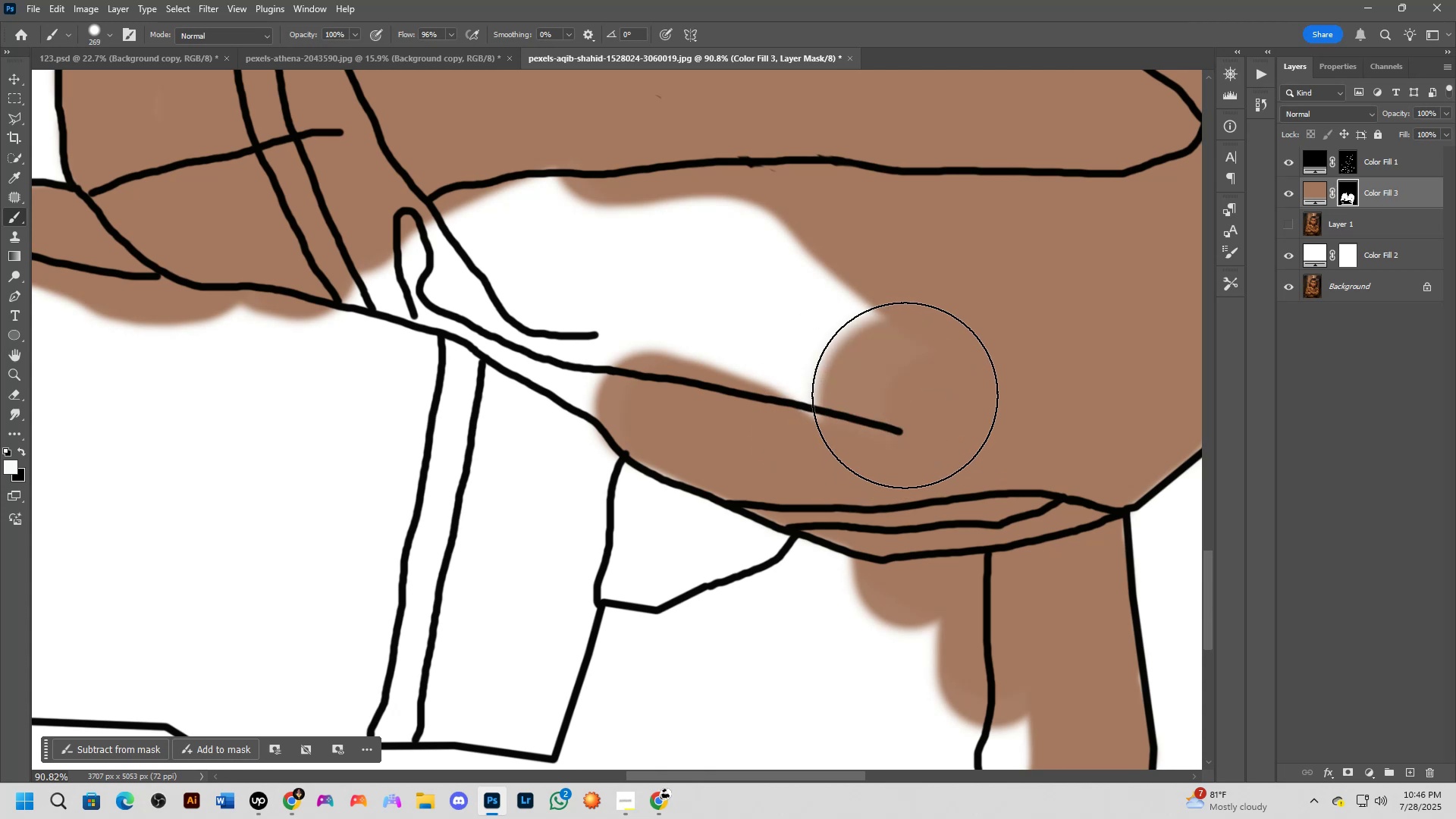 
left_click_drag(start_coordinate=[905, 401], to_coordinate=[465, 255])
 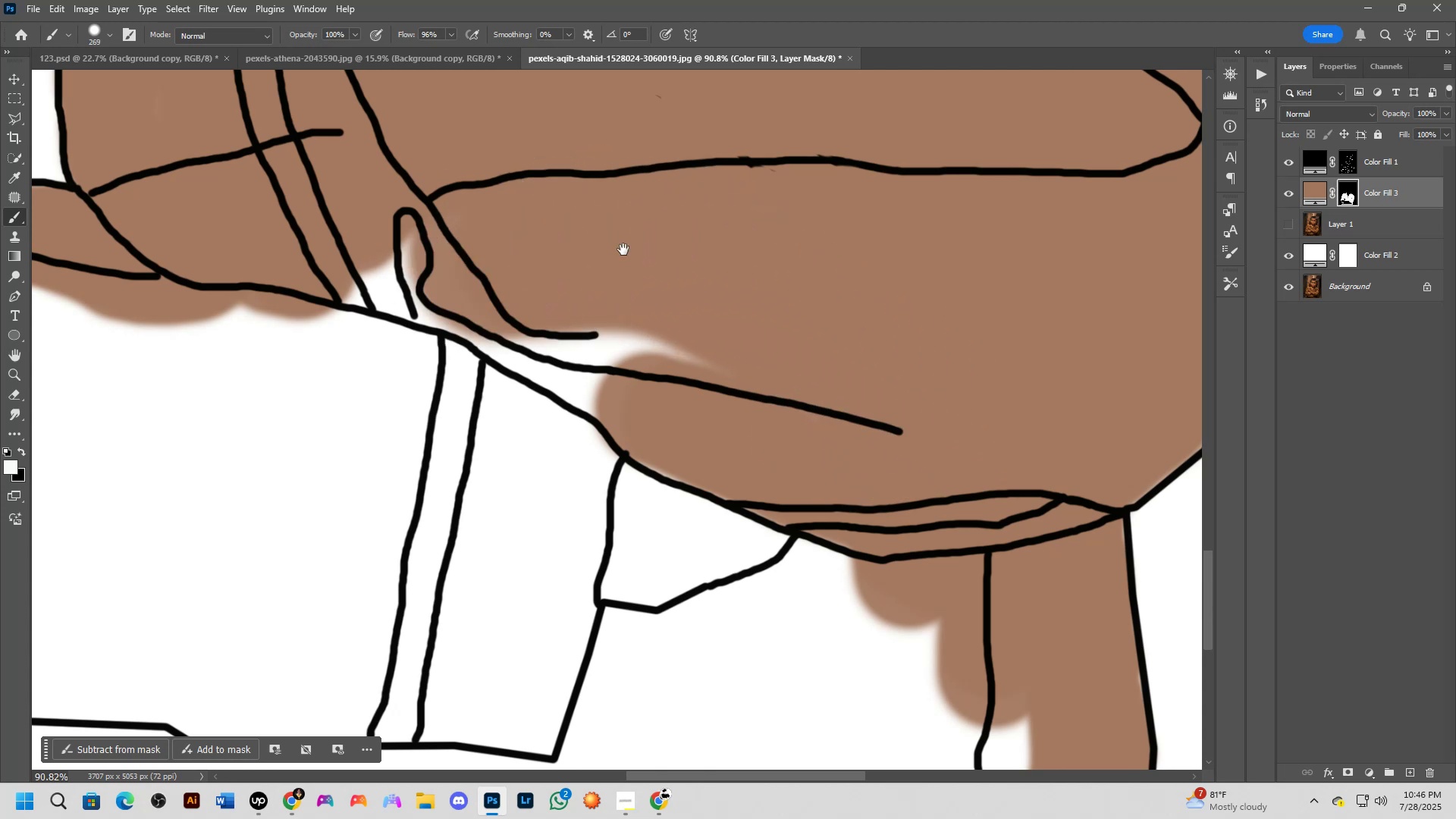 
hold_key(key=Space, duration=0.53)
 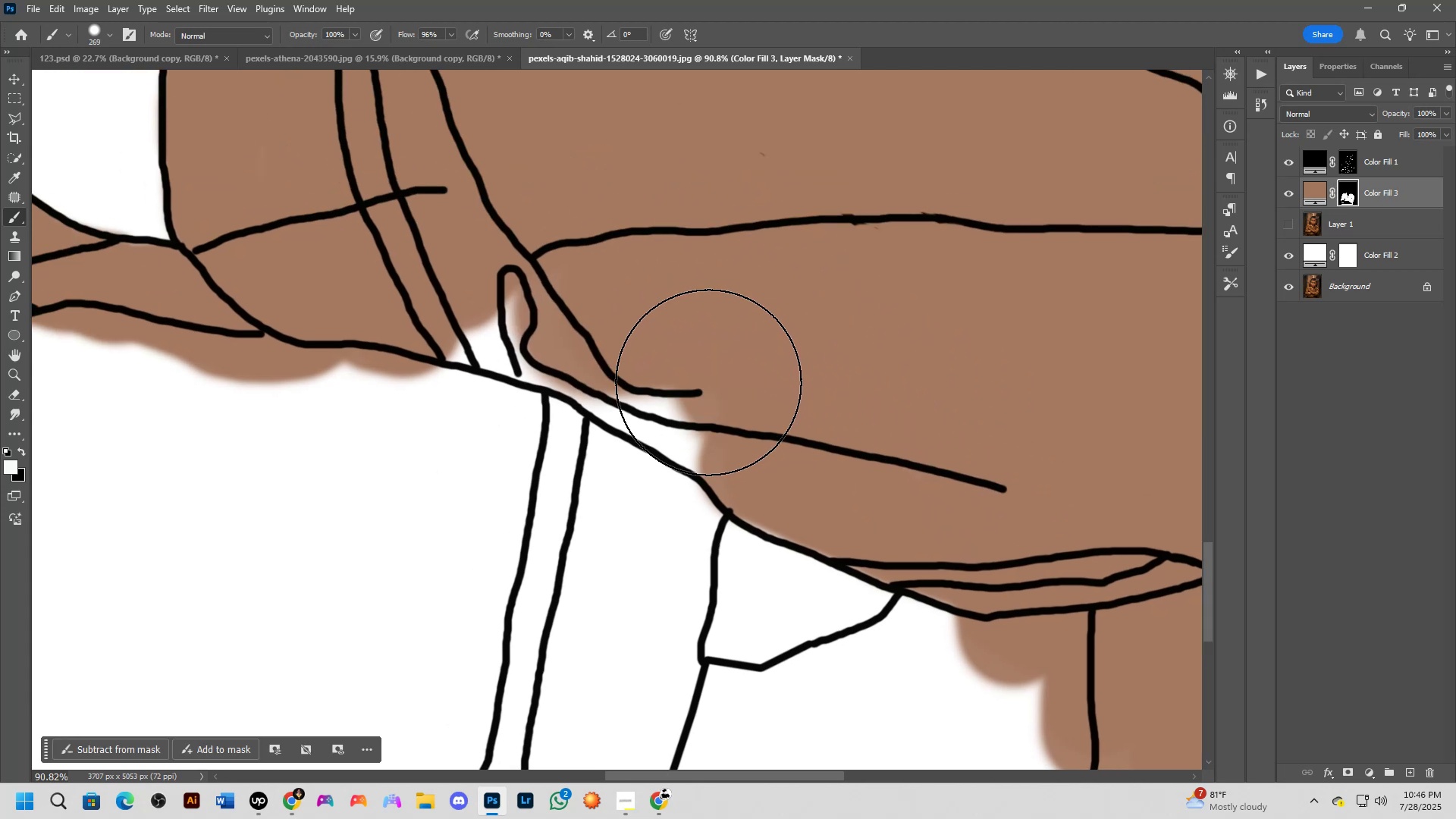 
left_click_drag(start_coordinate=[623, 249], to_coordinate=[726, 307])
 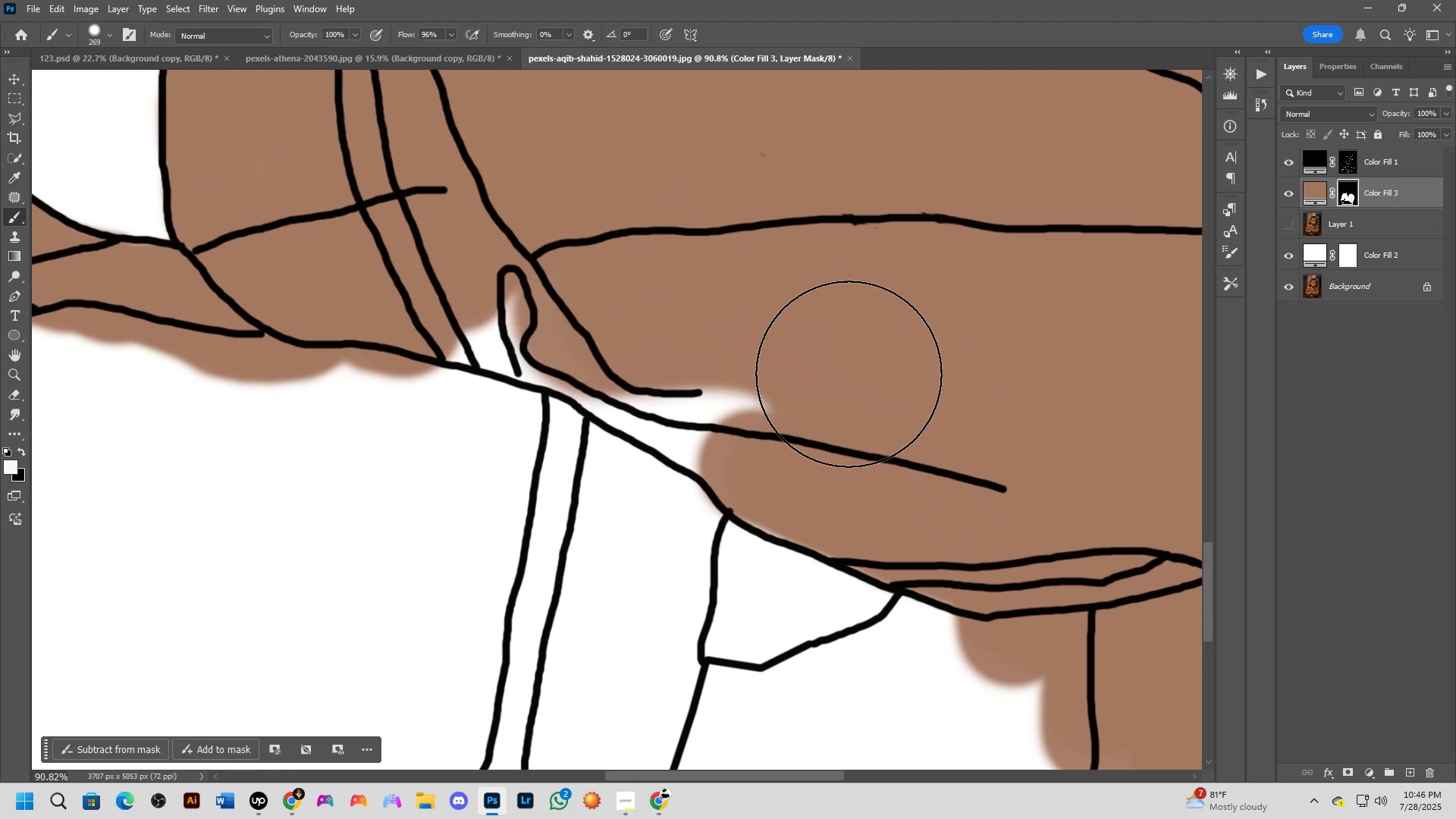 
left_click_drag(start_coordinate=[849, 374], to_coordinate=[648, 490])
 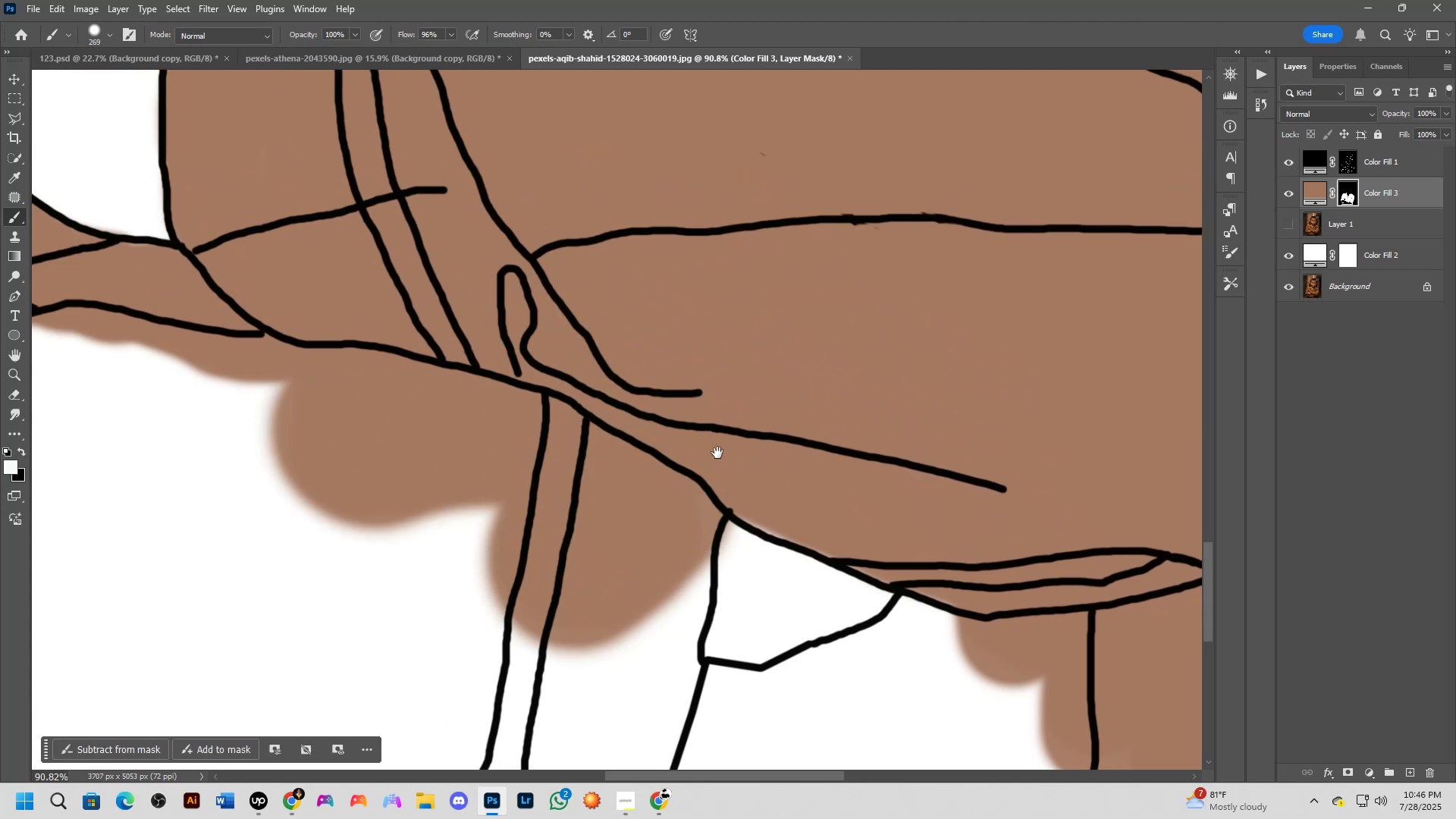 
hold_key(key=Space, duration=0.63)
 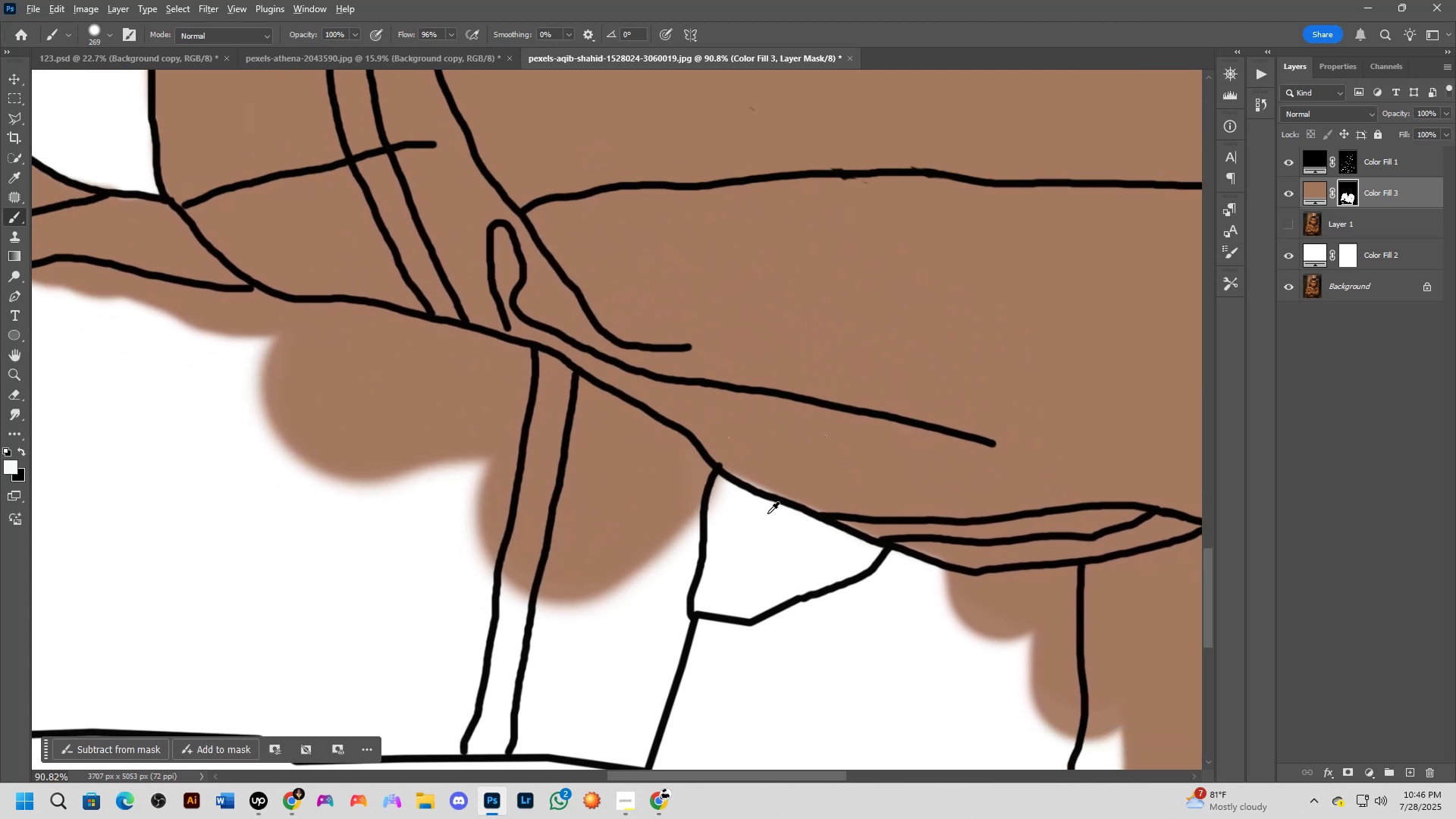 
left_click_drag(start_coordinate=[685, 434], to_coordinate=[674, 388])
 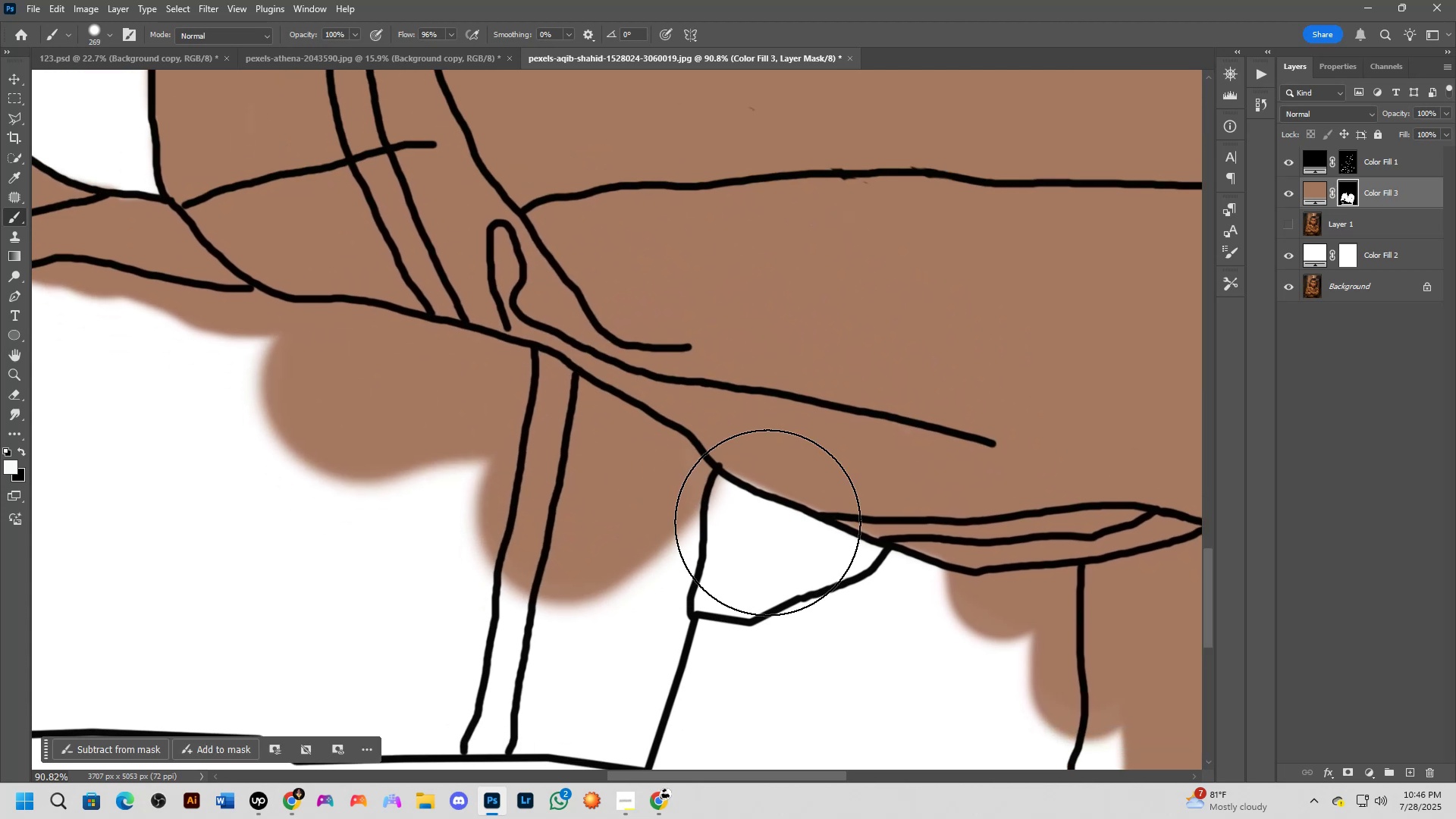 
hold_key(key=AltLeft, duration=0.77)
 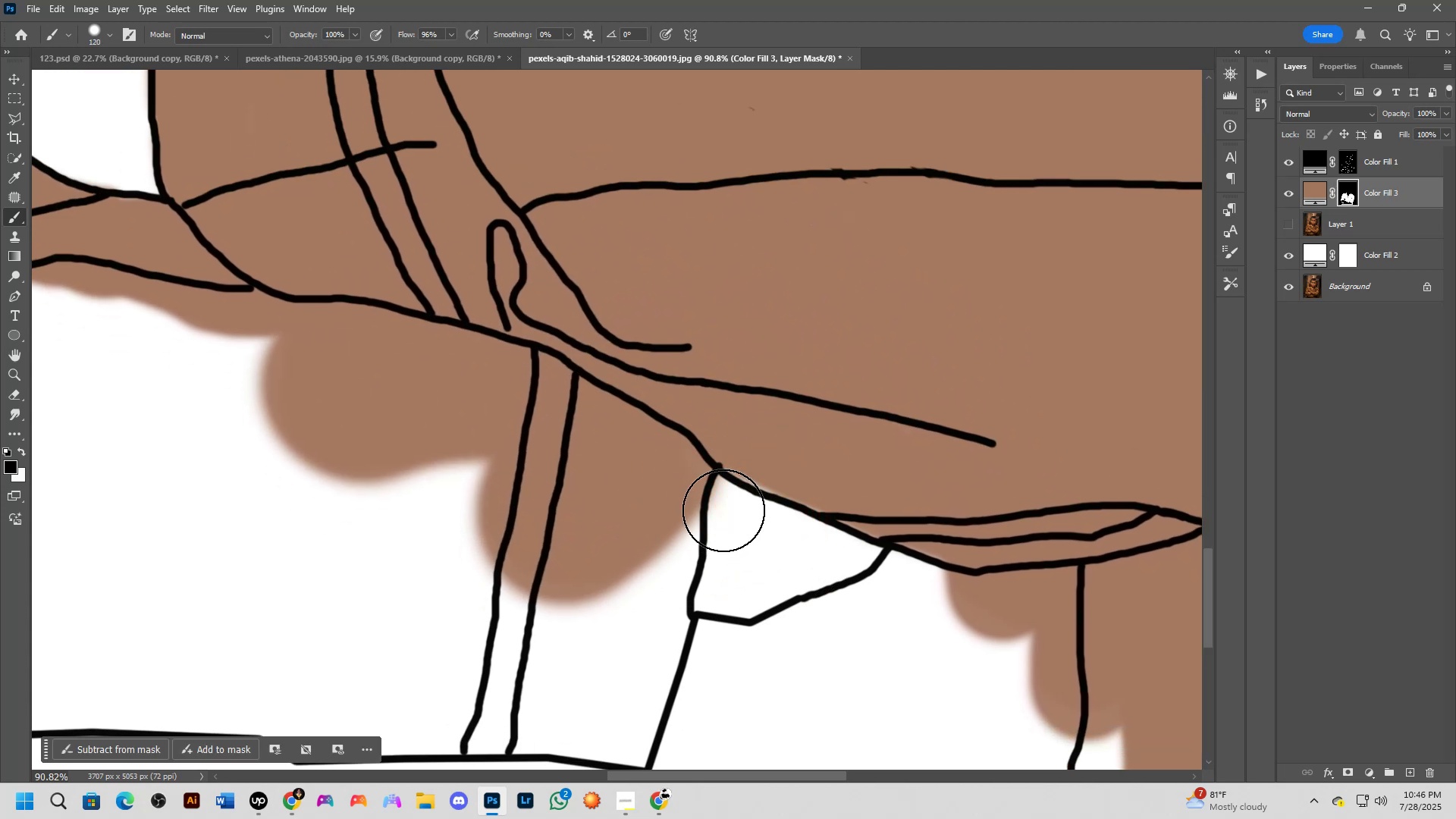 
key(X)
 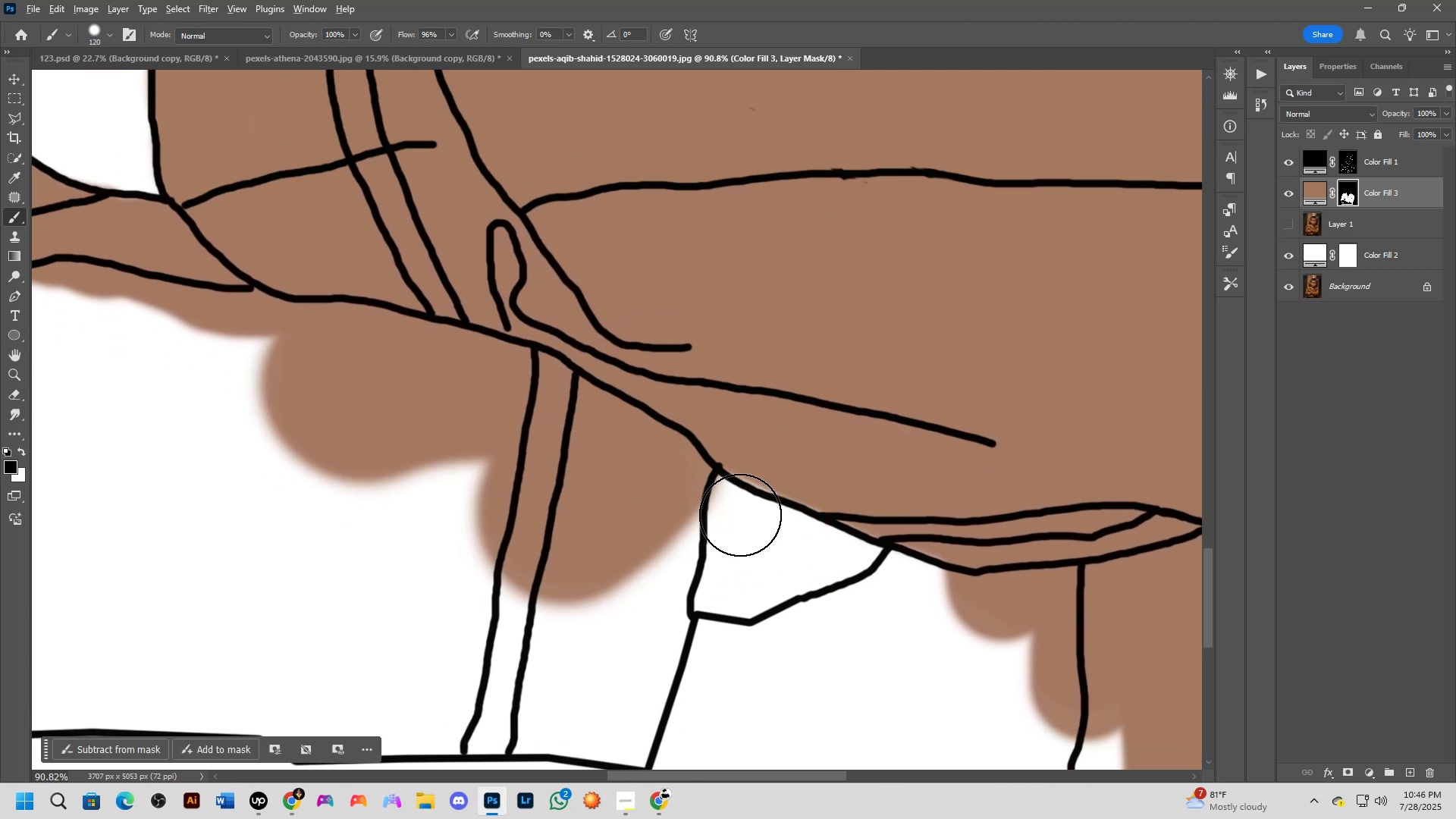 
hold_key(key=AltLeft, duration=0.59)
 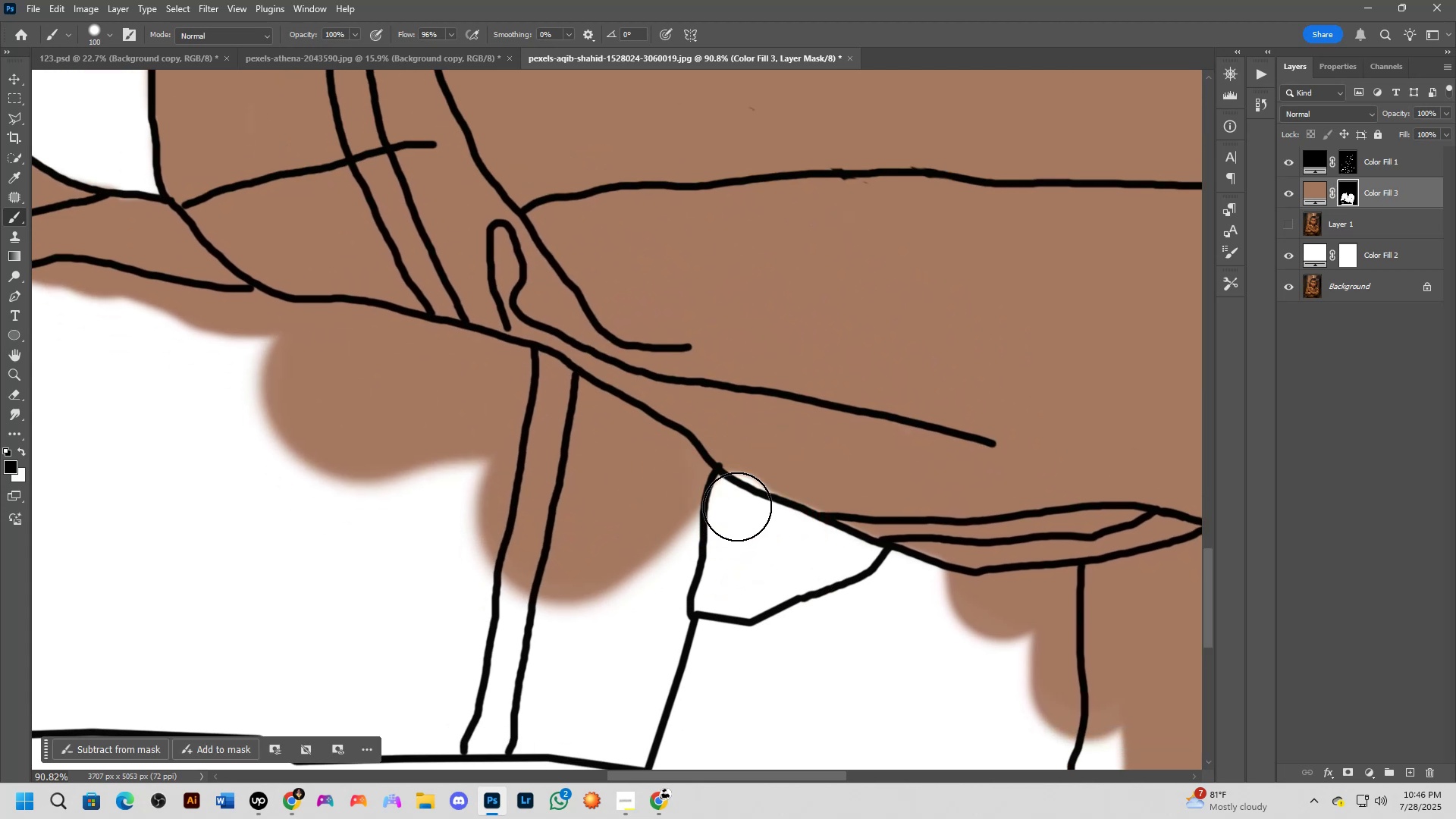 
left_click([737, 507])
 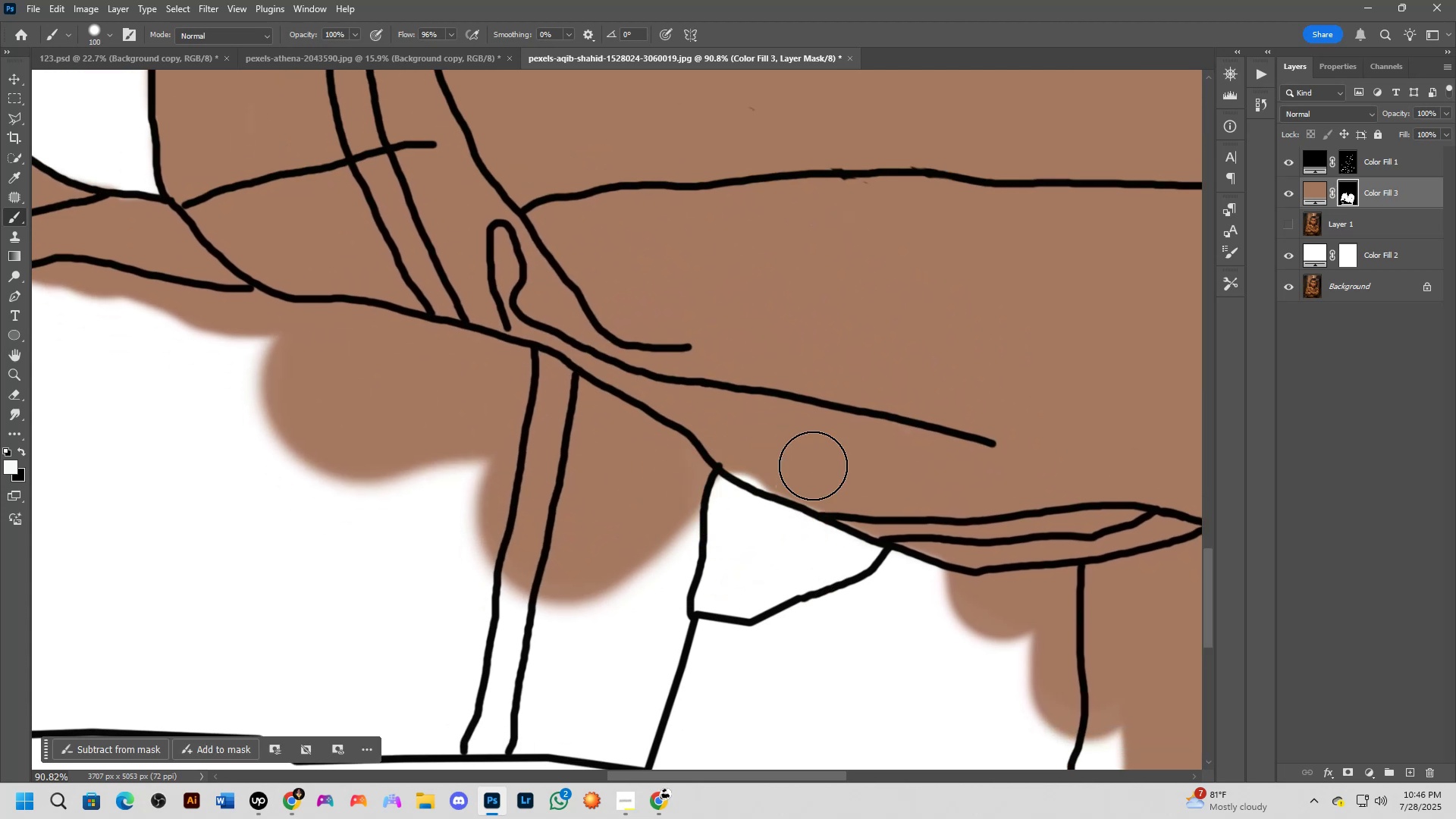 
key(X)
 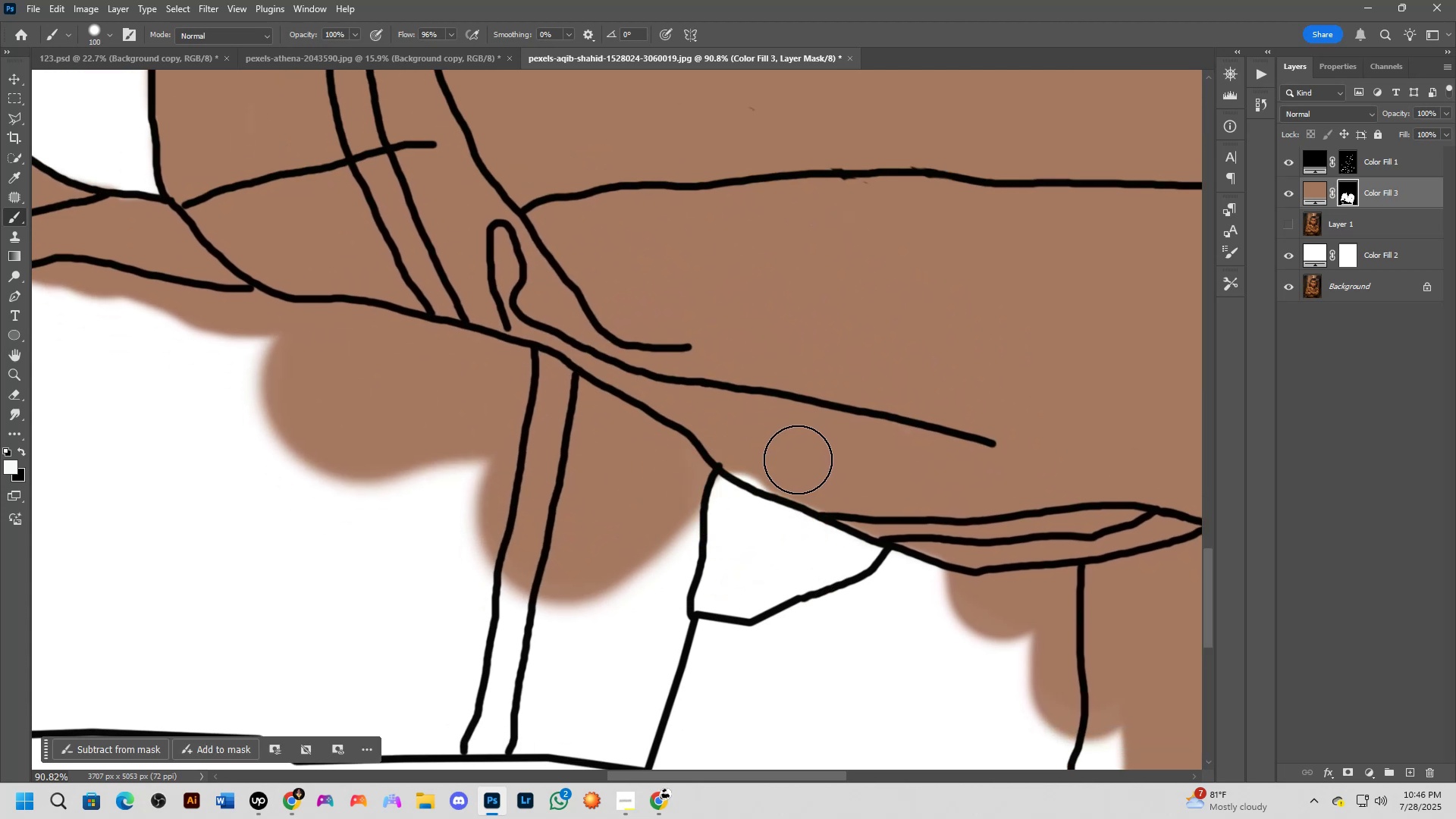 
left_click_drag(start_coordinate=[798, 460], to_coordinate=[733, 447])
 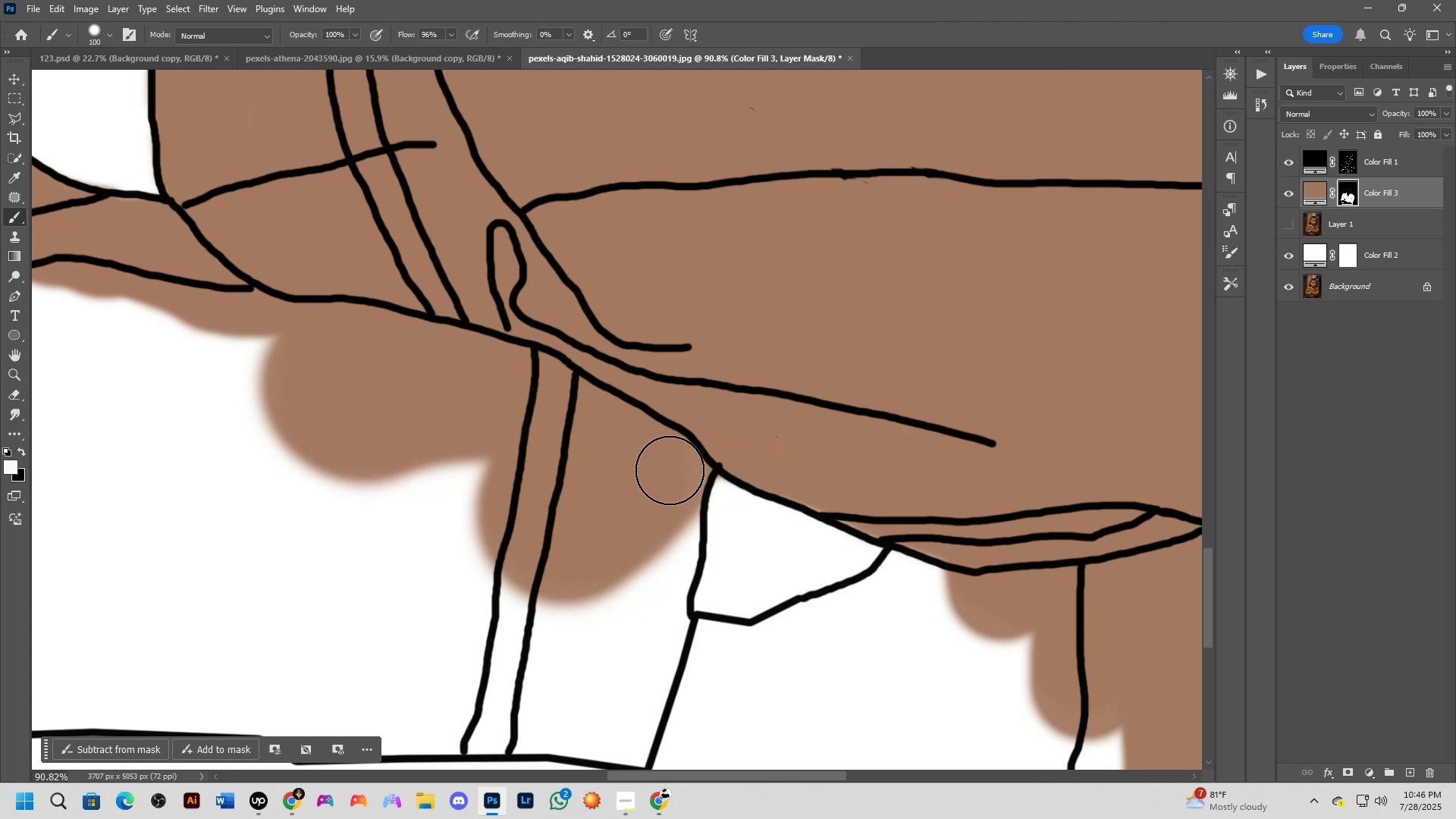 
left_click_drag(start_coordinate=[668, 475], to_coordinate=[656, 565])
 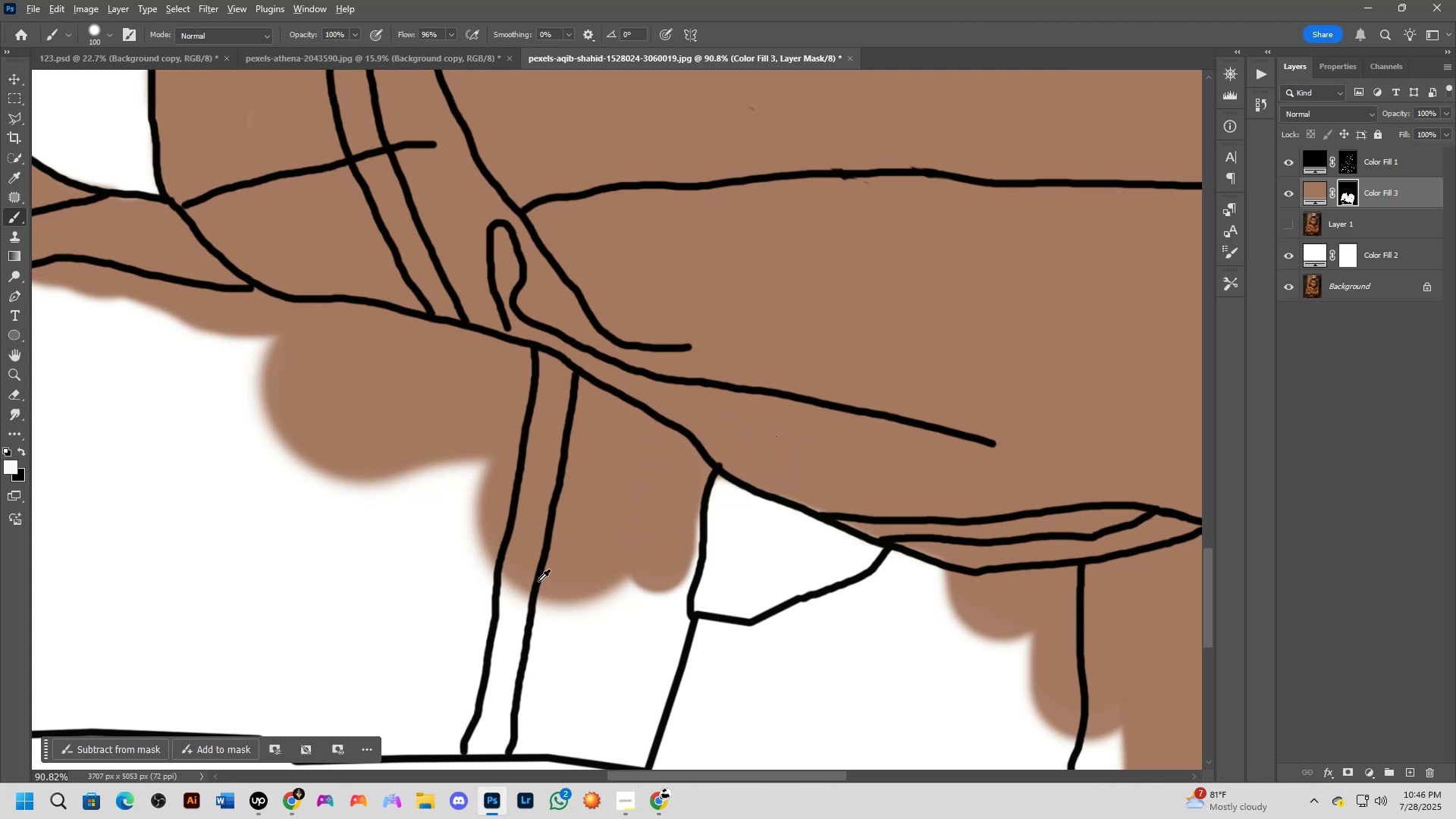 
hold_key(key=AltLeft, duration=0.44)
 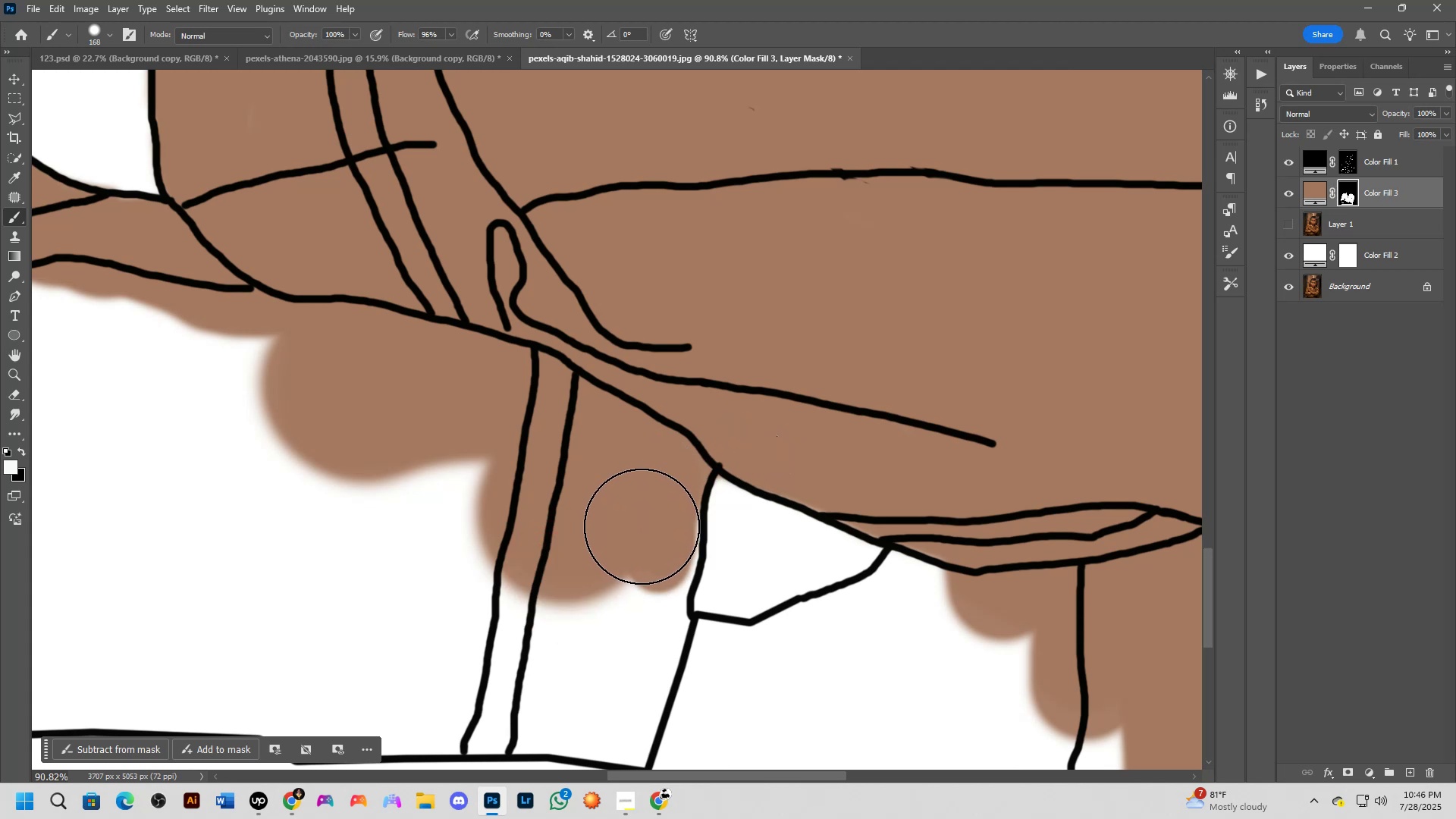 
left_click_drag(start_coordinate=[642, 526], to_coordinate=[613, 668])
 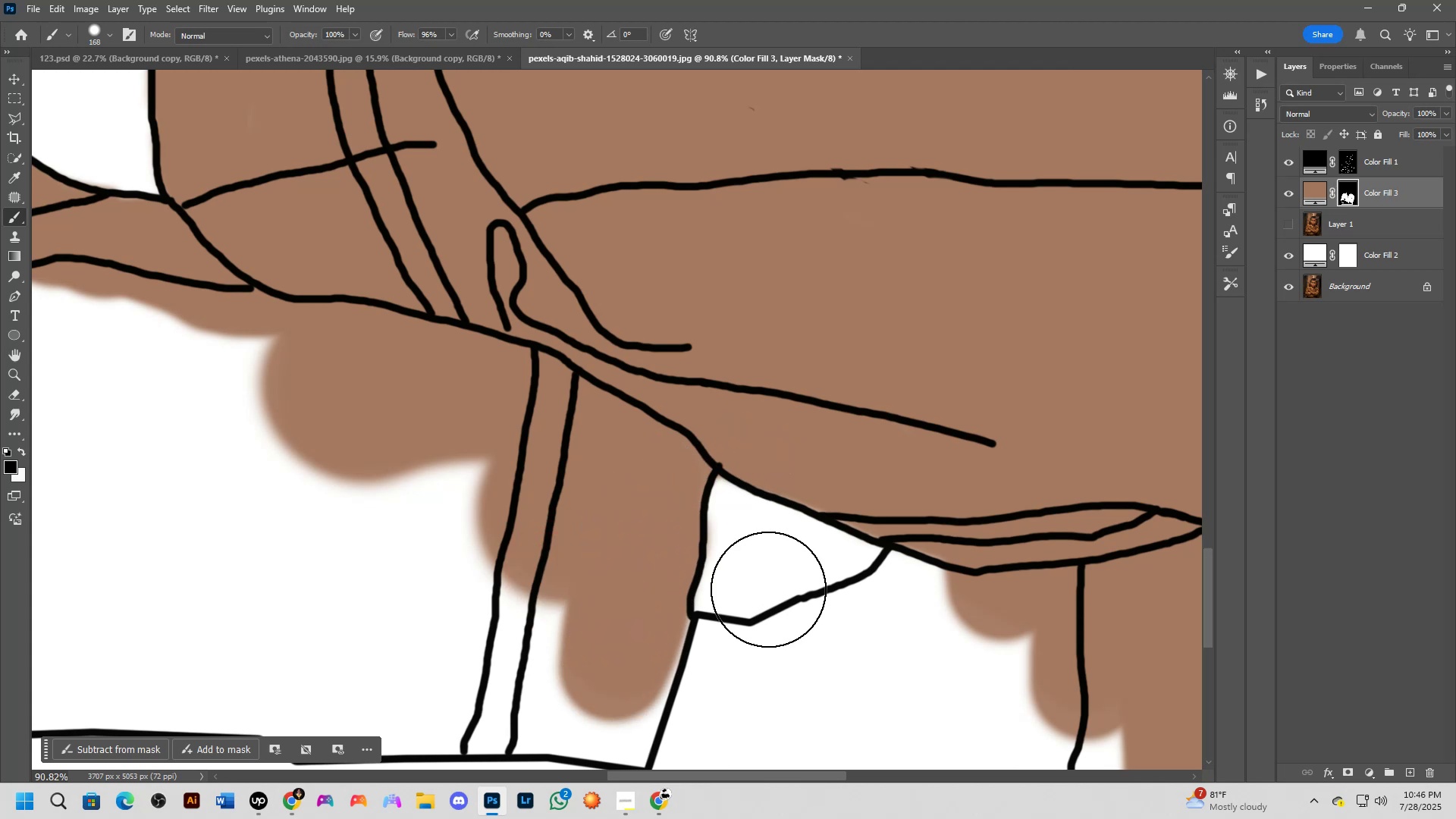 
key(X)
 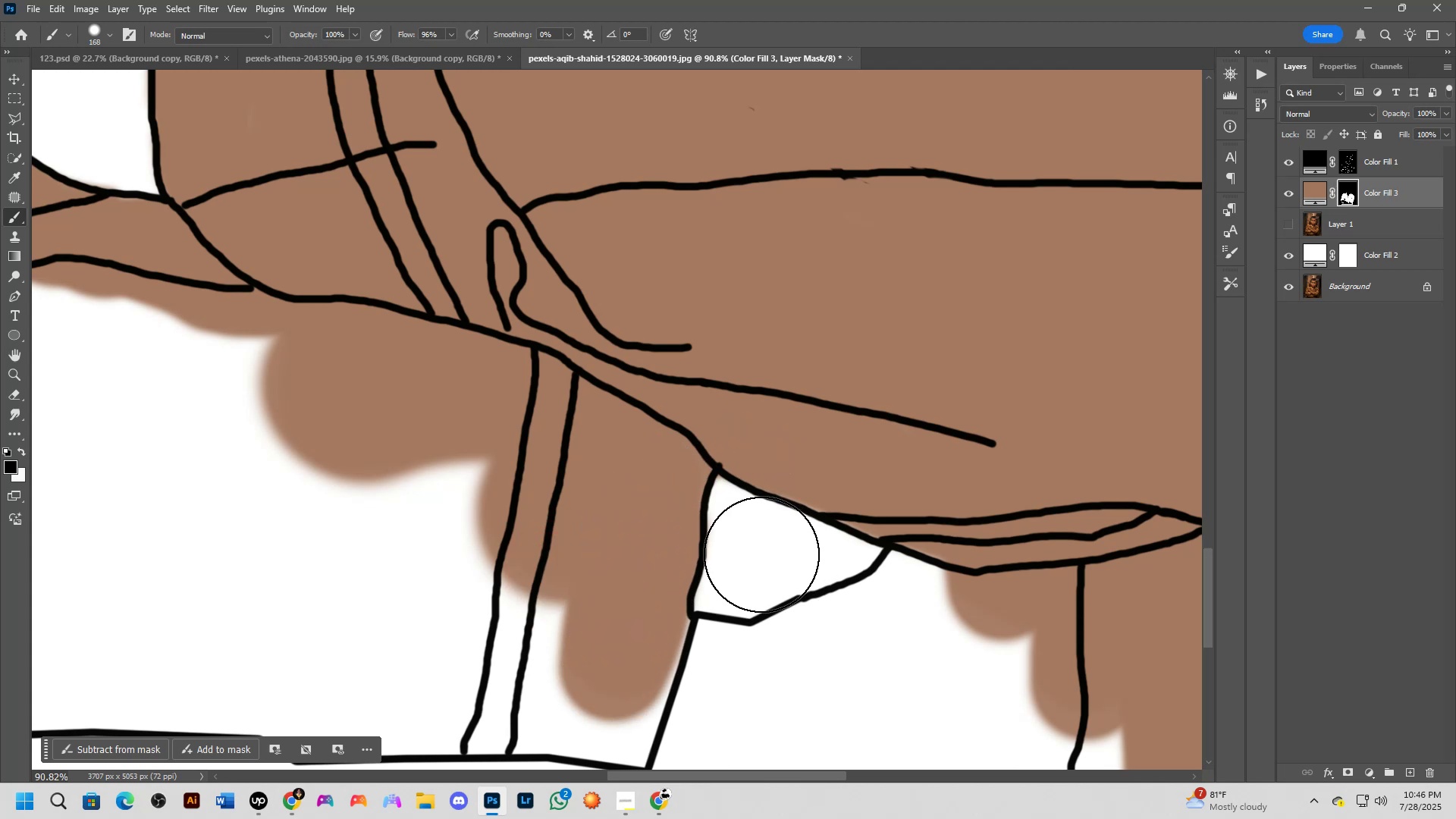 
left_click([761, 554])
 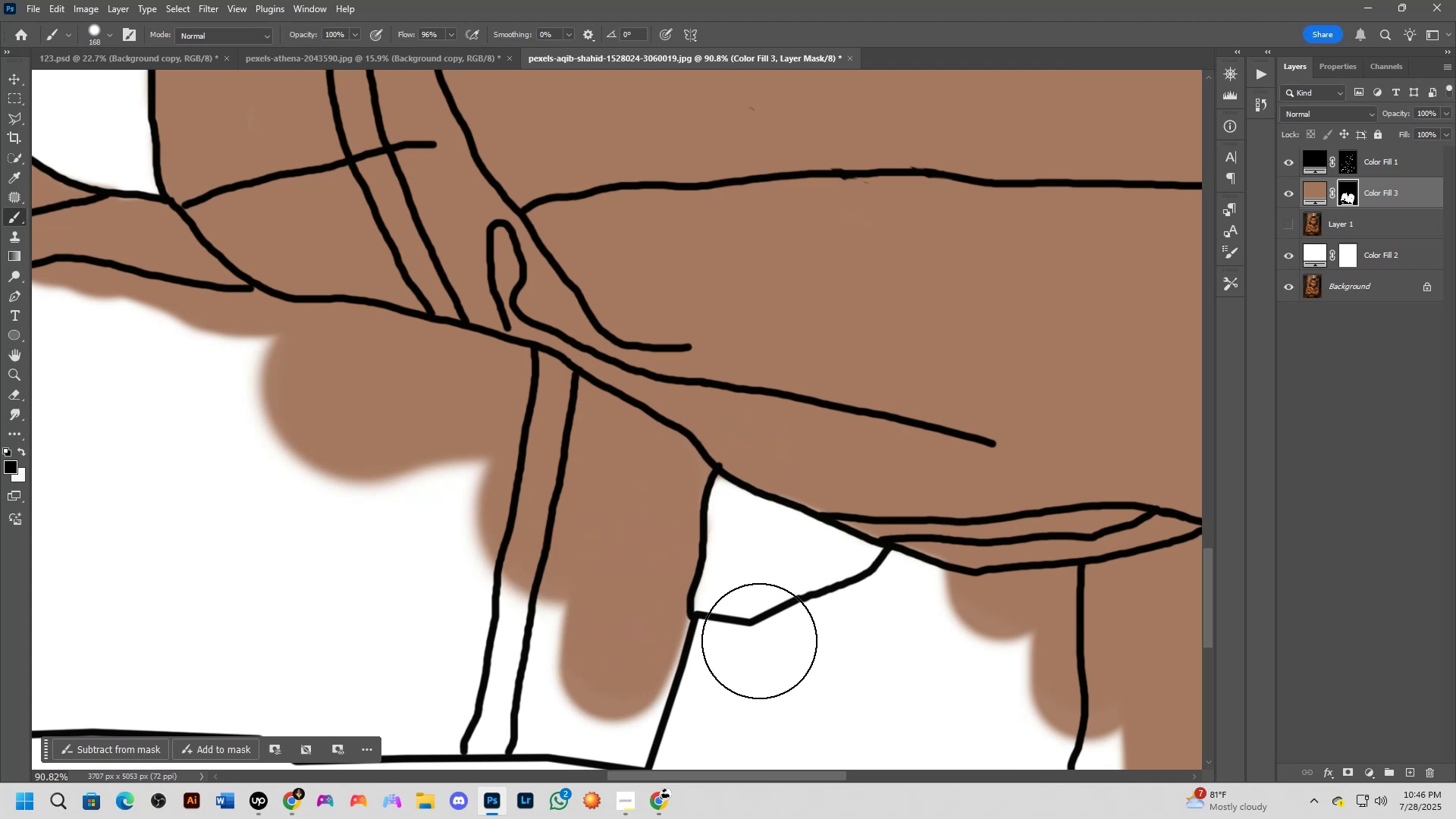 
hold_key(key=Space, duration=0.55)
 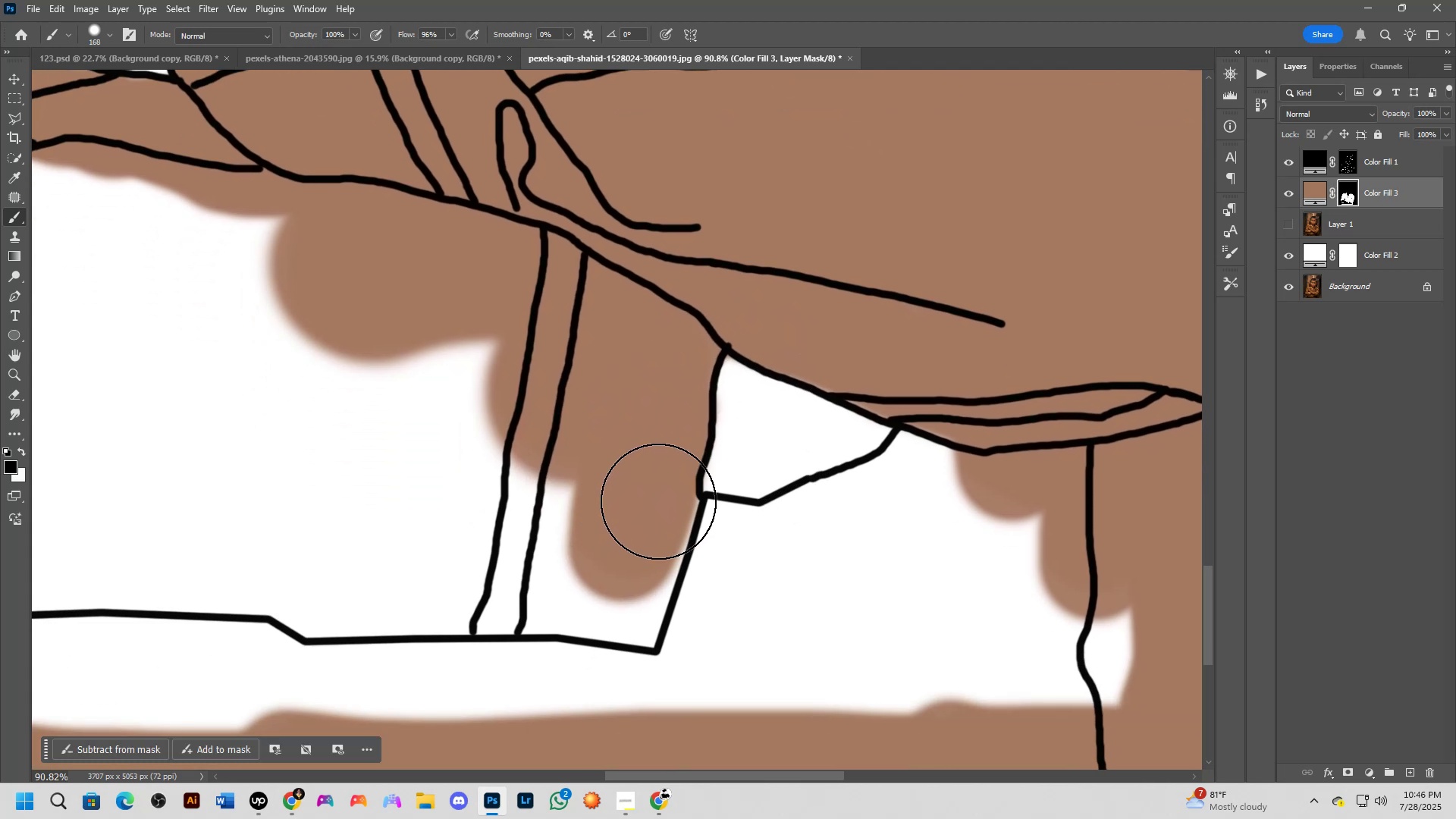 
left_click_drag(start_coordinate=[761, 625], to_coordinate=[770, 505])
 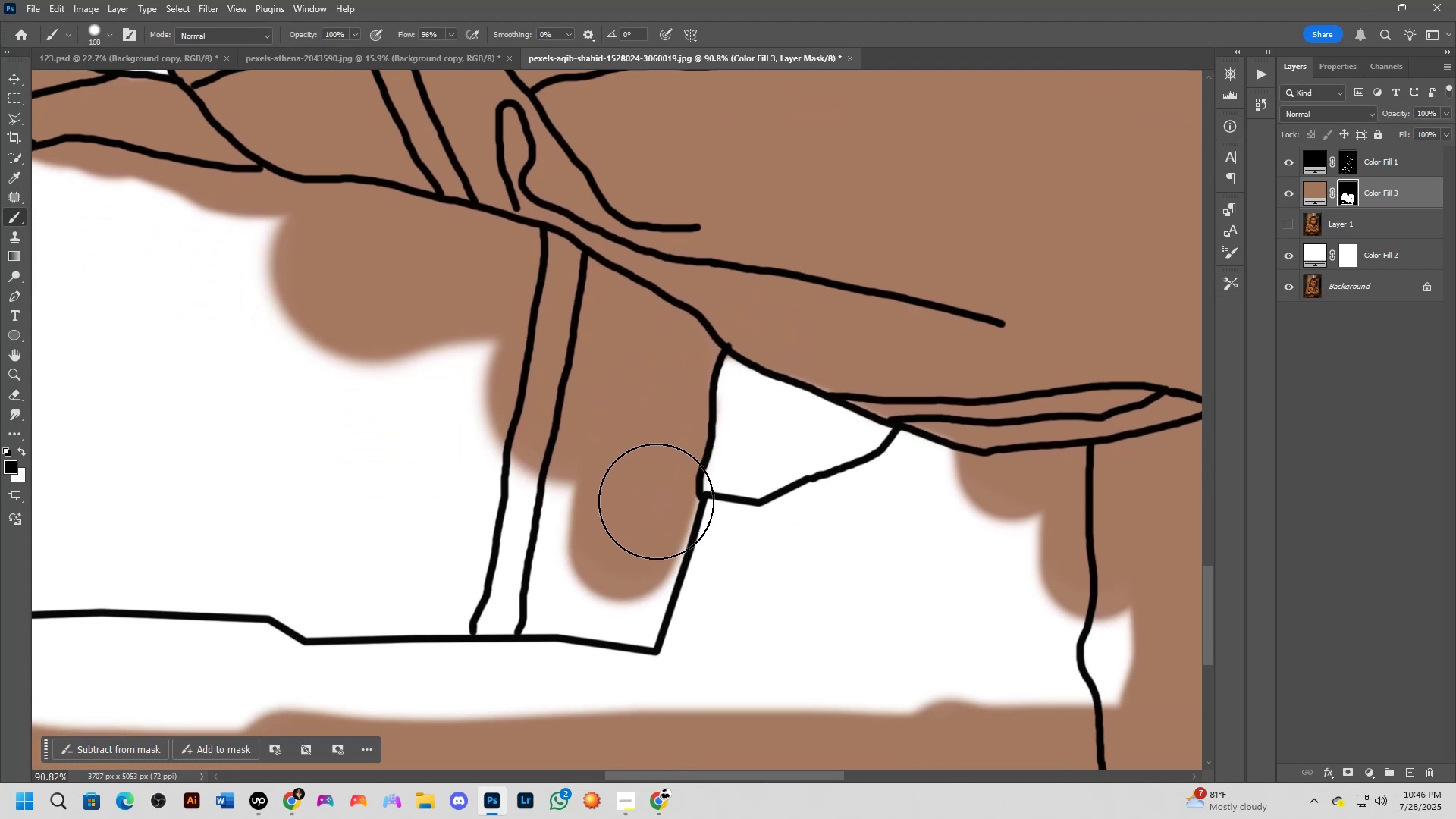 
scroll: coordinate [661, 488], scroll_direction: down, amount: 8.0
 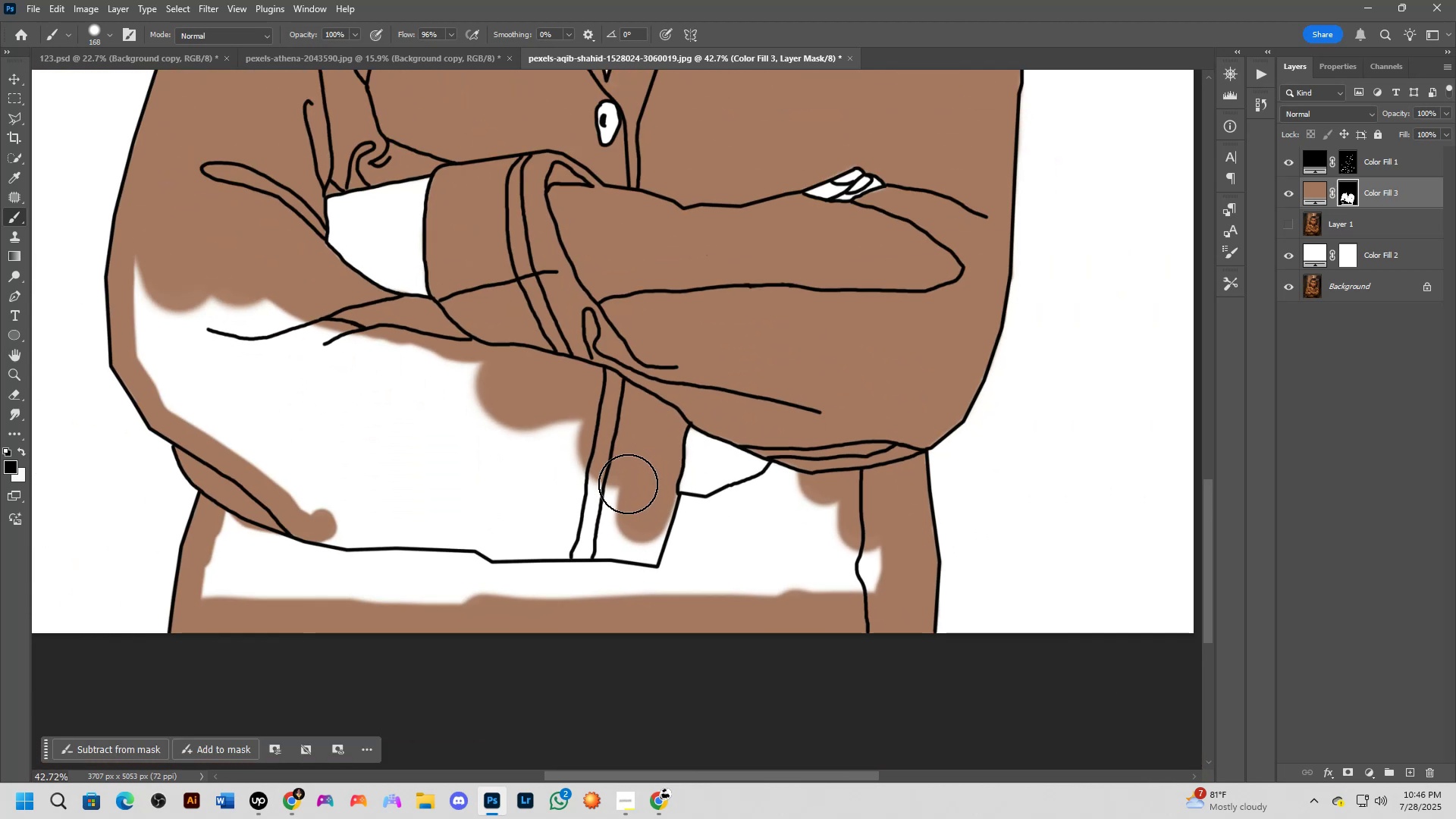 
scroll: coordinate [628, 484], scroll_direction: up, amount: 4.0
 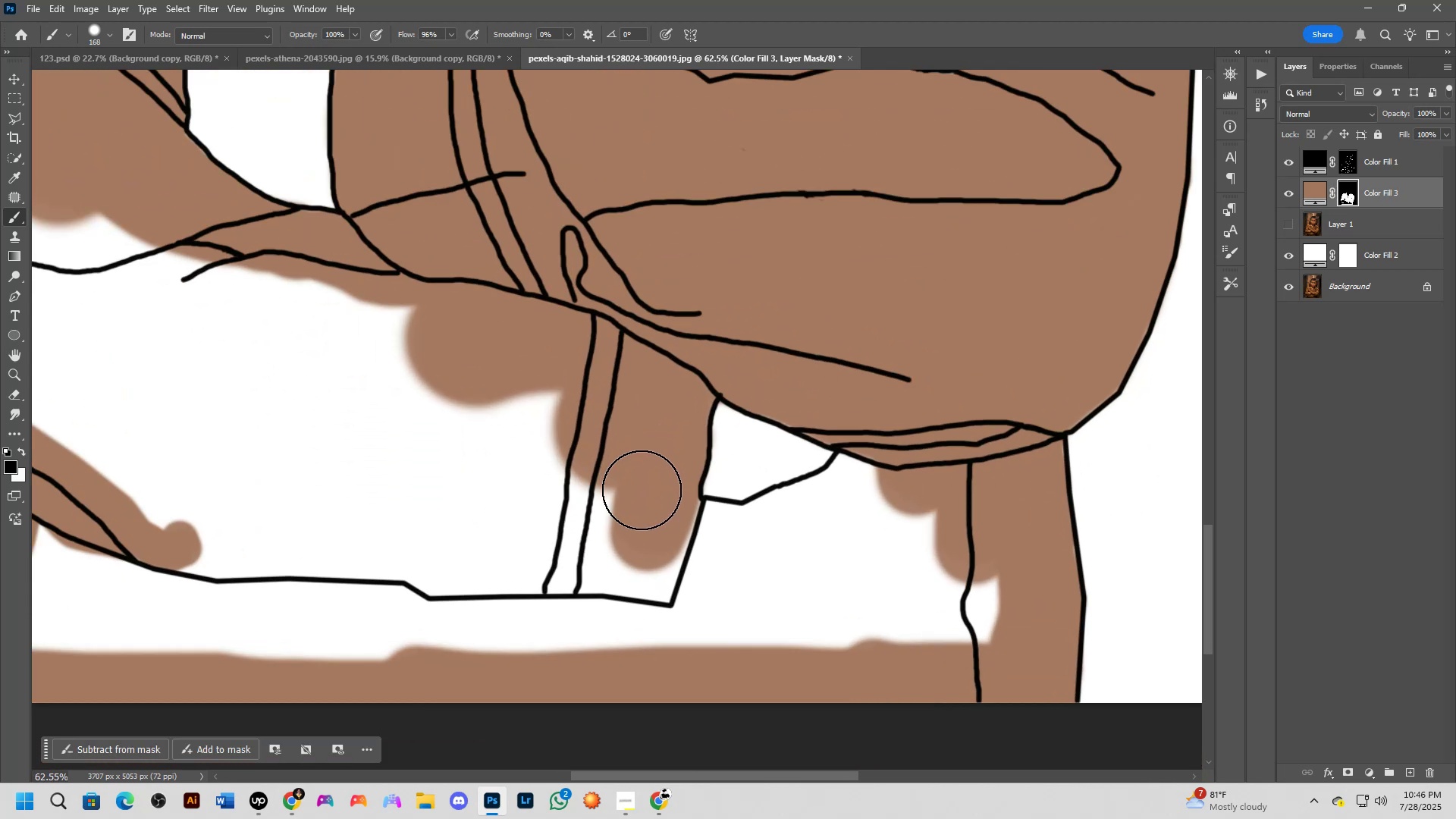 
key(X)
 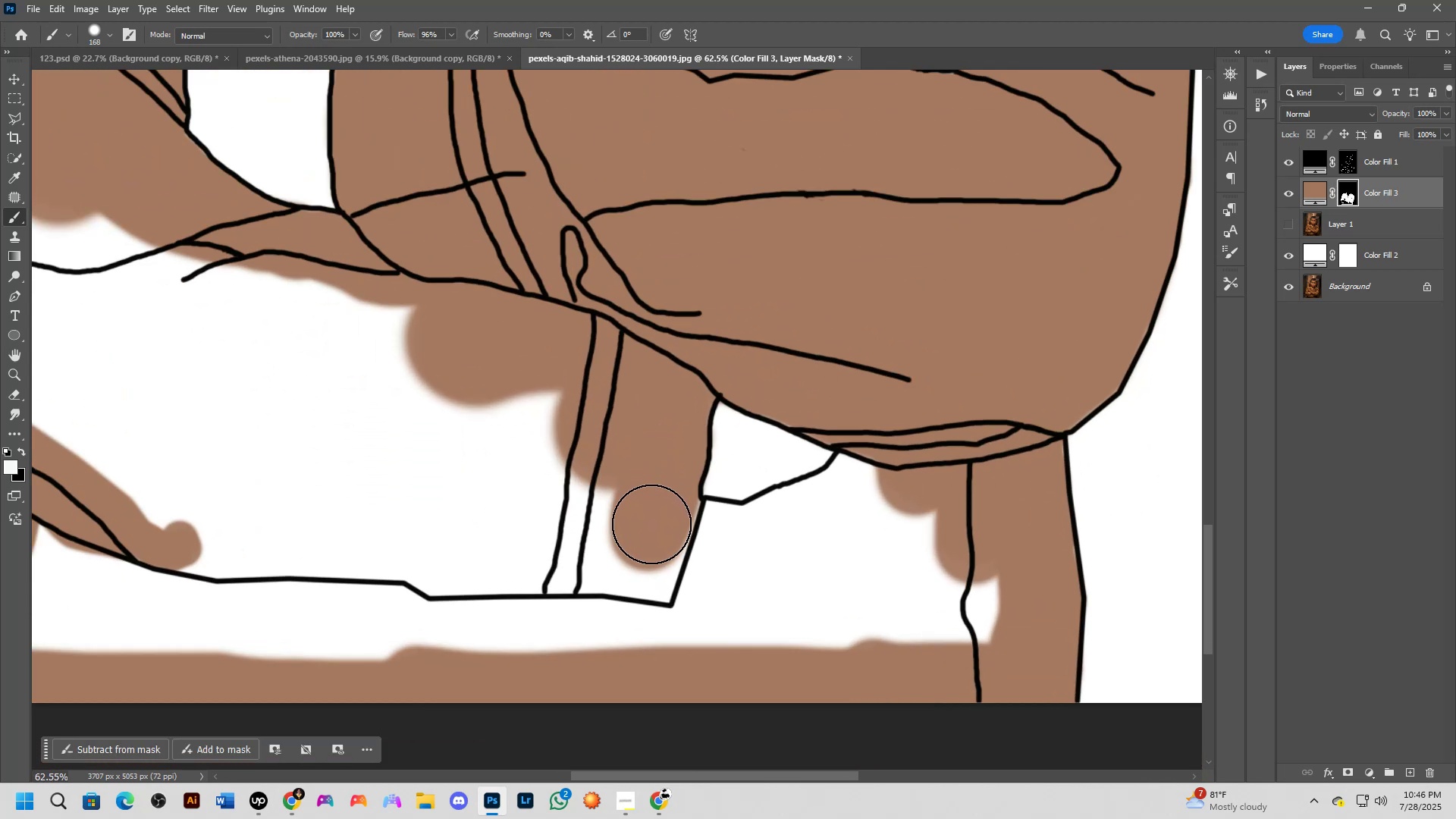 
left_click_drag(start_coordinate=[650, 520], to_coordinate=[691, 549])
 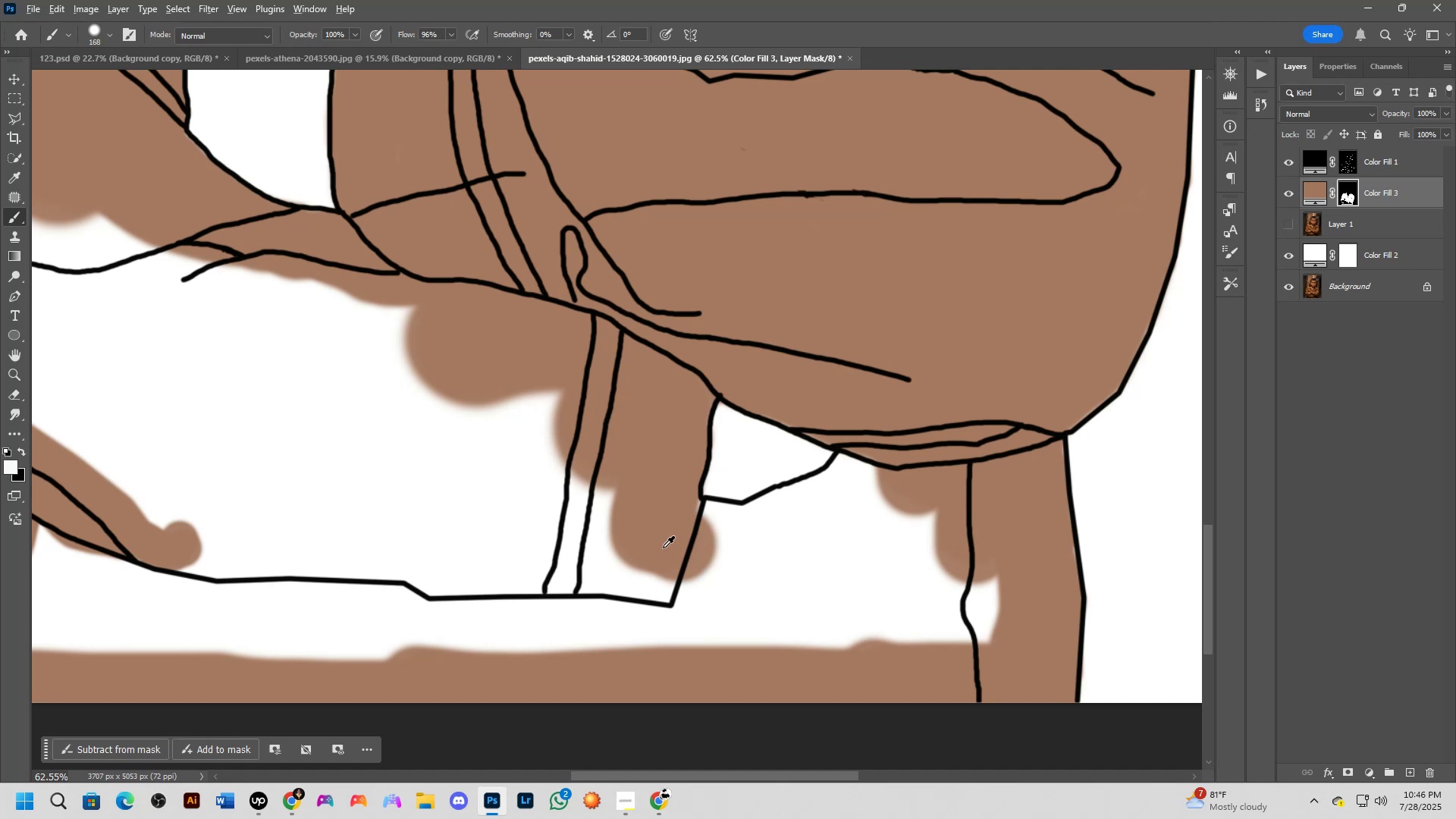 
hold_key(key=AltLeft, duration=0.56)
 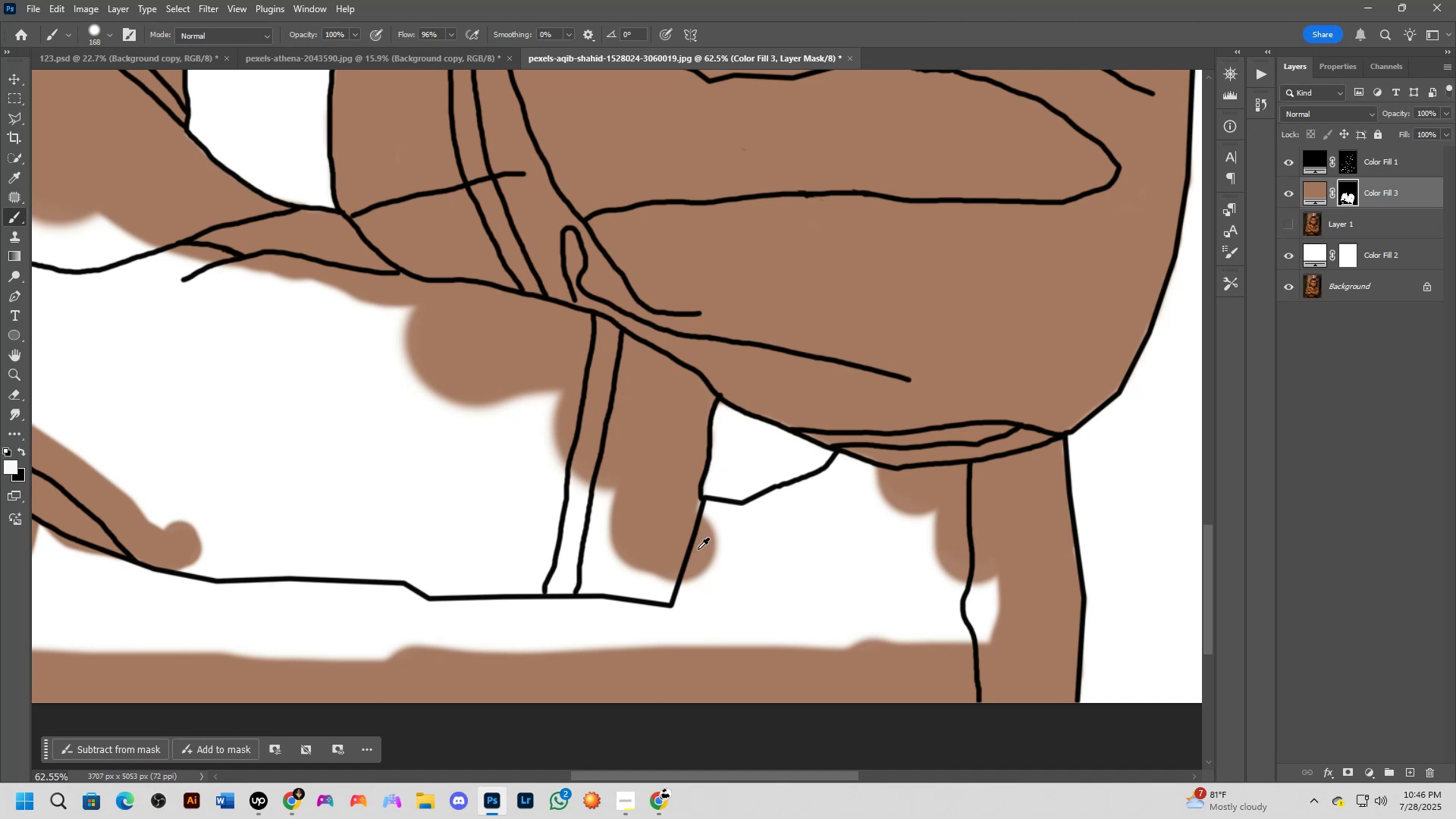 
hold_key(key=AltLeft, duration=0.96)
 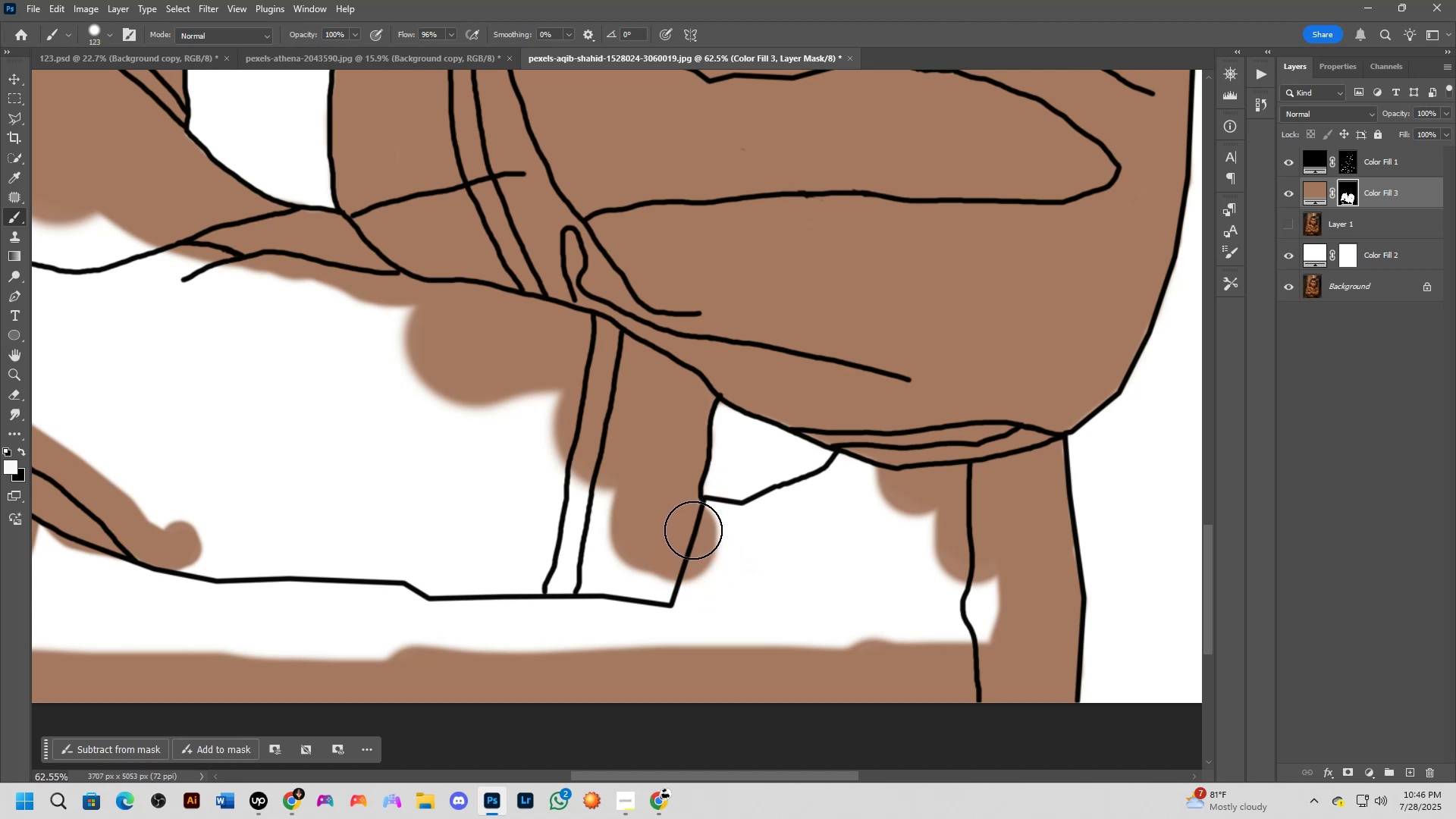 
left_click_drag(start_coordinate=[689, 530], to_coordinate=[869, 453])
 